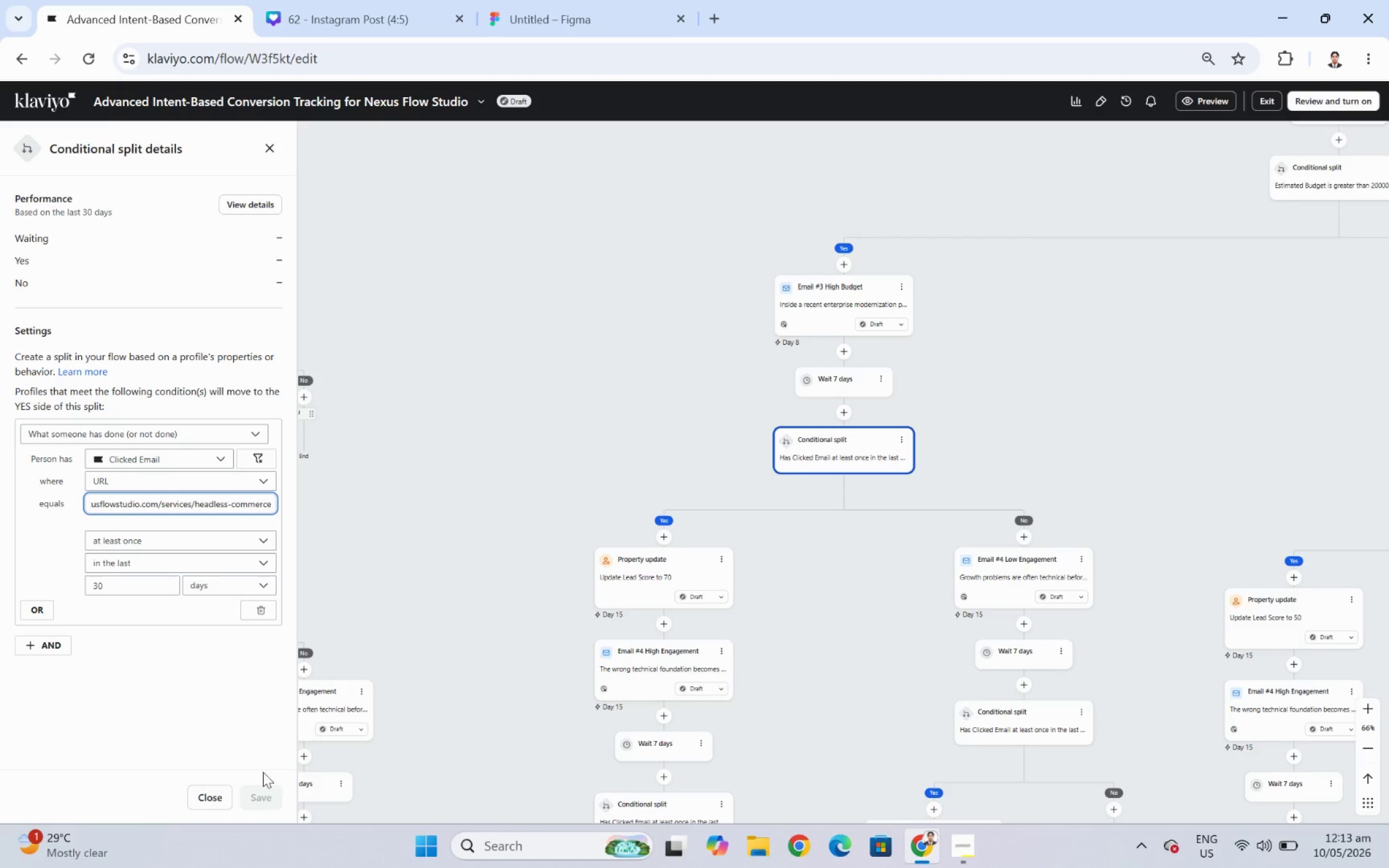 
left_click([231, 721])
 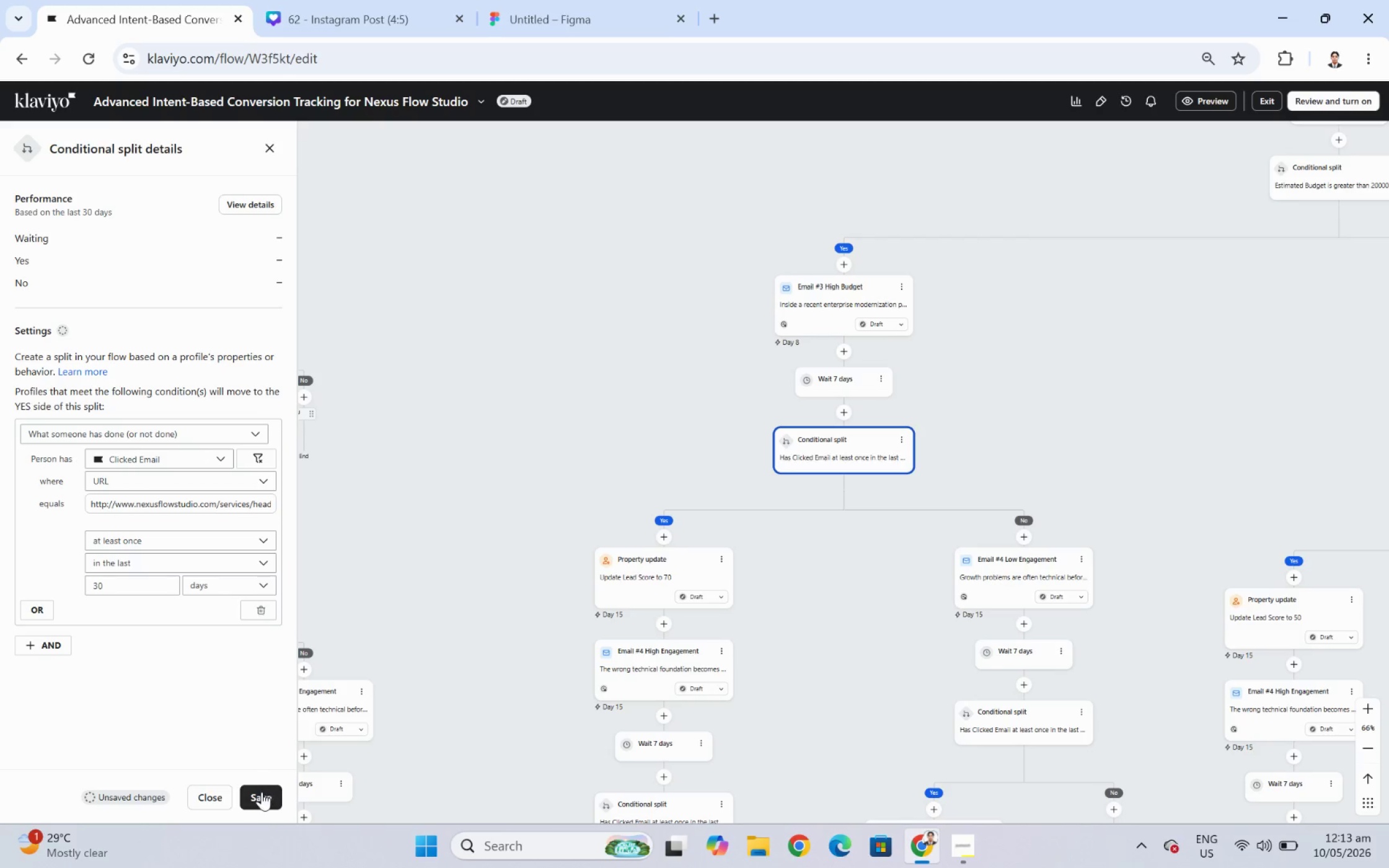 
left_click([262, 791])
 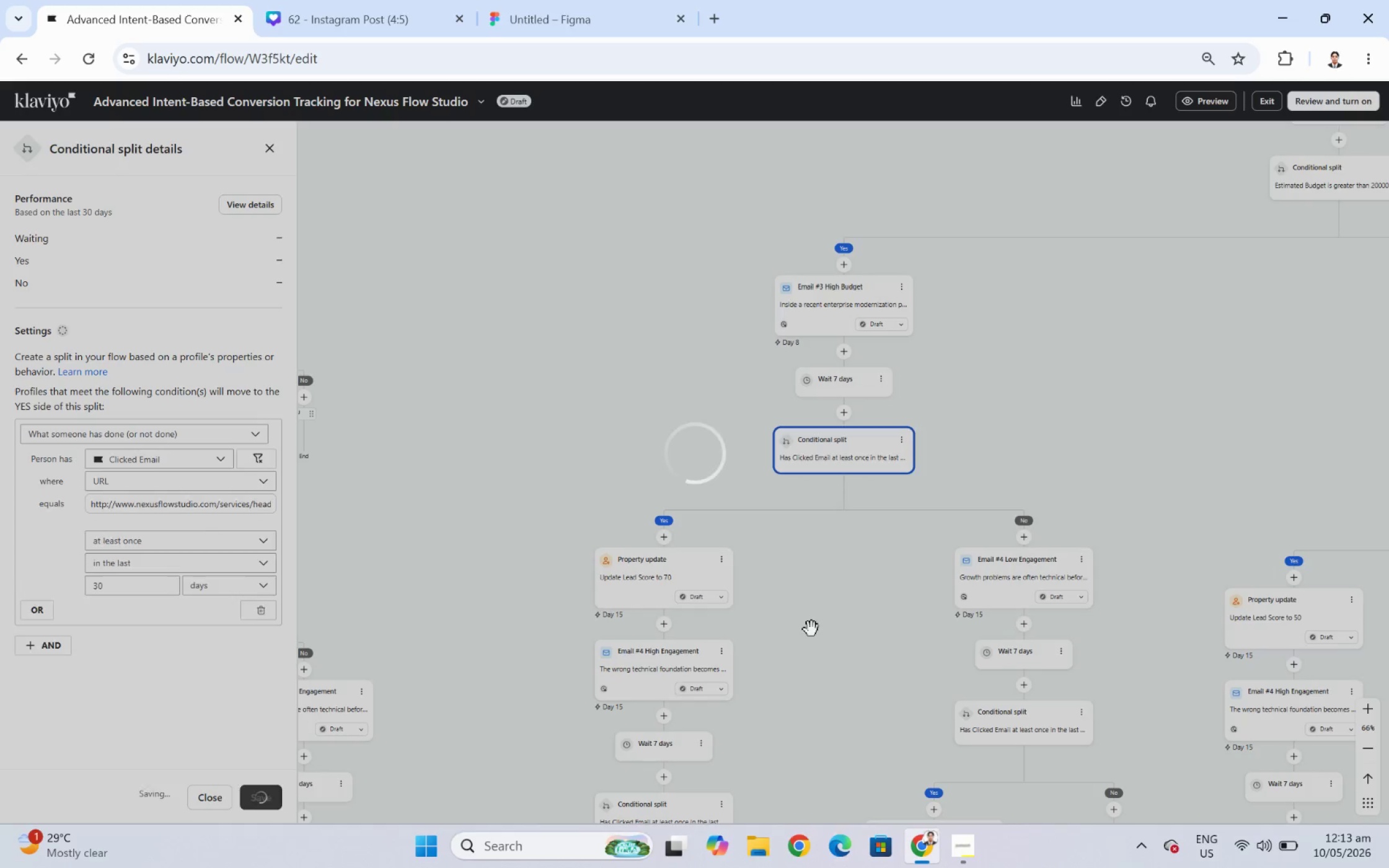 
left_click_drag(start_coordinate=[853, 625], to_coordinate=[822, 525])
 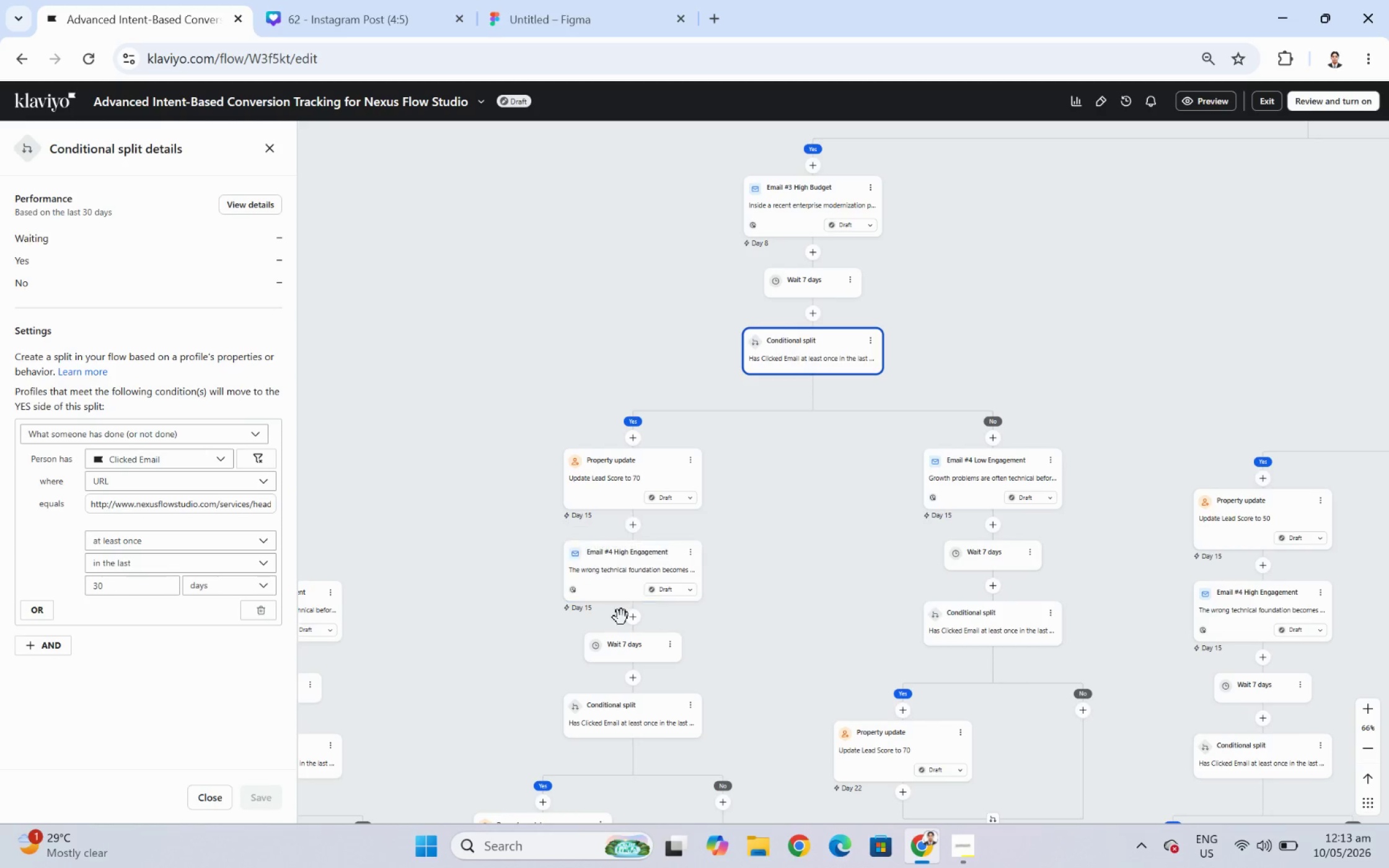 
left_click([630, 718])
 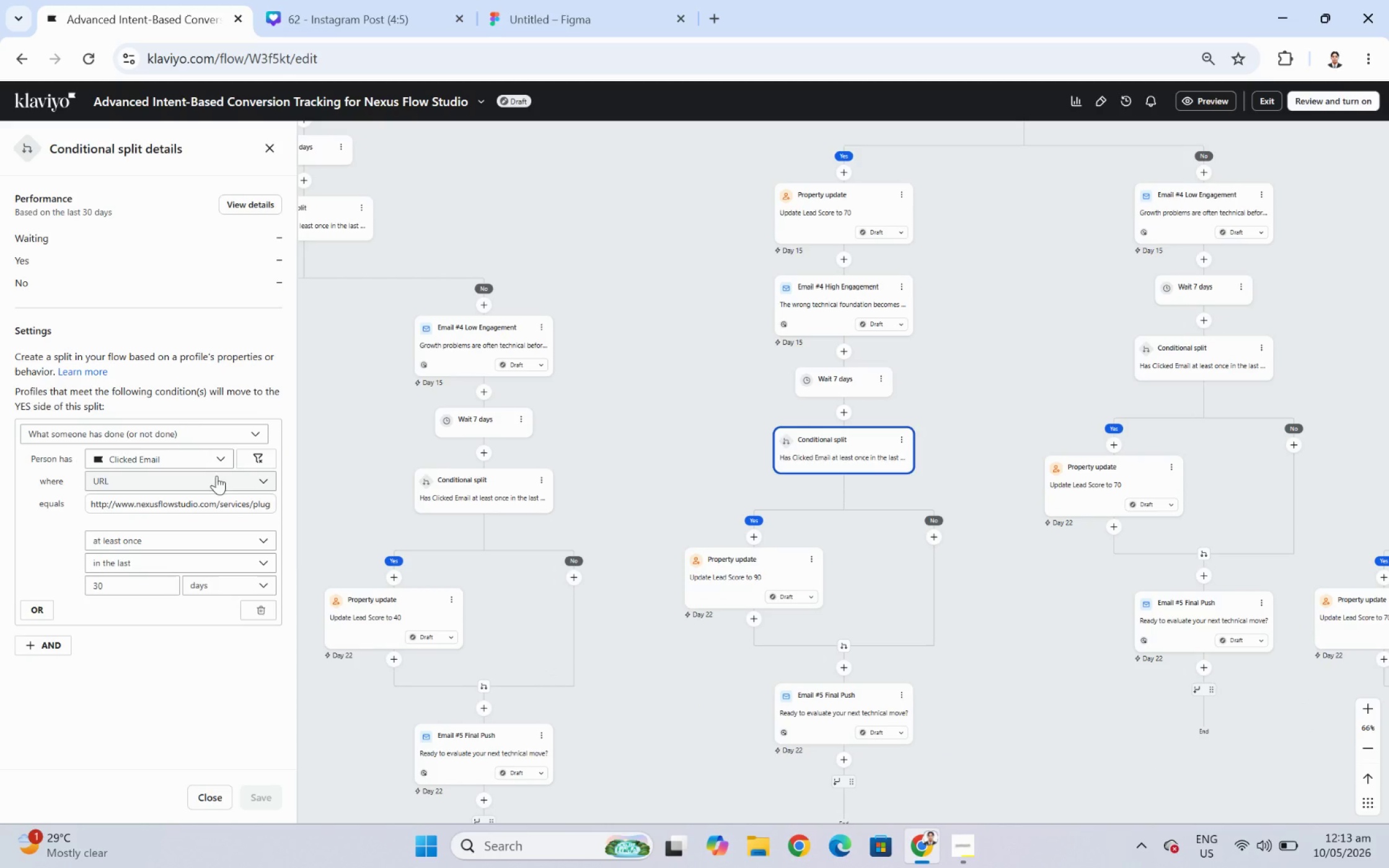 
double_click([223, 512])
 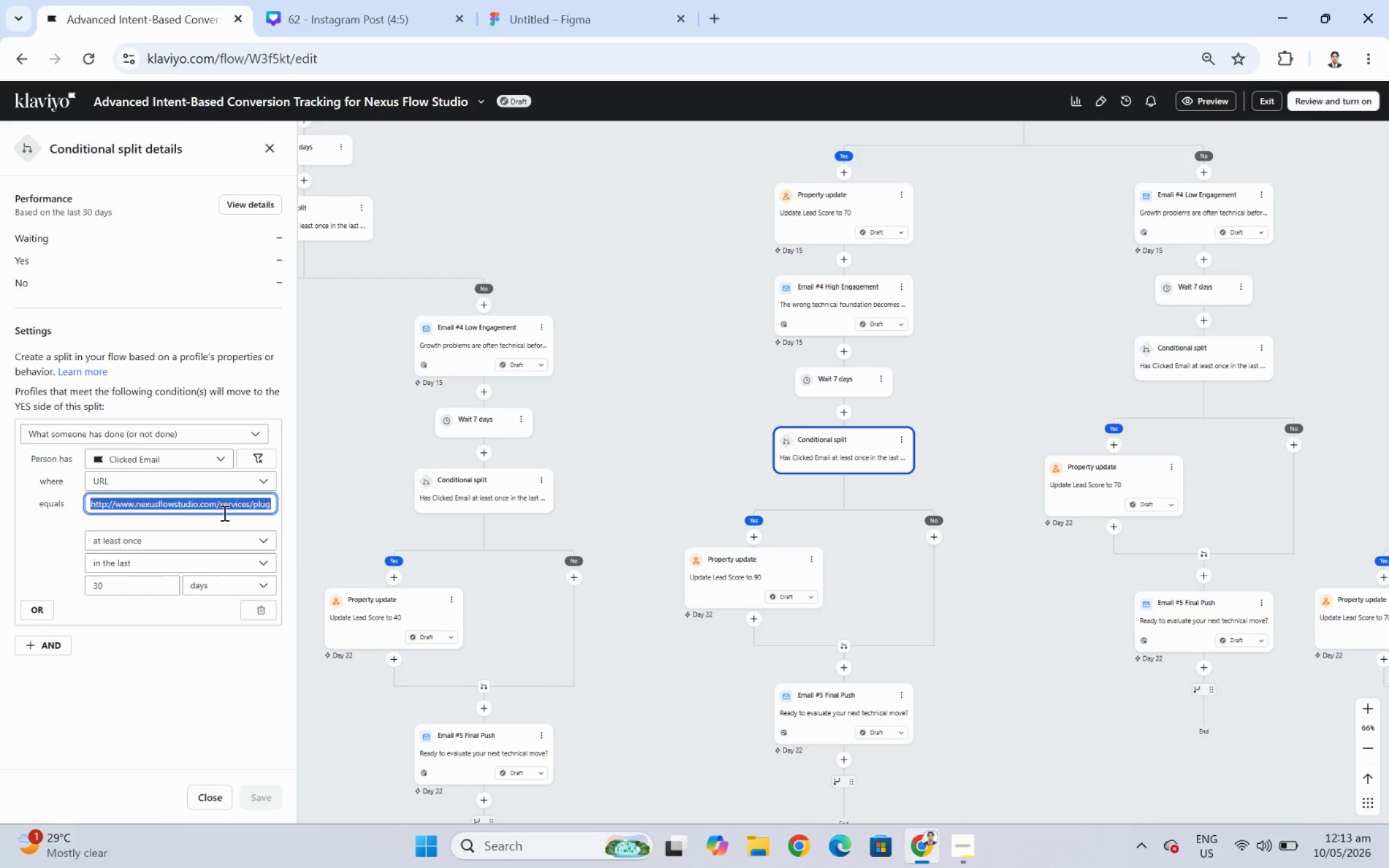 
triple_click([223, 512])
 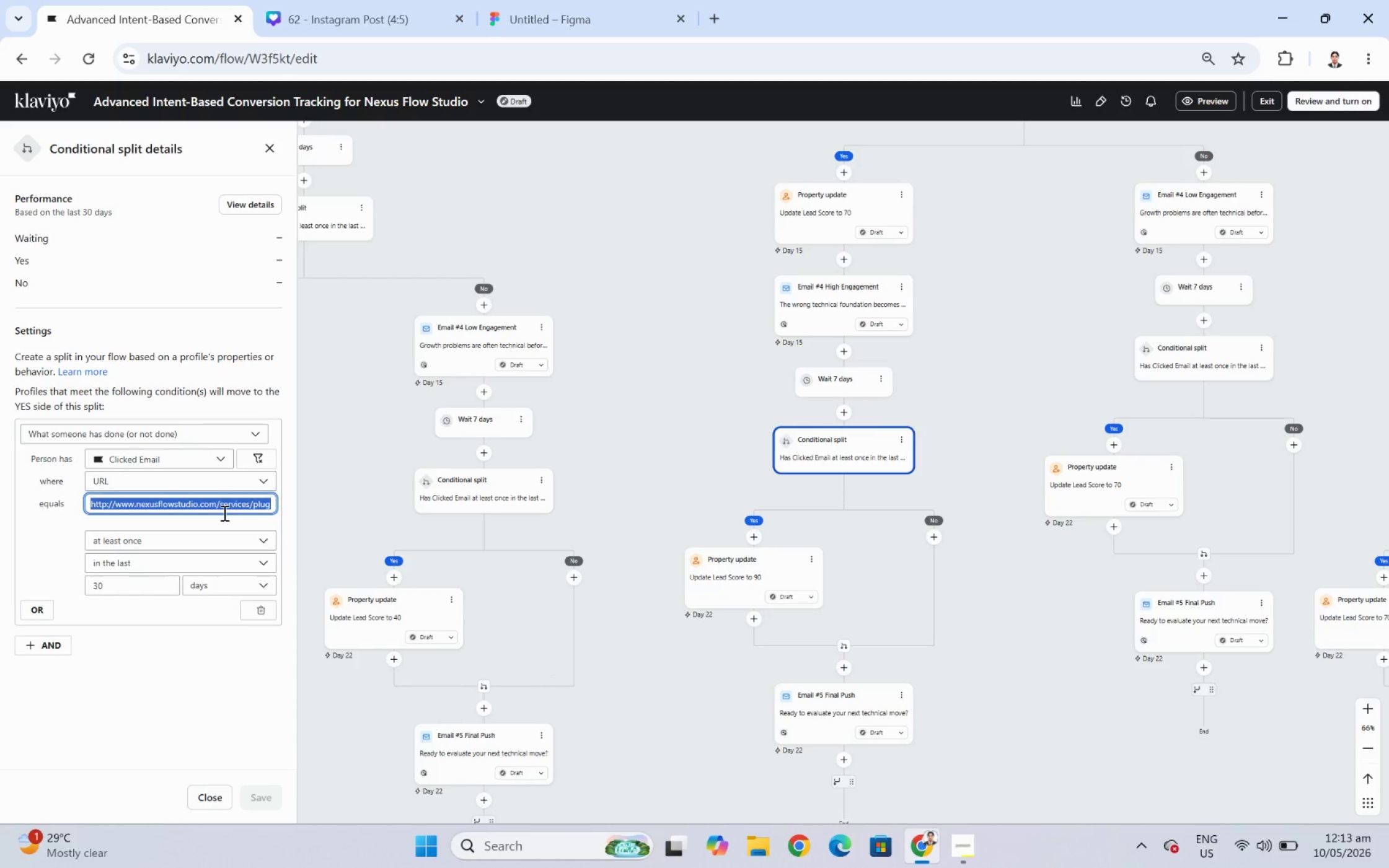 
key(Control+V)
 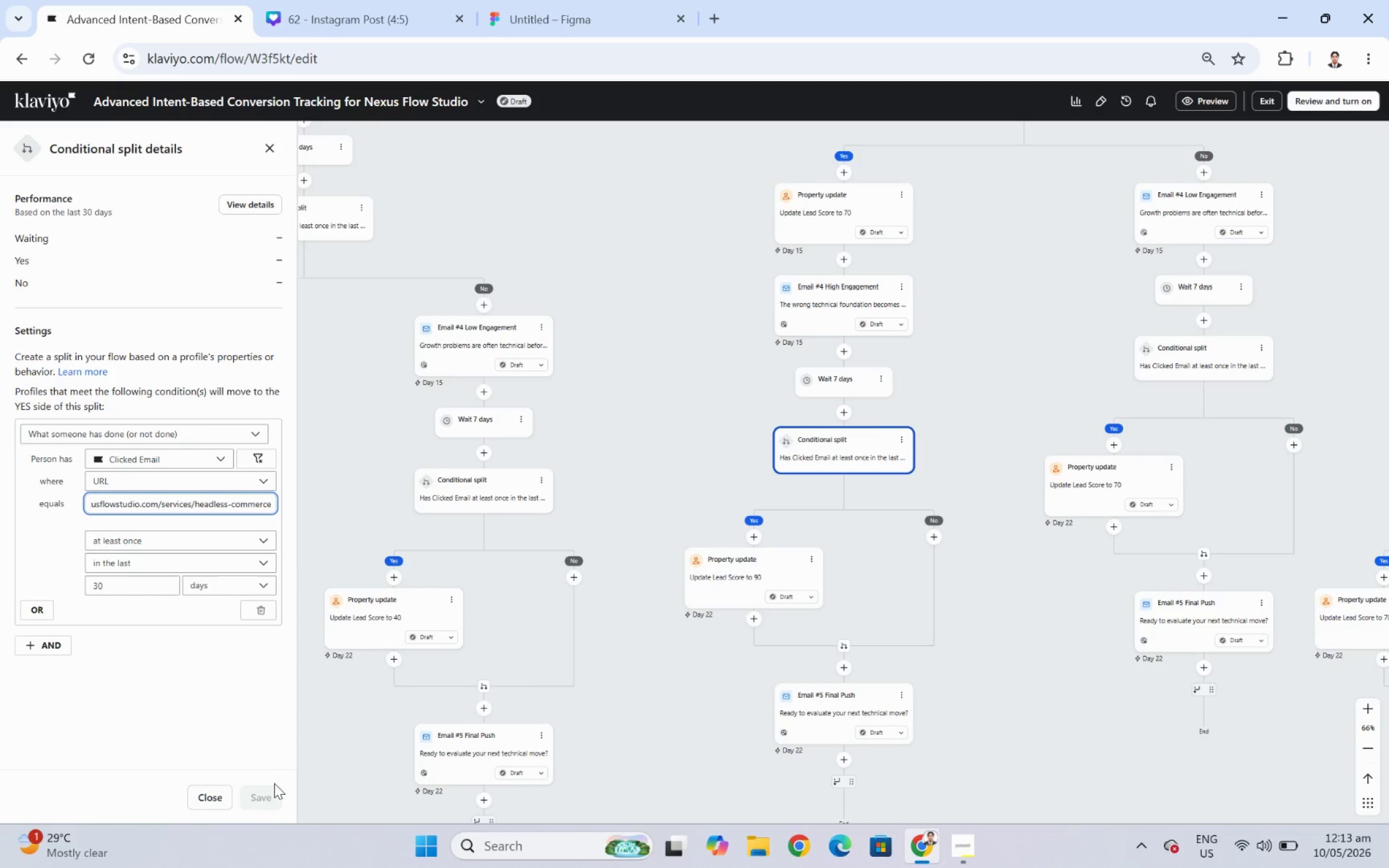 
left_click([208, 698])
 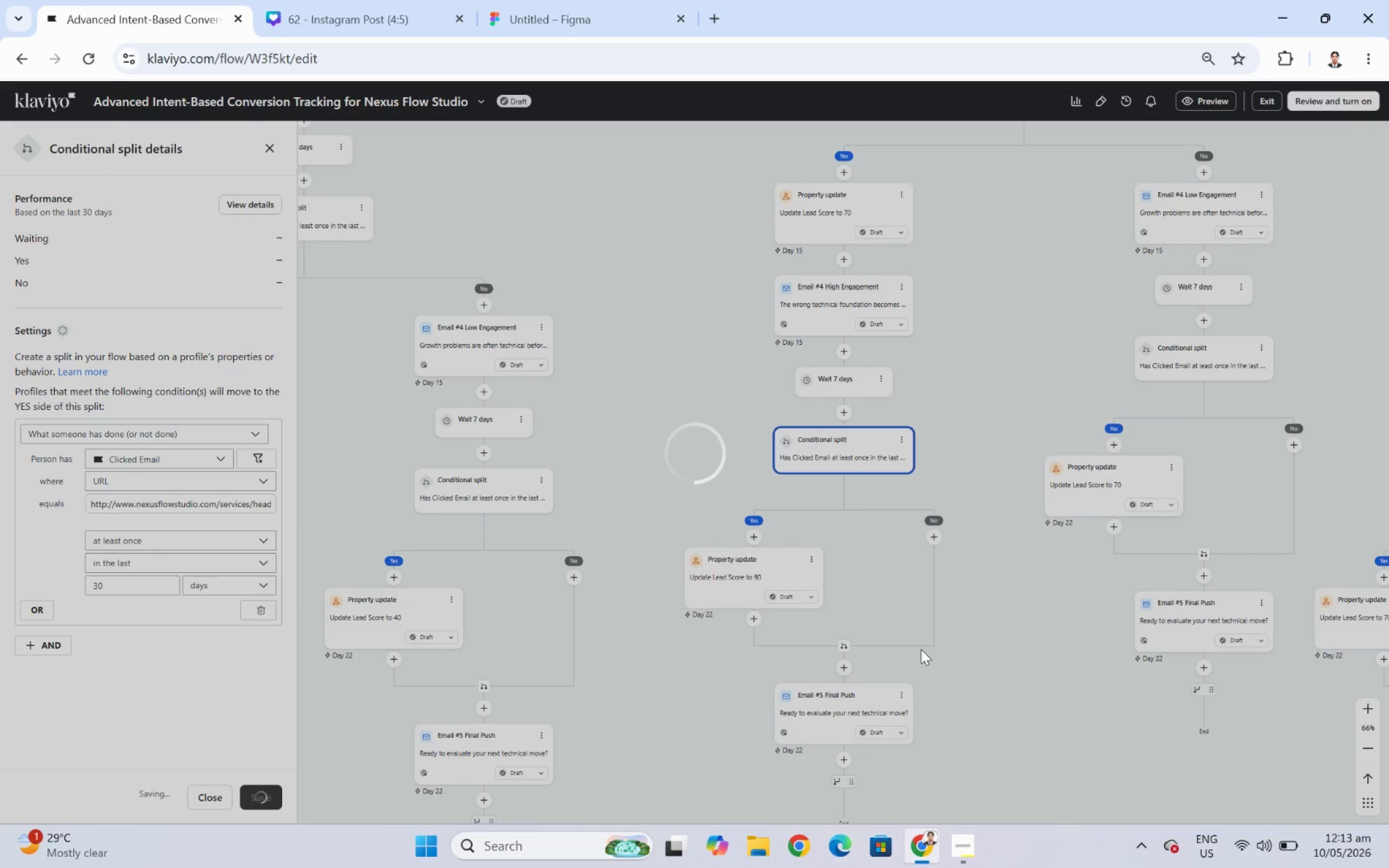 
left_click_drag(start_coordinate=[997, 688], to_coordinate=[875, 743])
 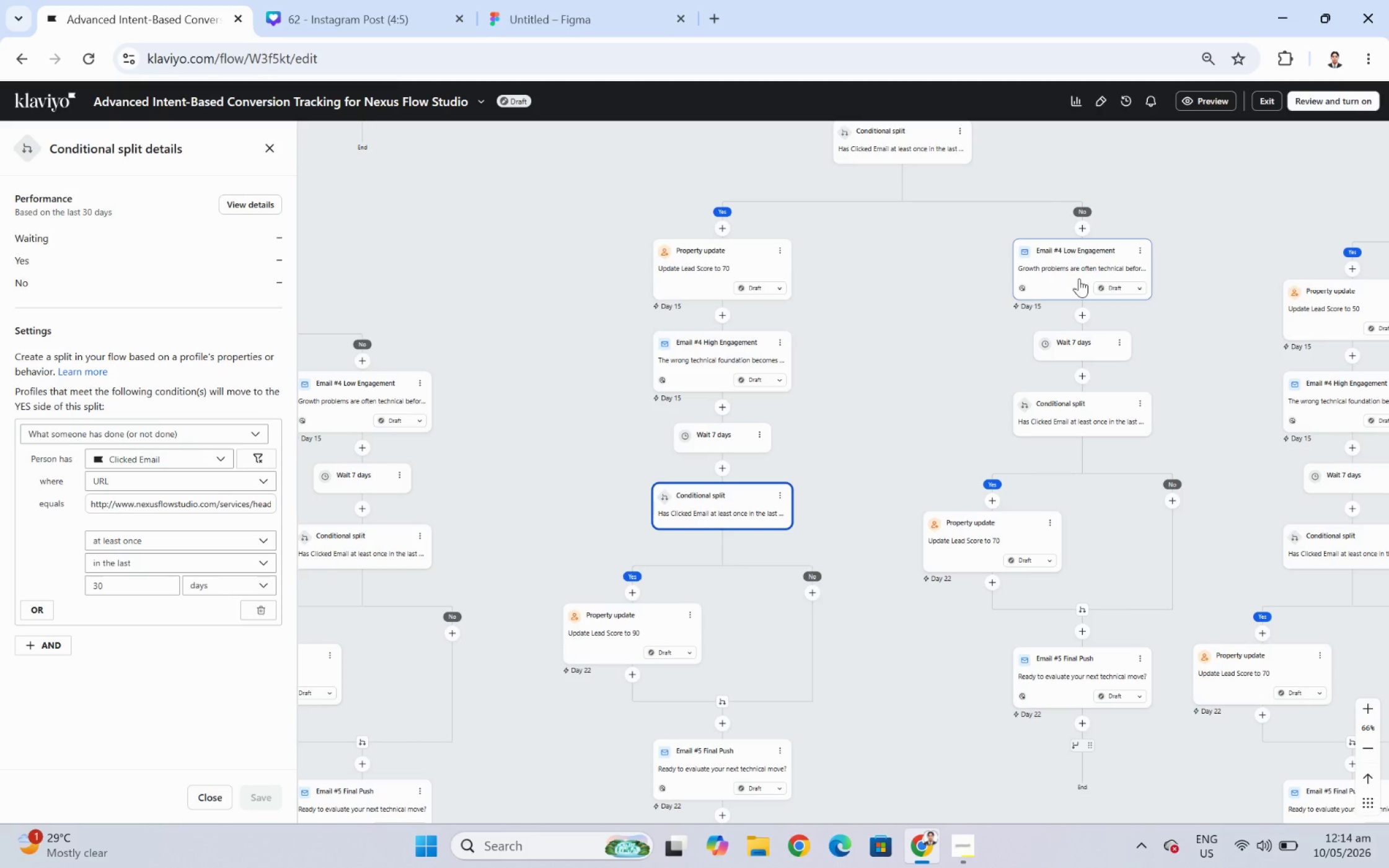 
wait(39.18)
 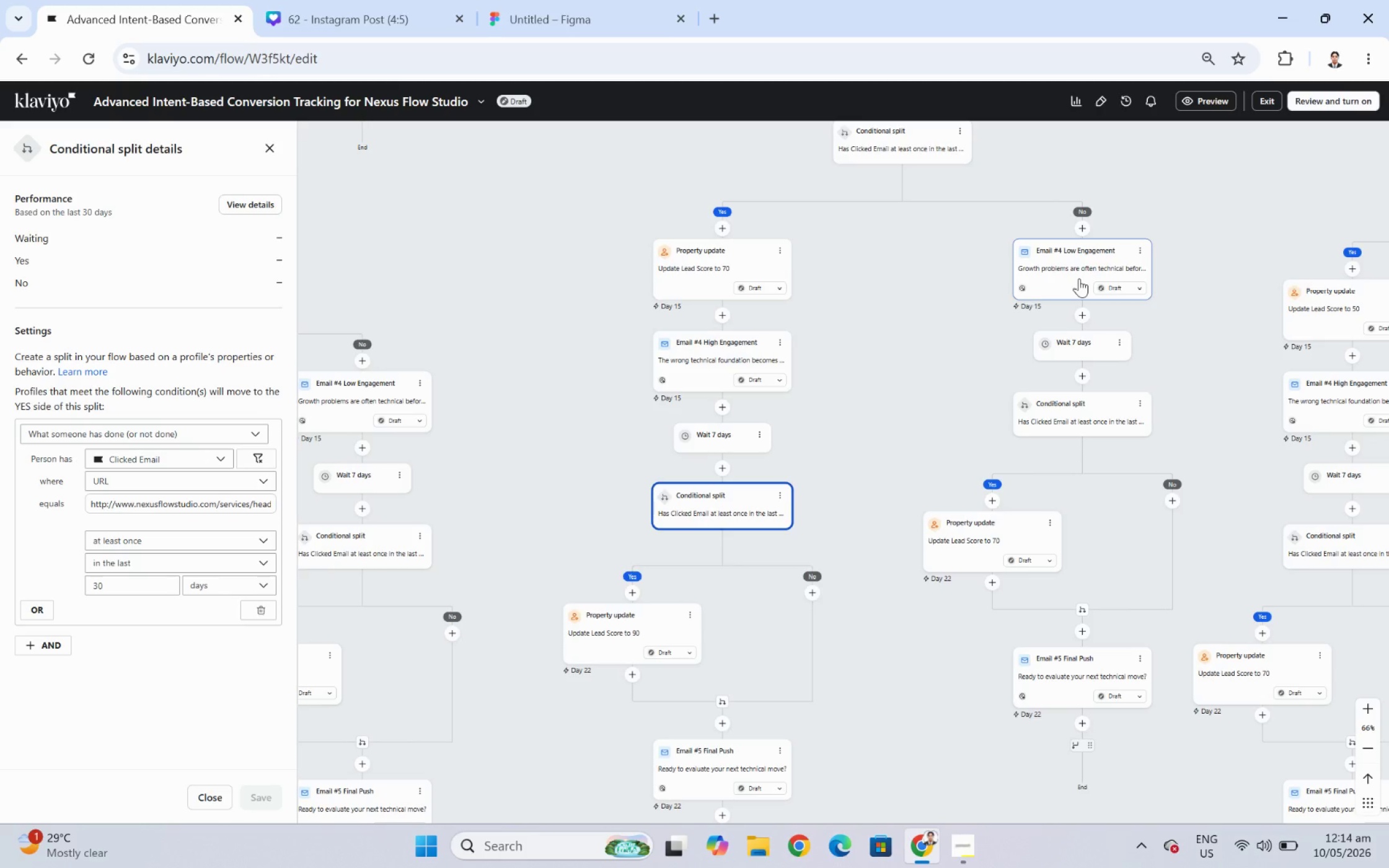 
mouse_move([1080, 421])
 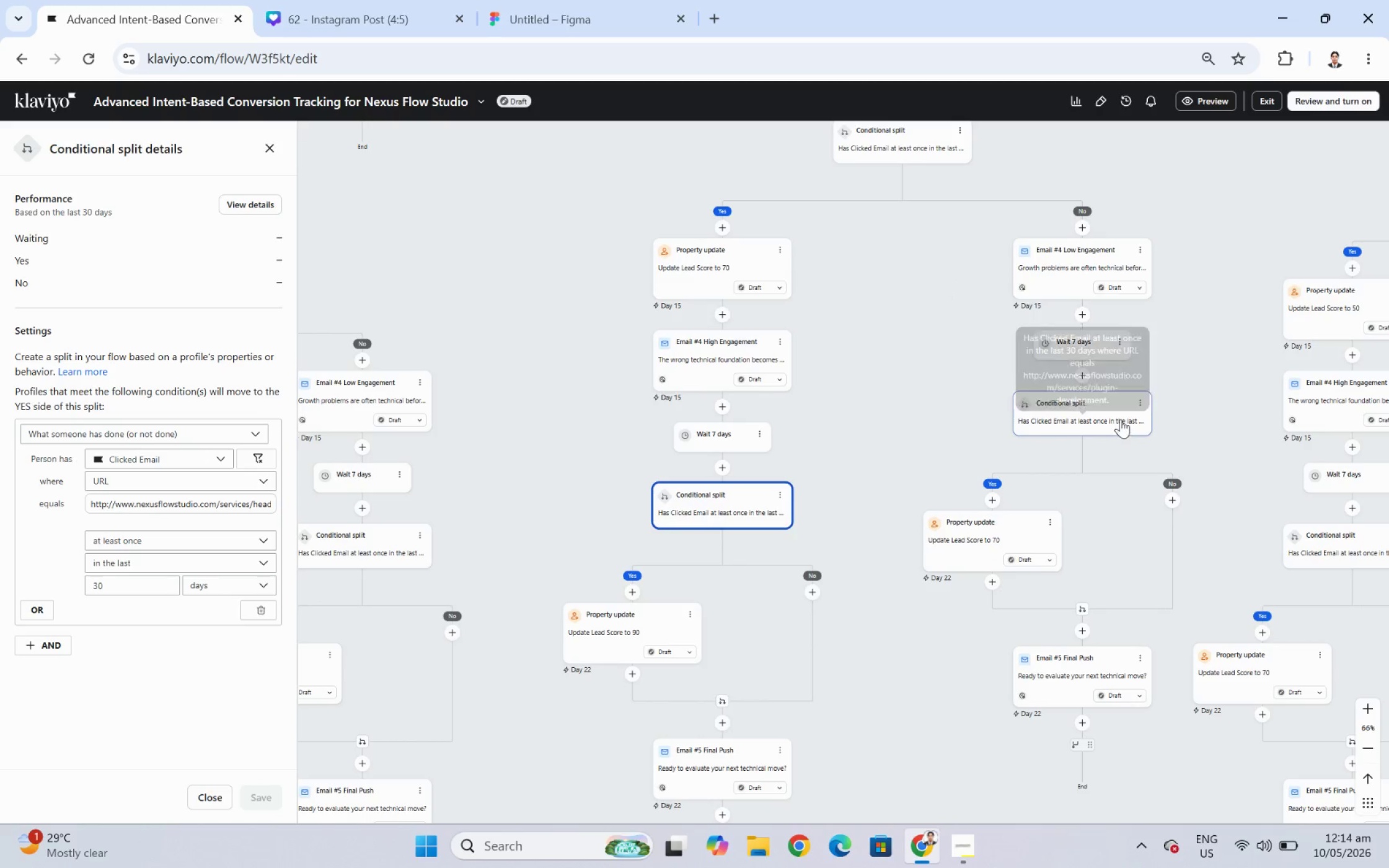 
left_click([1115, 418])
 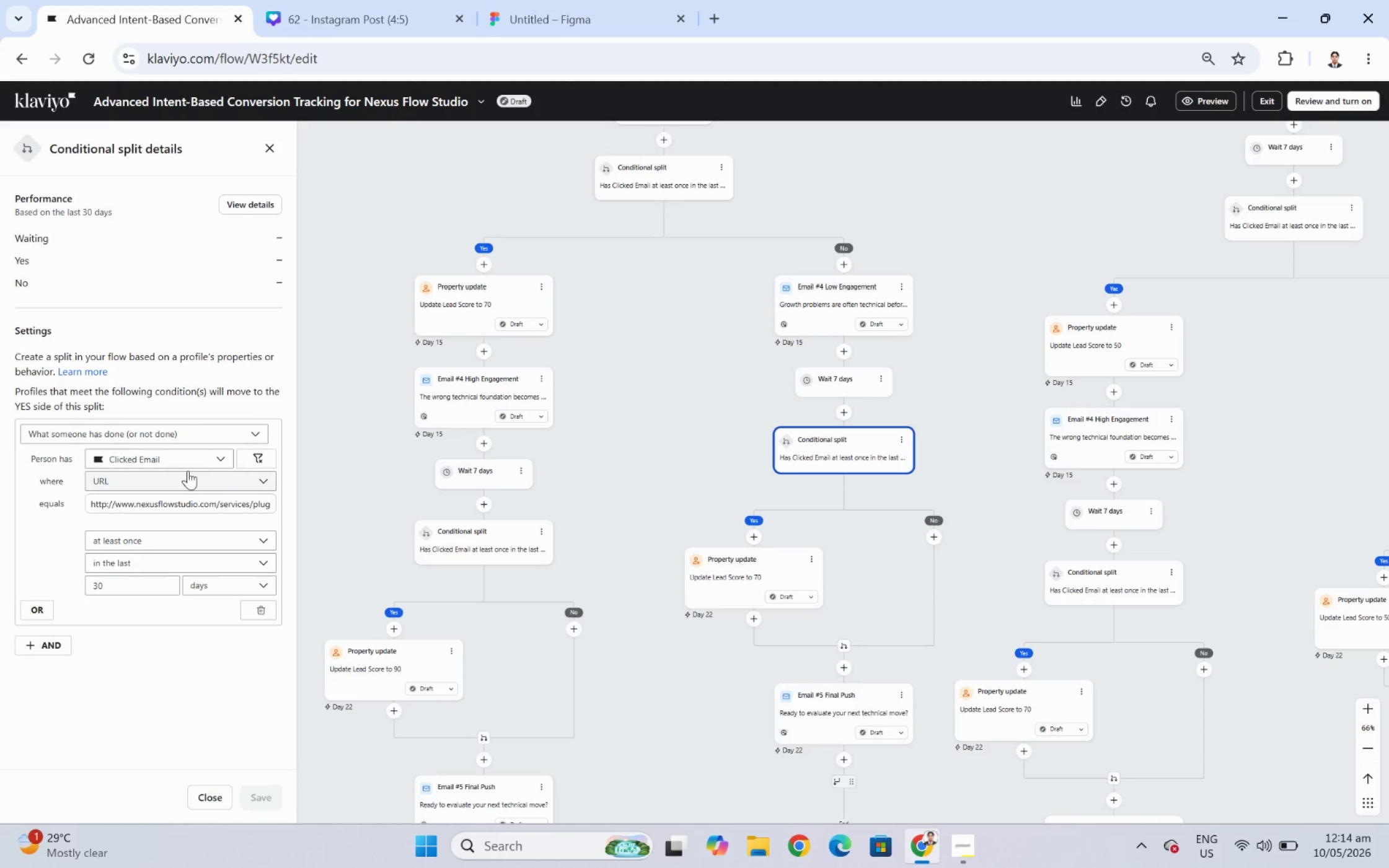 
double_click([178, 505])
 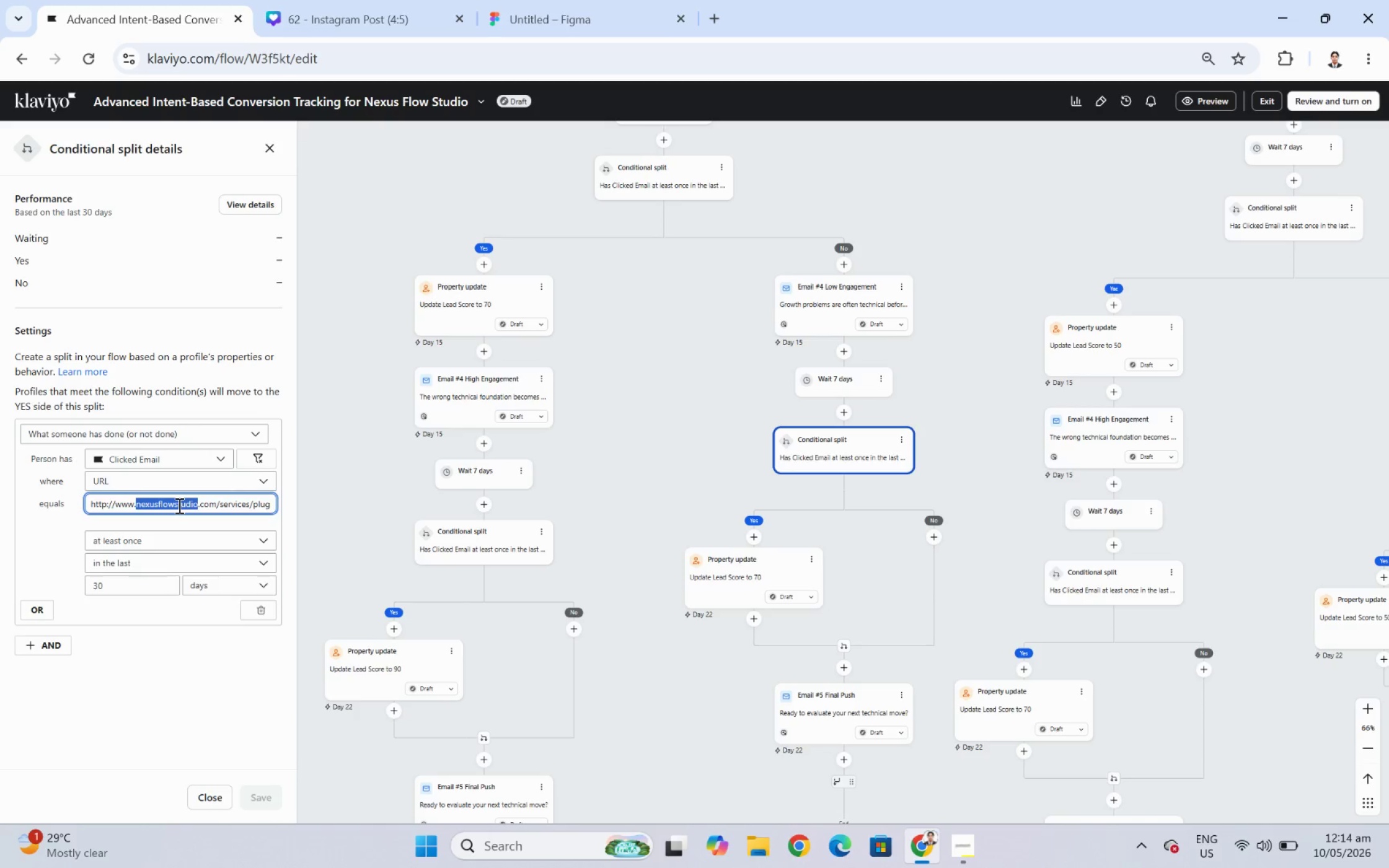 
triple_click([178, 505])
 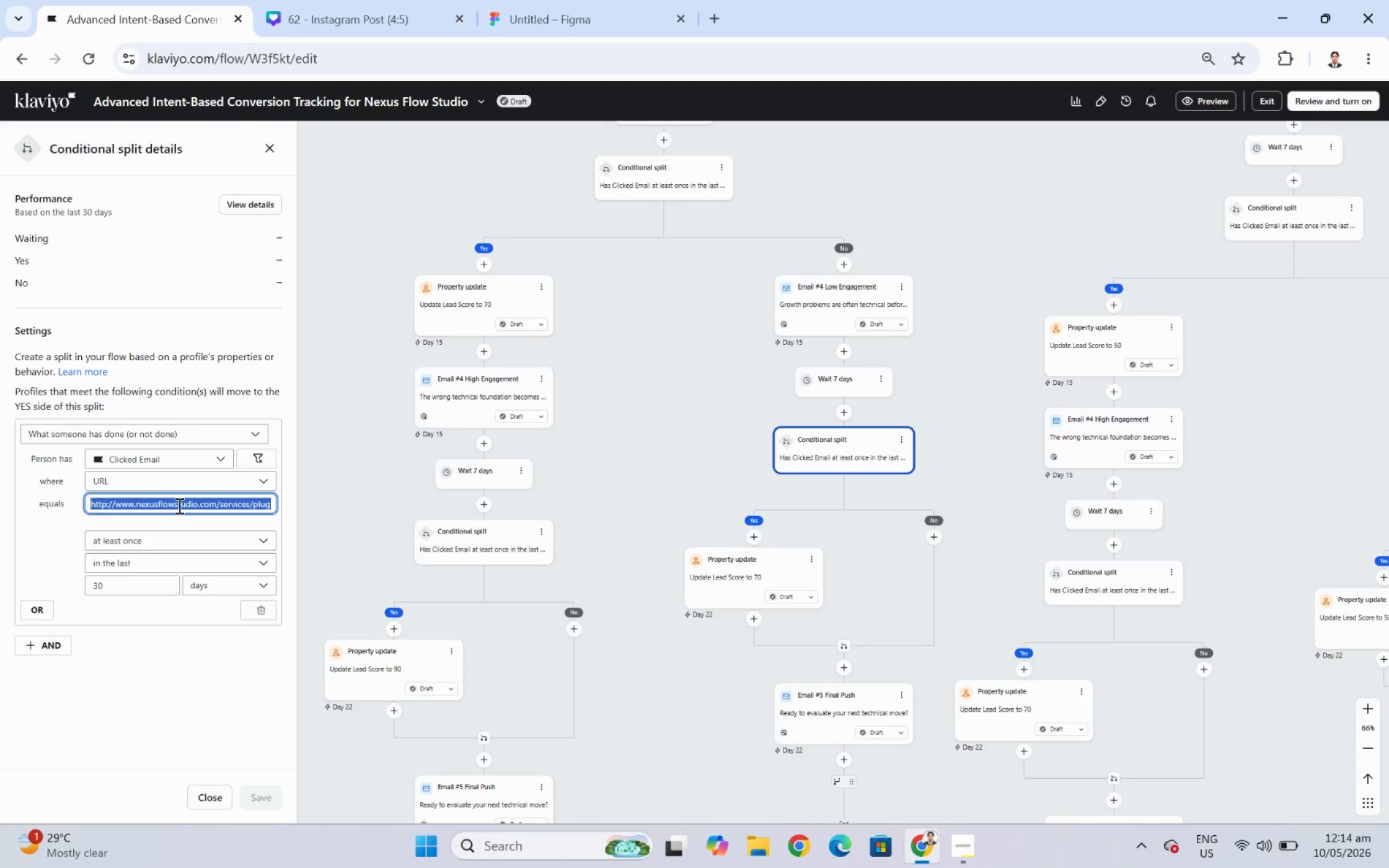 
key(Control+V)
 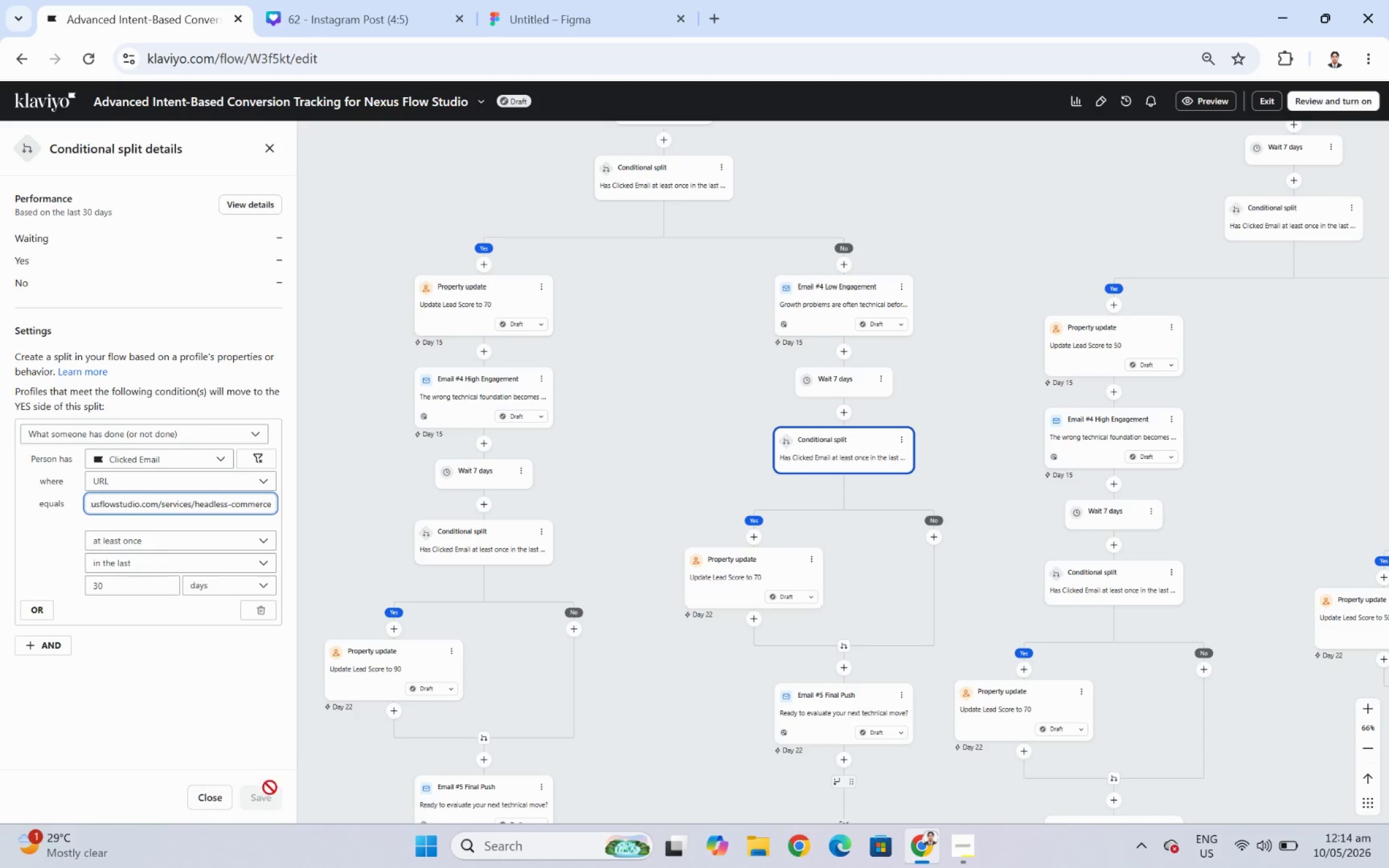 
left_click([206, 720])
 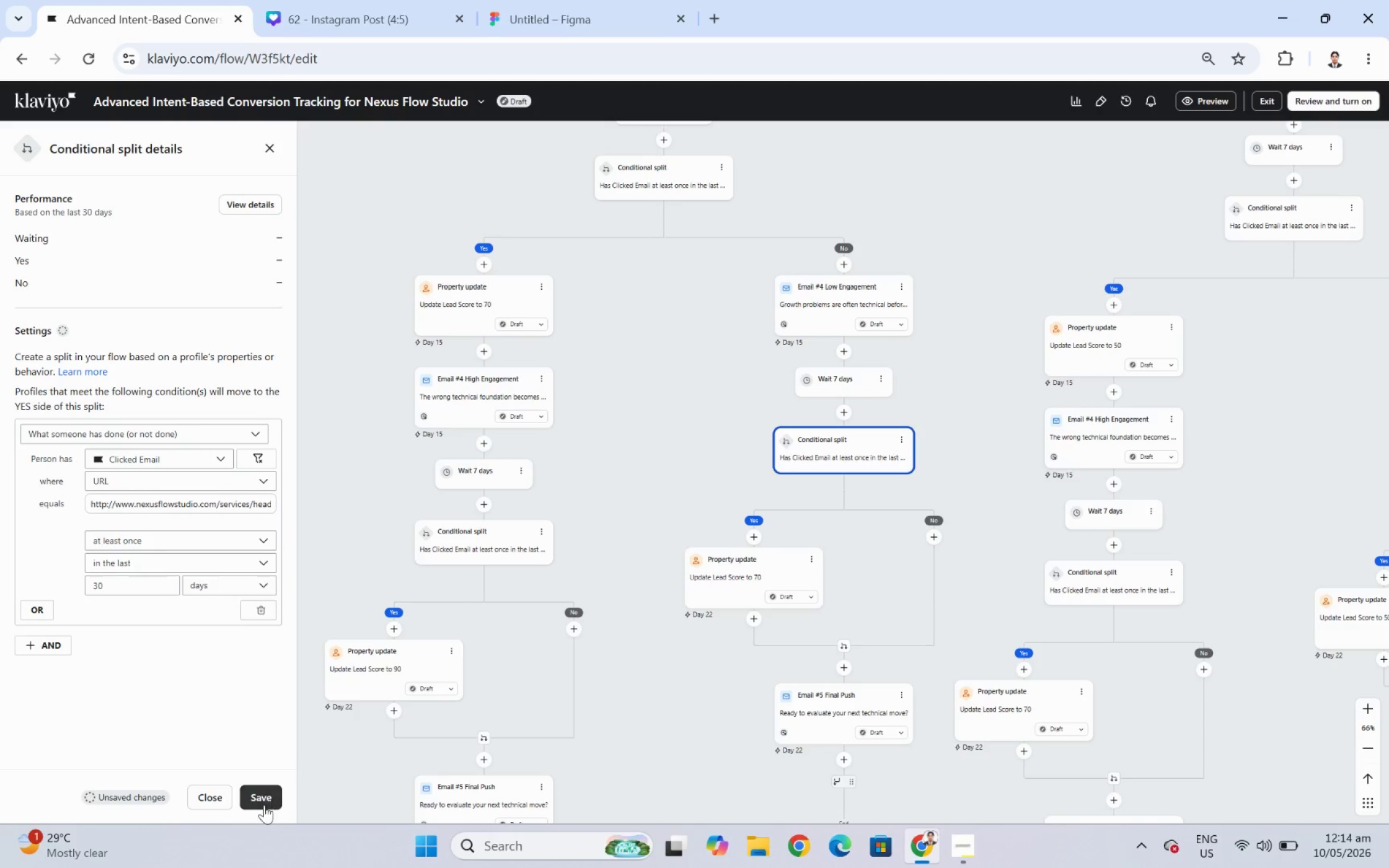 
left_click([264, 806])
 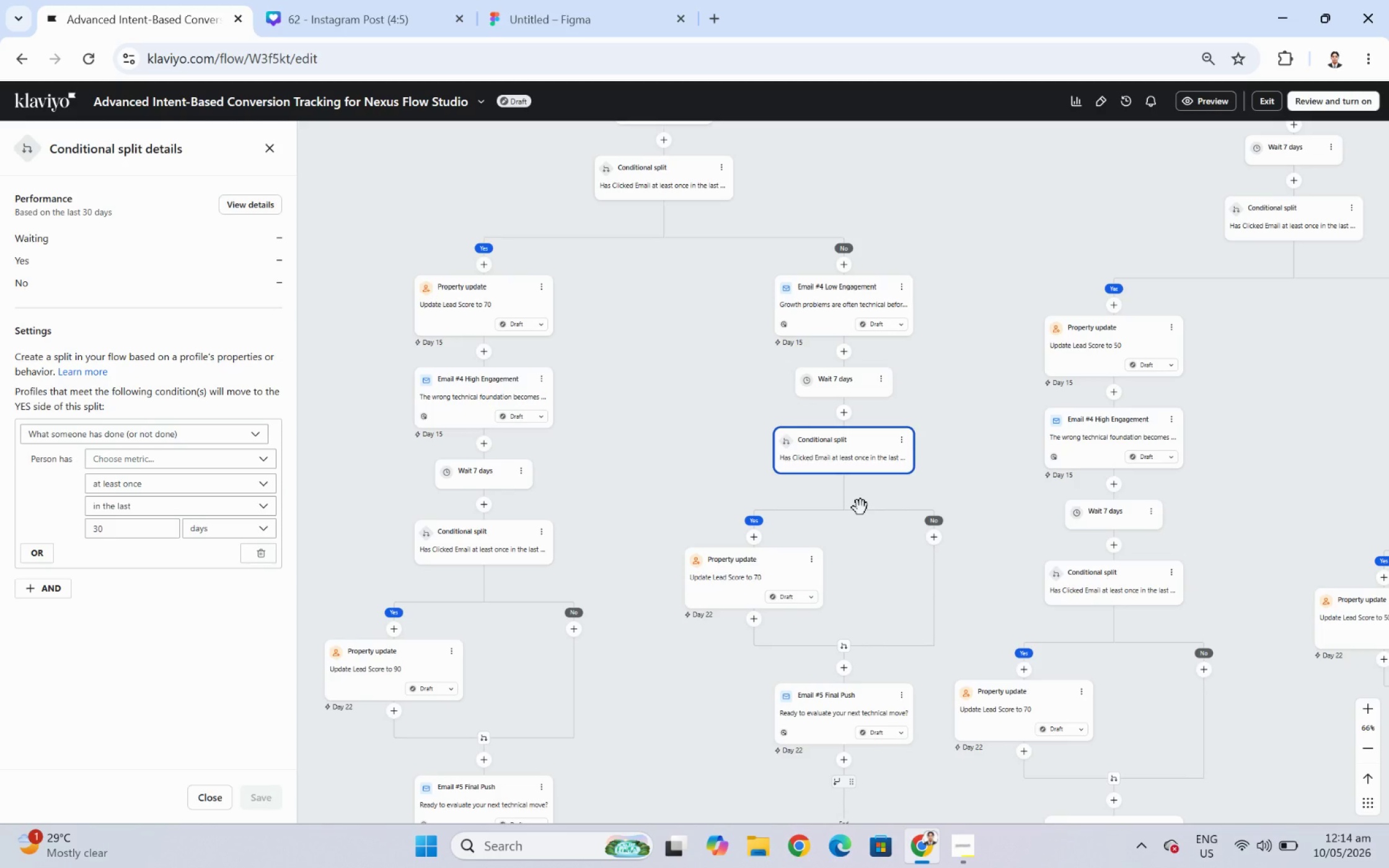 
wait(8.66)
 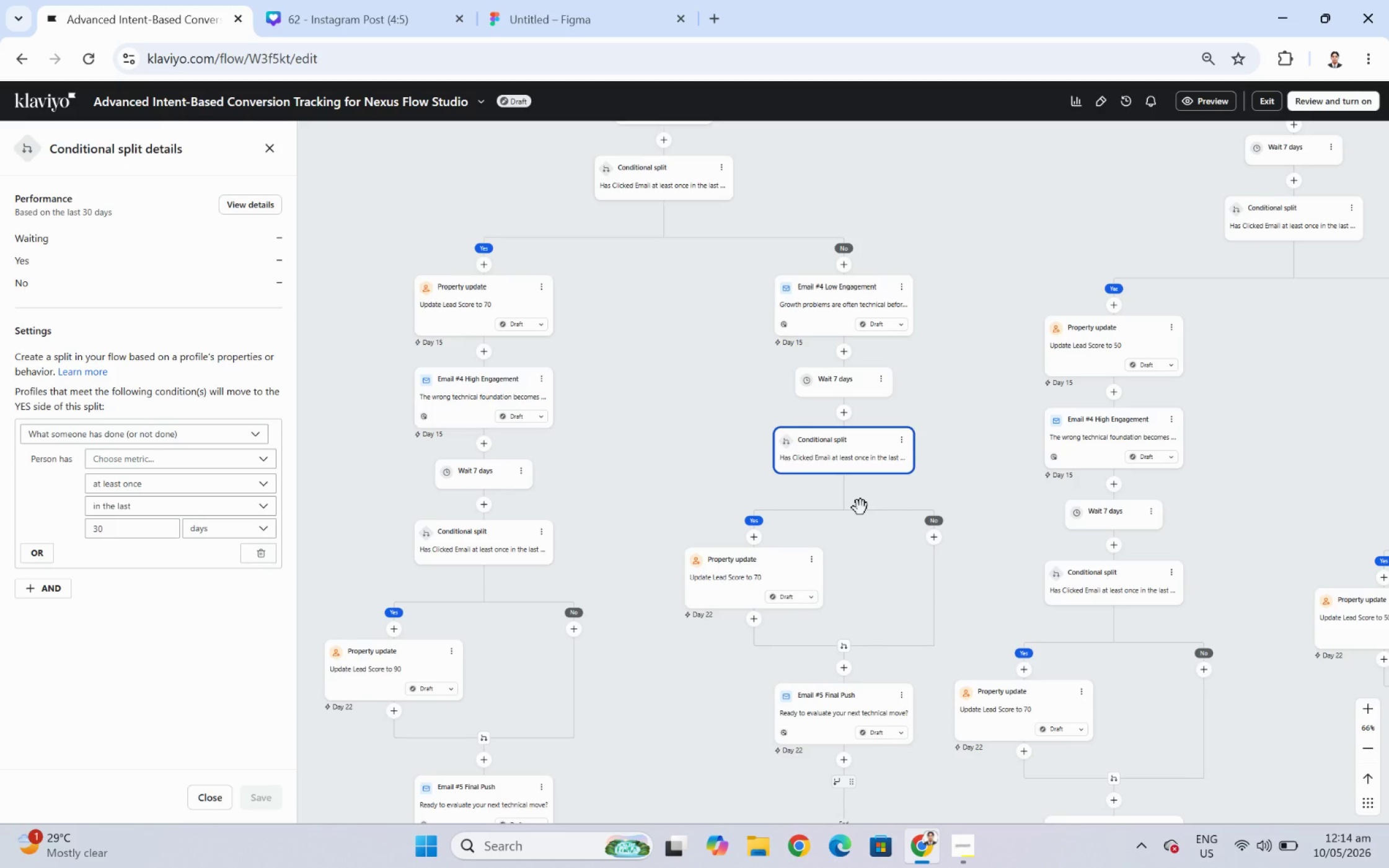 
left_click([840, 712])
 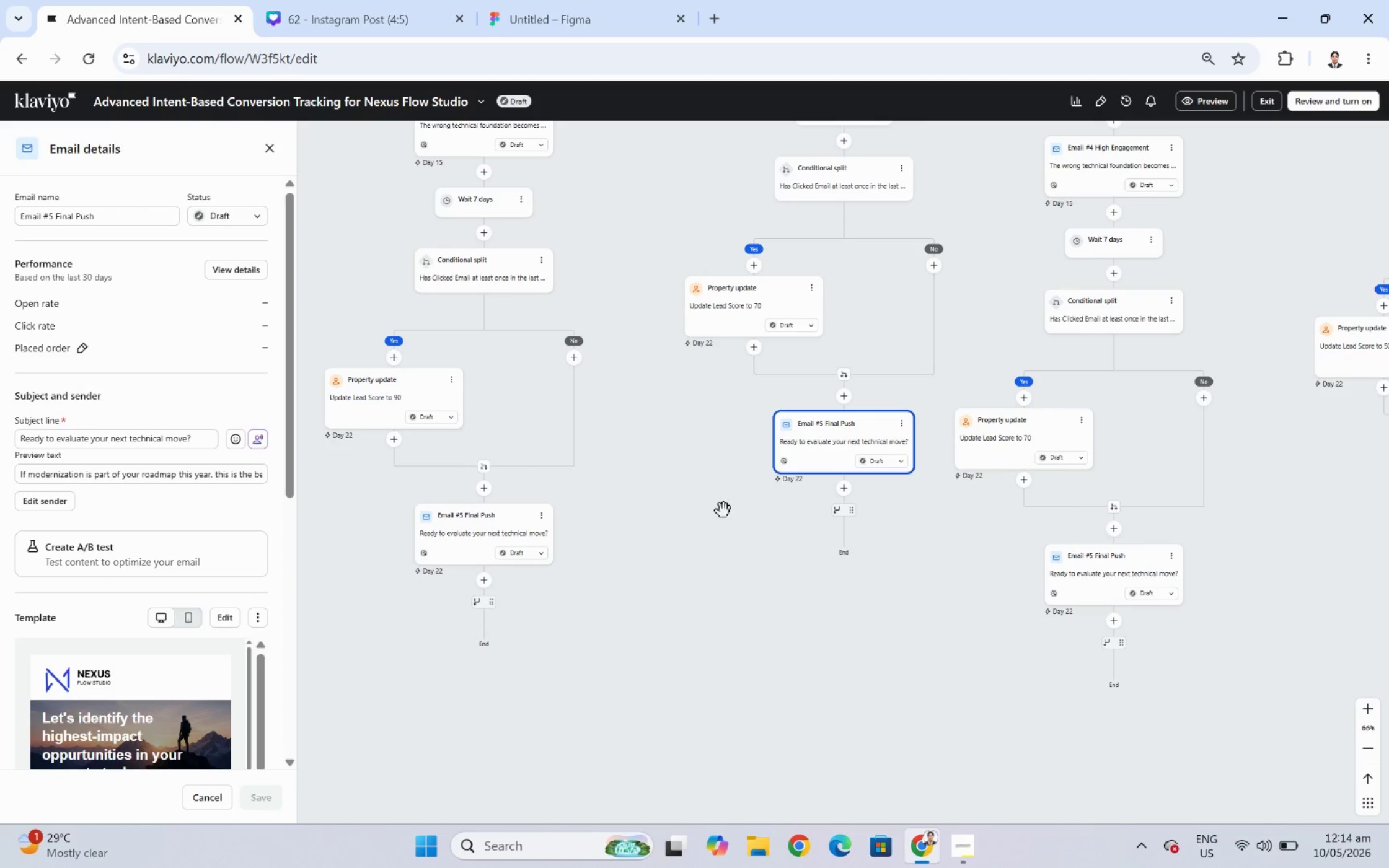 
wait(6.05)
 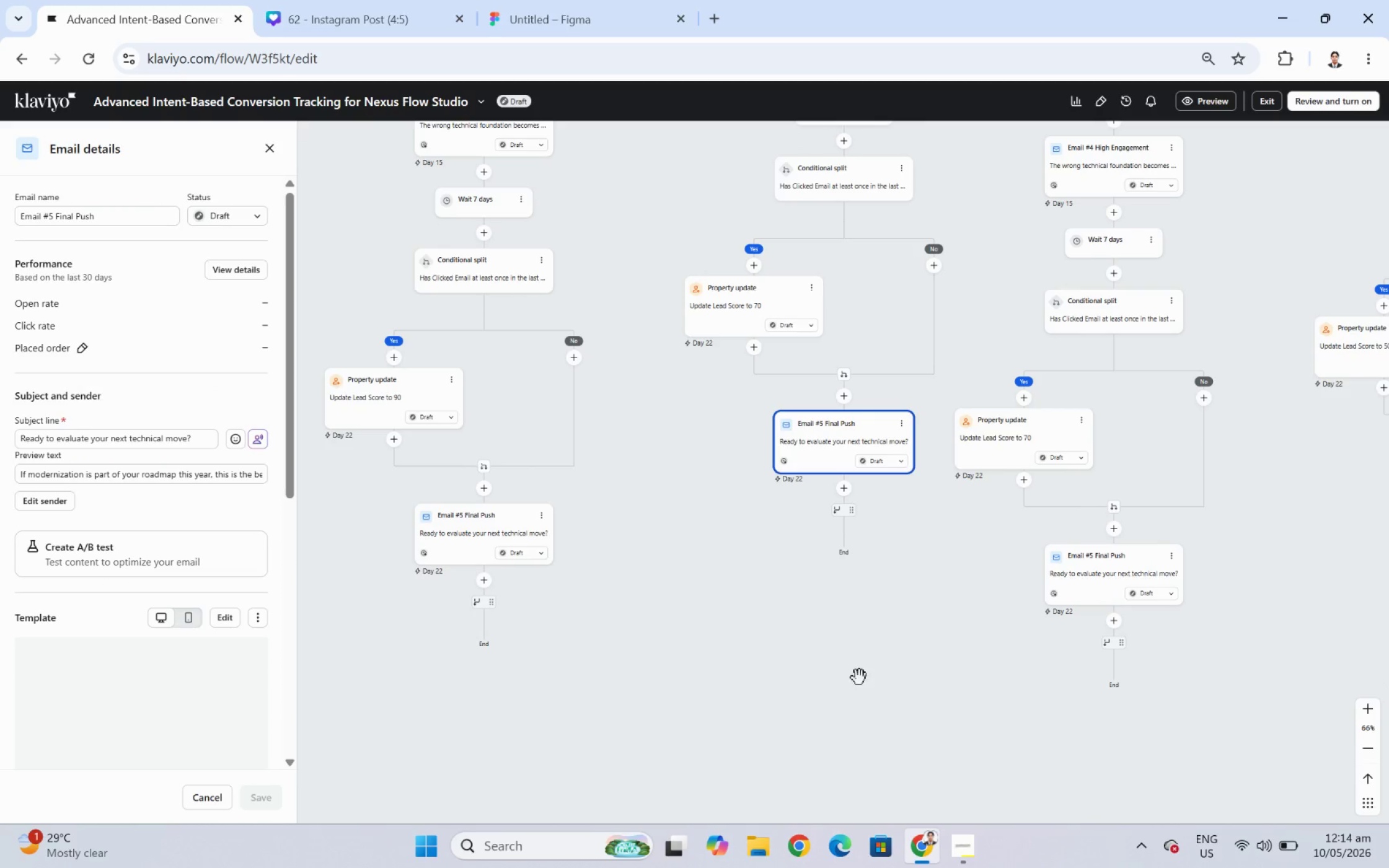 
left_click_drag(start_coordinate=[227, 481], to_coordinate=[345, 481])
 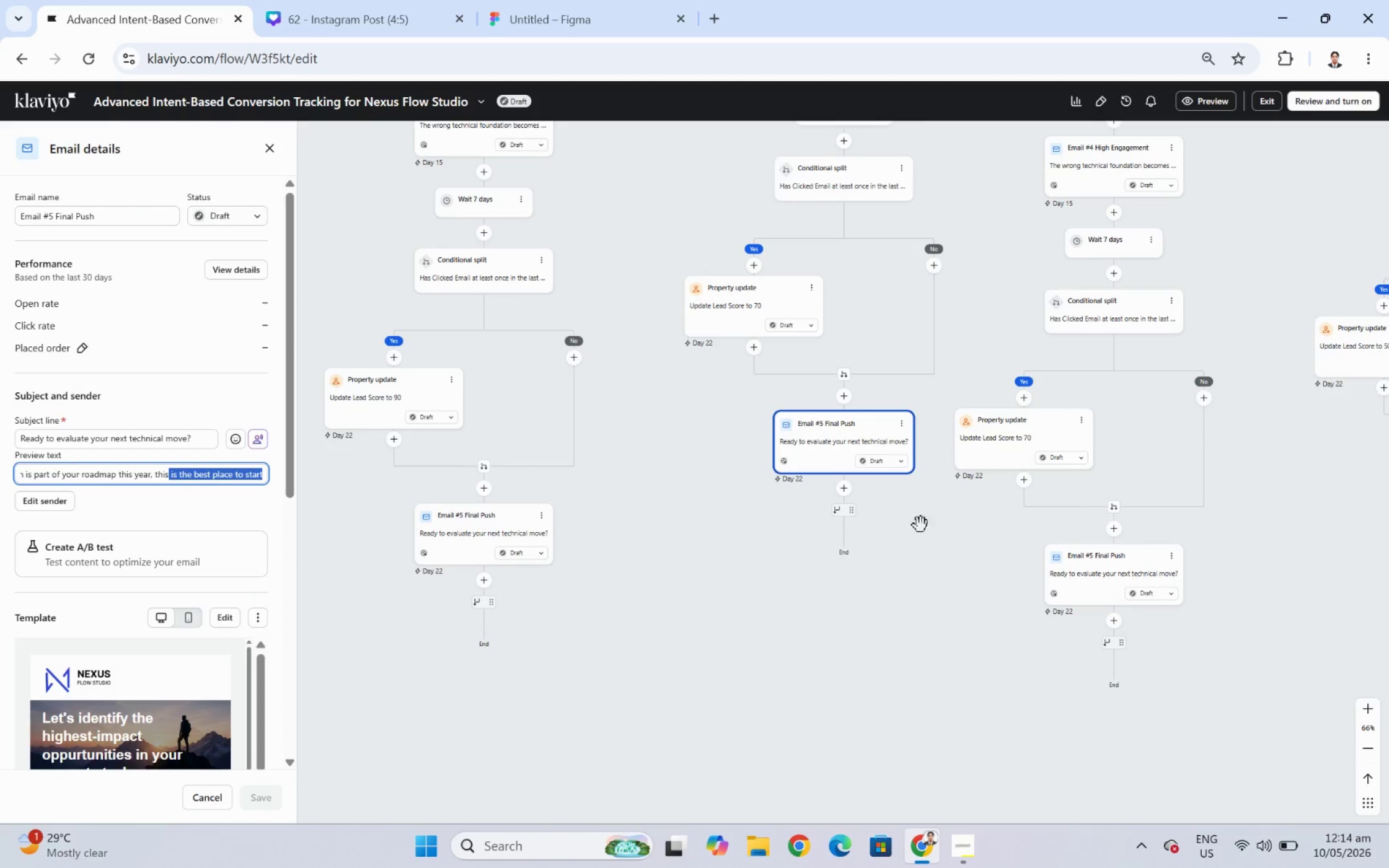 
left_click_drag(start_coordinate=[928, 527], to_coordinate=[831, 649])
 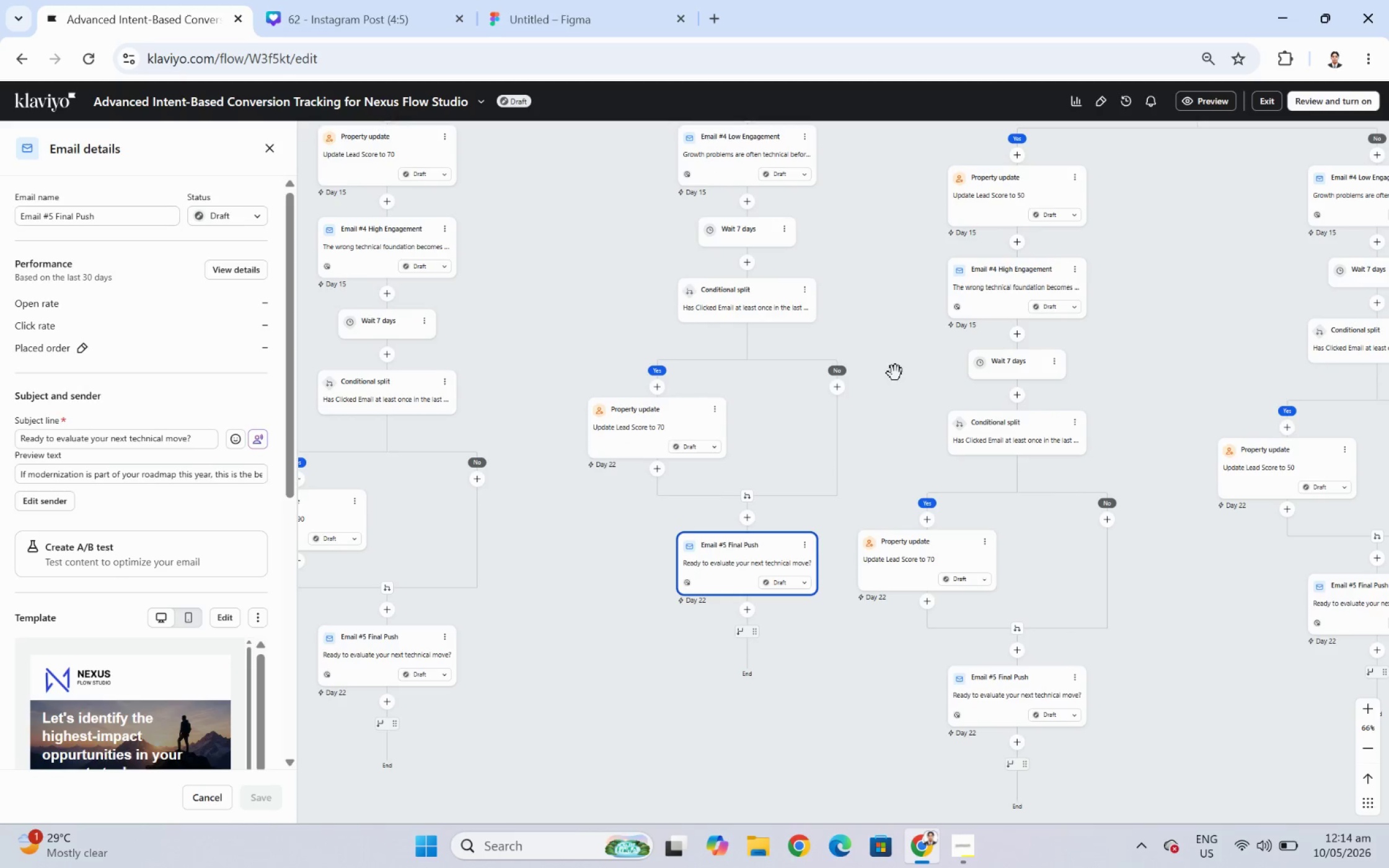 
left_click_drag(start_coordinate=[904, 361], to_coordinate=[884, 416])
 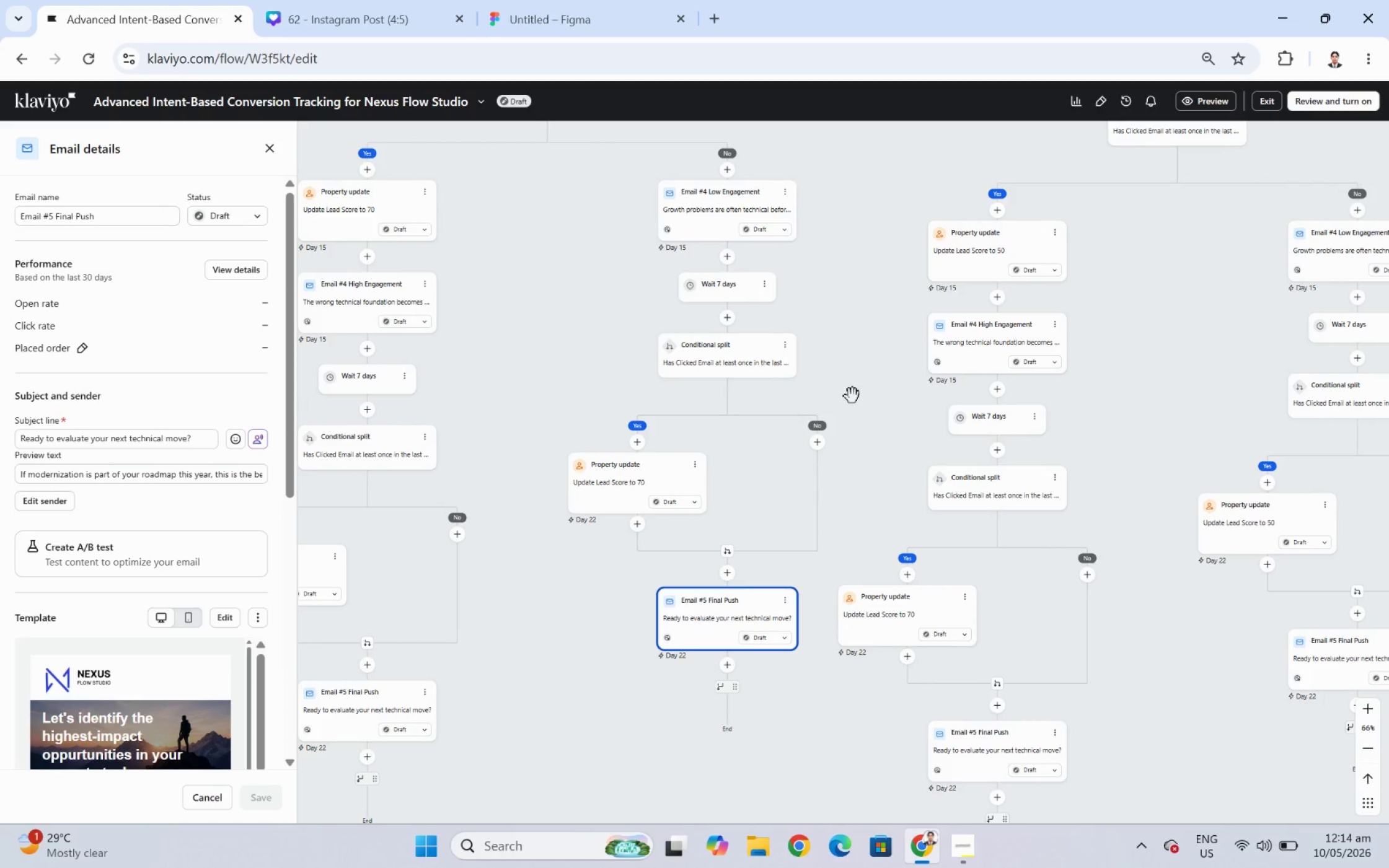 
left_click_drag(start_coordinate=[857, 383], to_coordinate=[853, 399])
 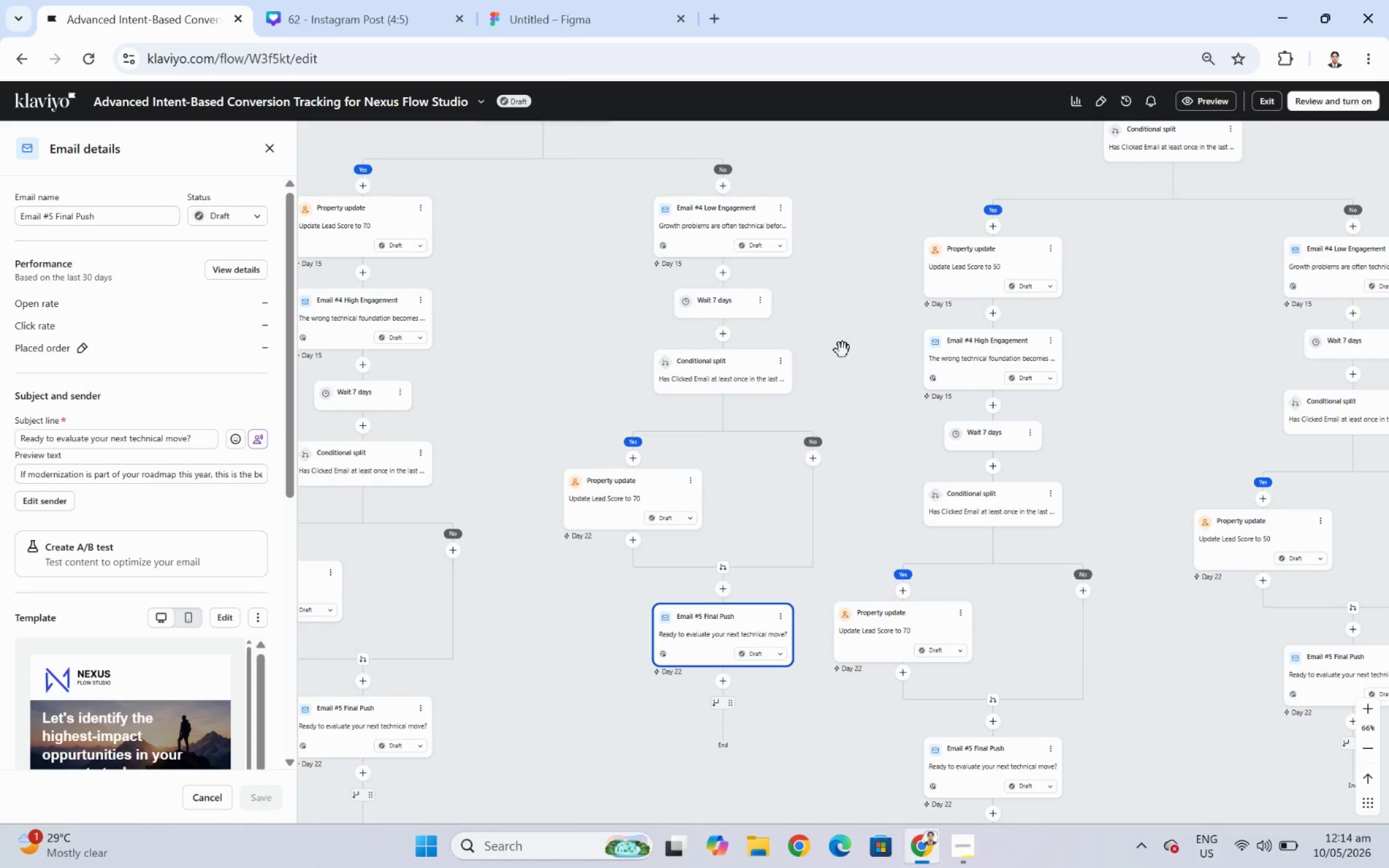 
left_click_drag(start_coordinate=[842, 344], to_coordinate=[853, 508])
 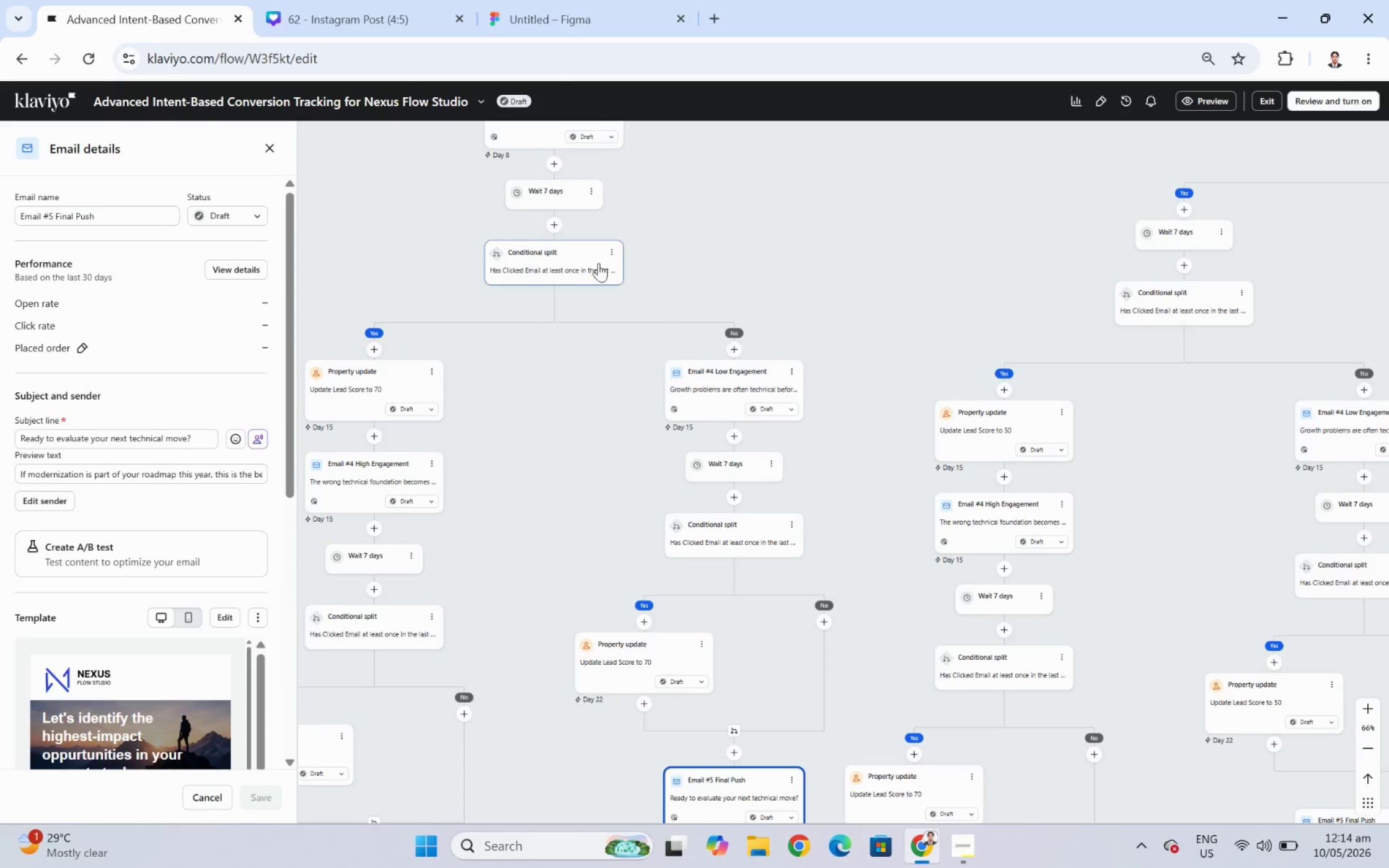 
left_click([576, 268])
 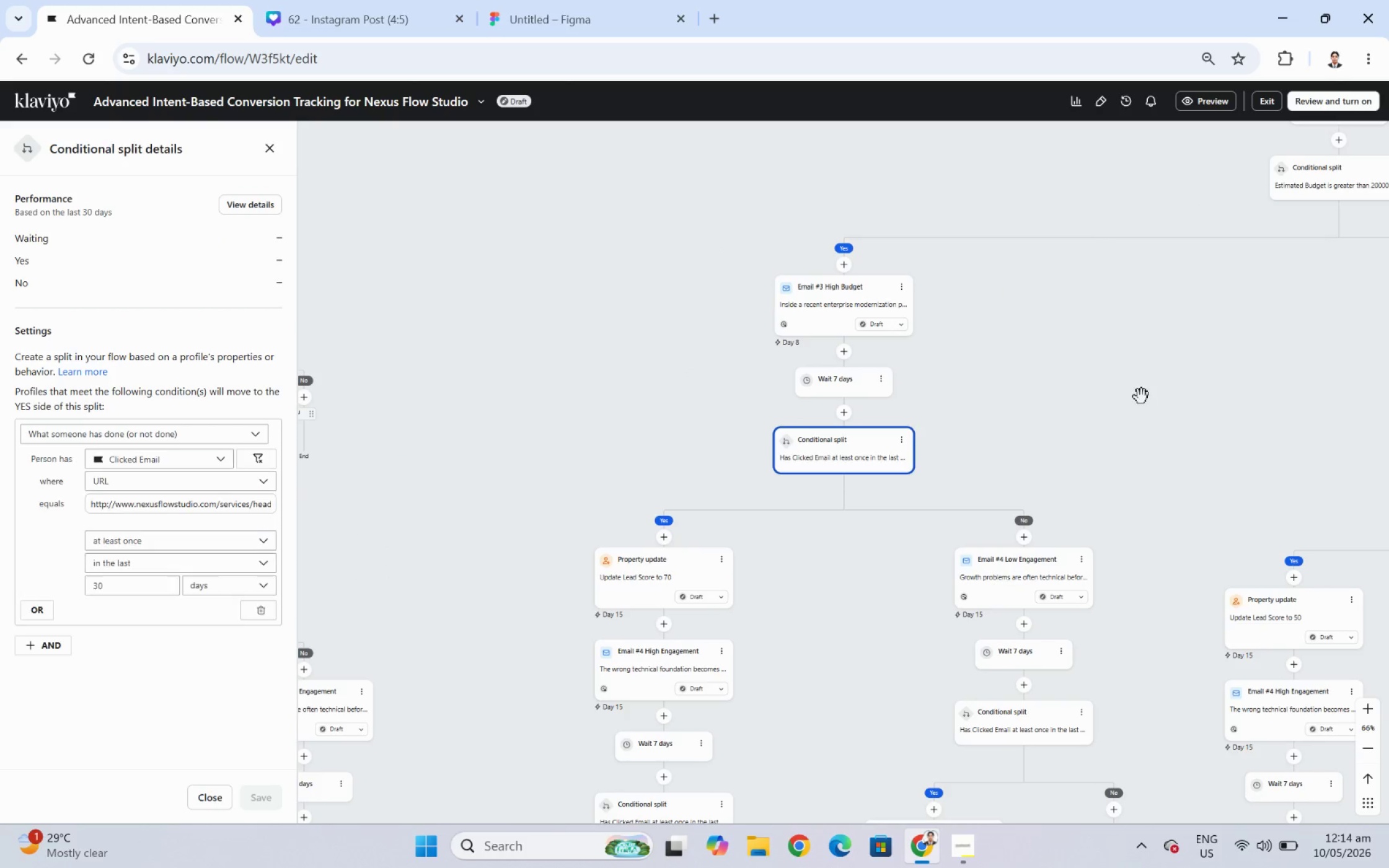 
left_click_drag(start_coordinate=[1144, 395], to_coordinate=[826, 466])
 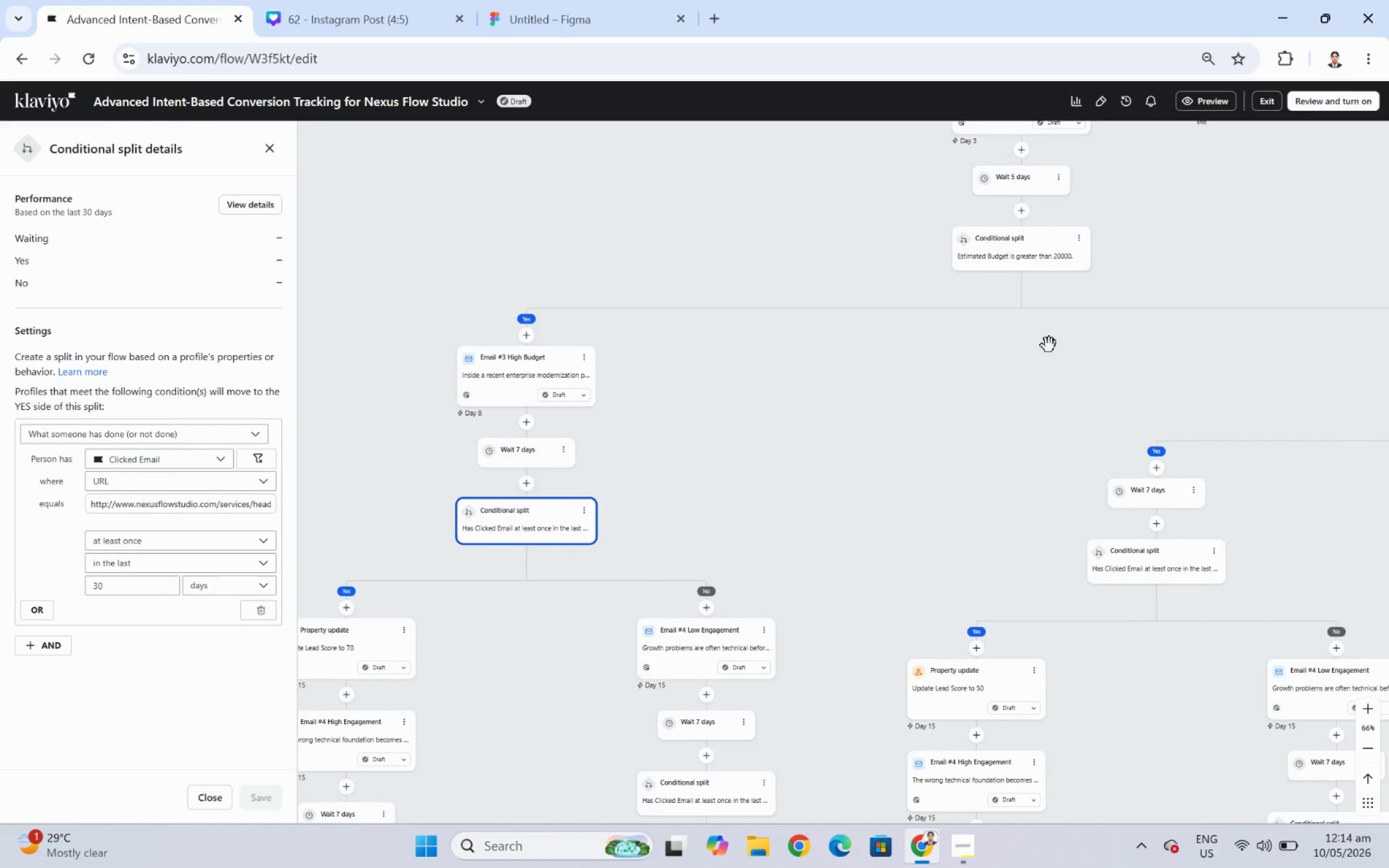 
left_click_drag(start_coordinate=[1068, 361], to_coordinate=[731, 459])
 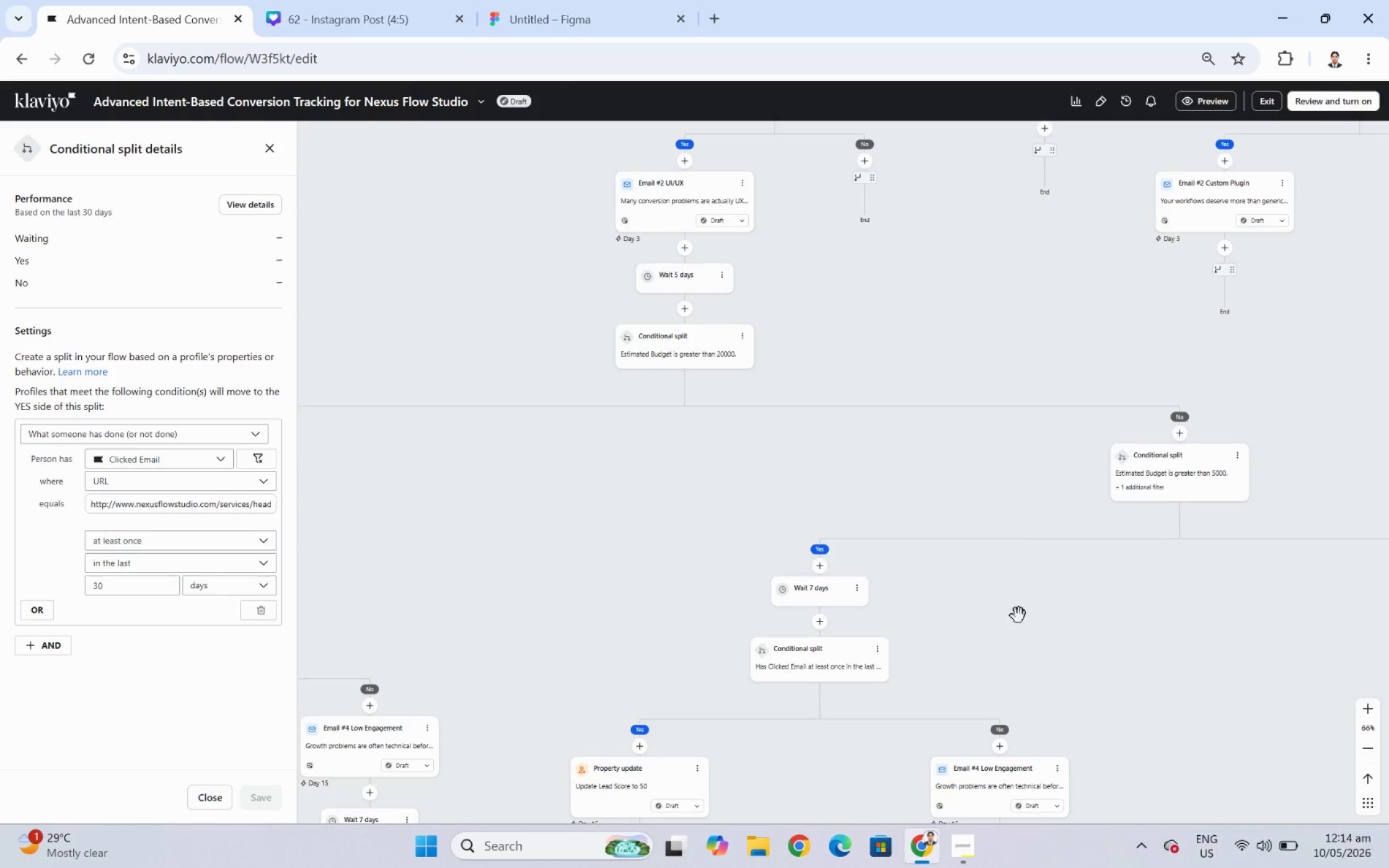 
left_click_drag(start_coordinate=[1018, 618], to_coordinate=[1009, 466])
 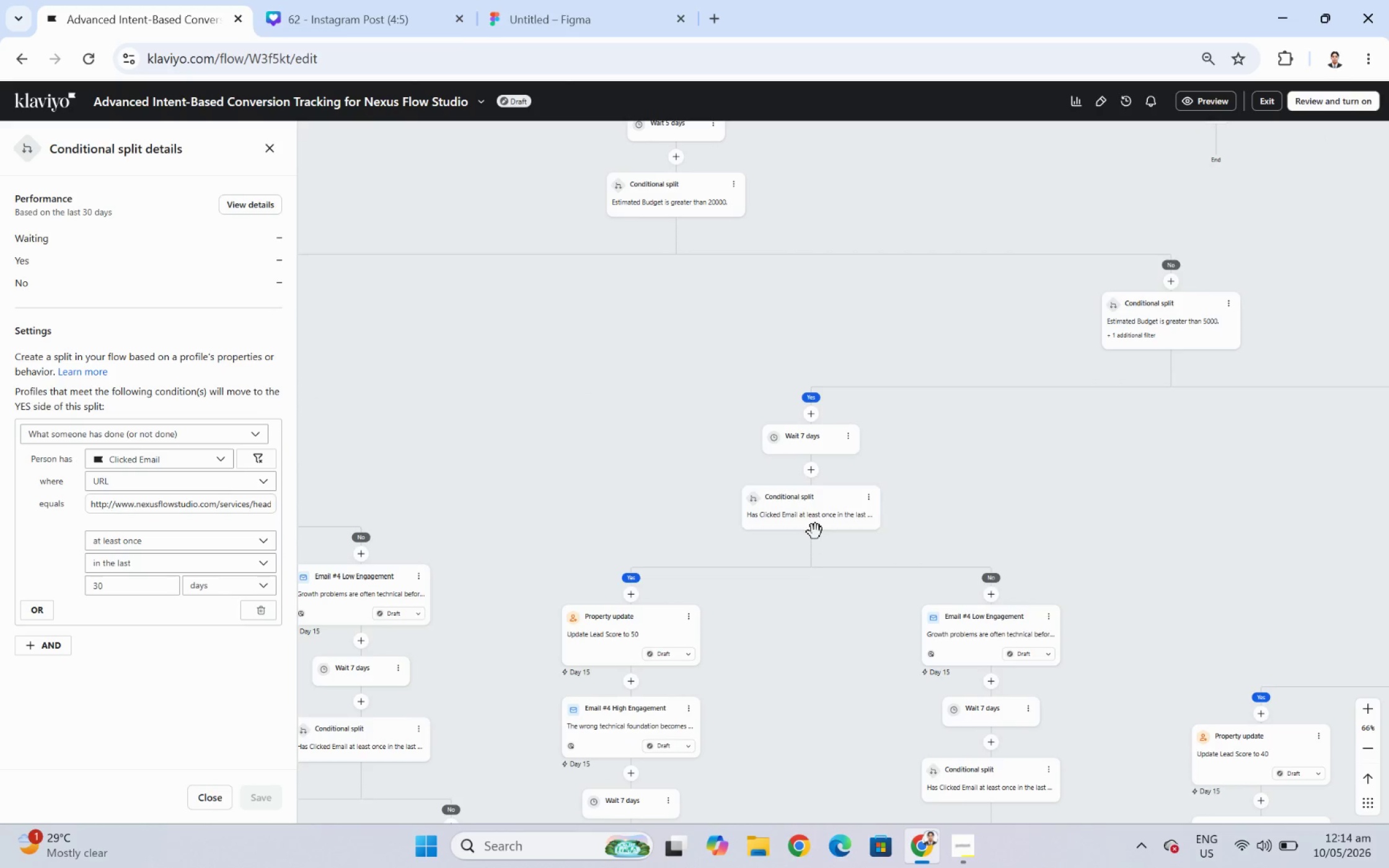 
left_click([813, 525])
 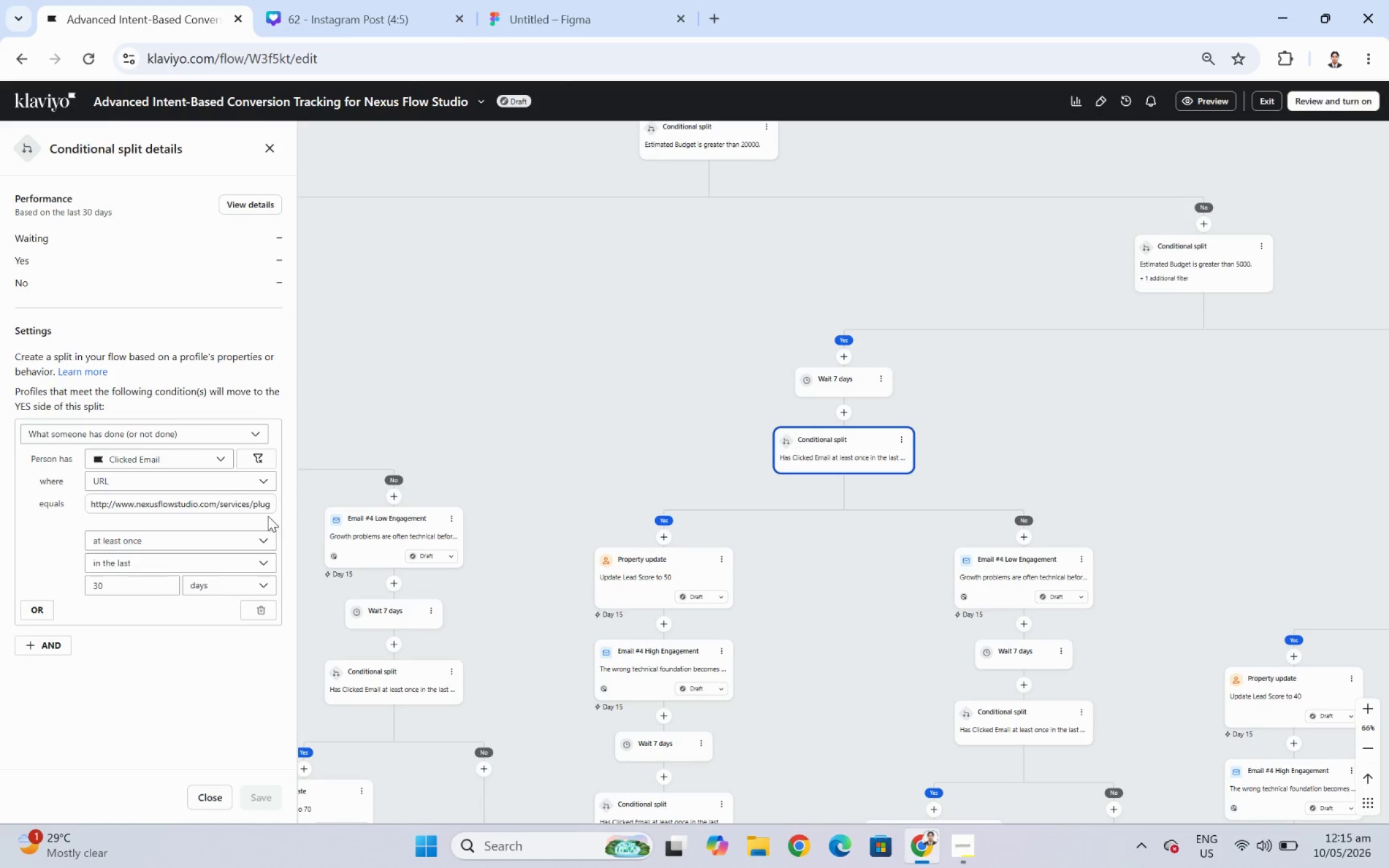 
double_click([258, 506])
 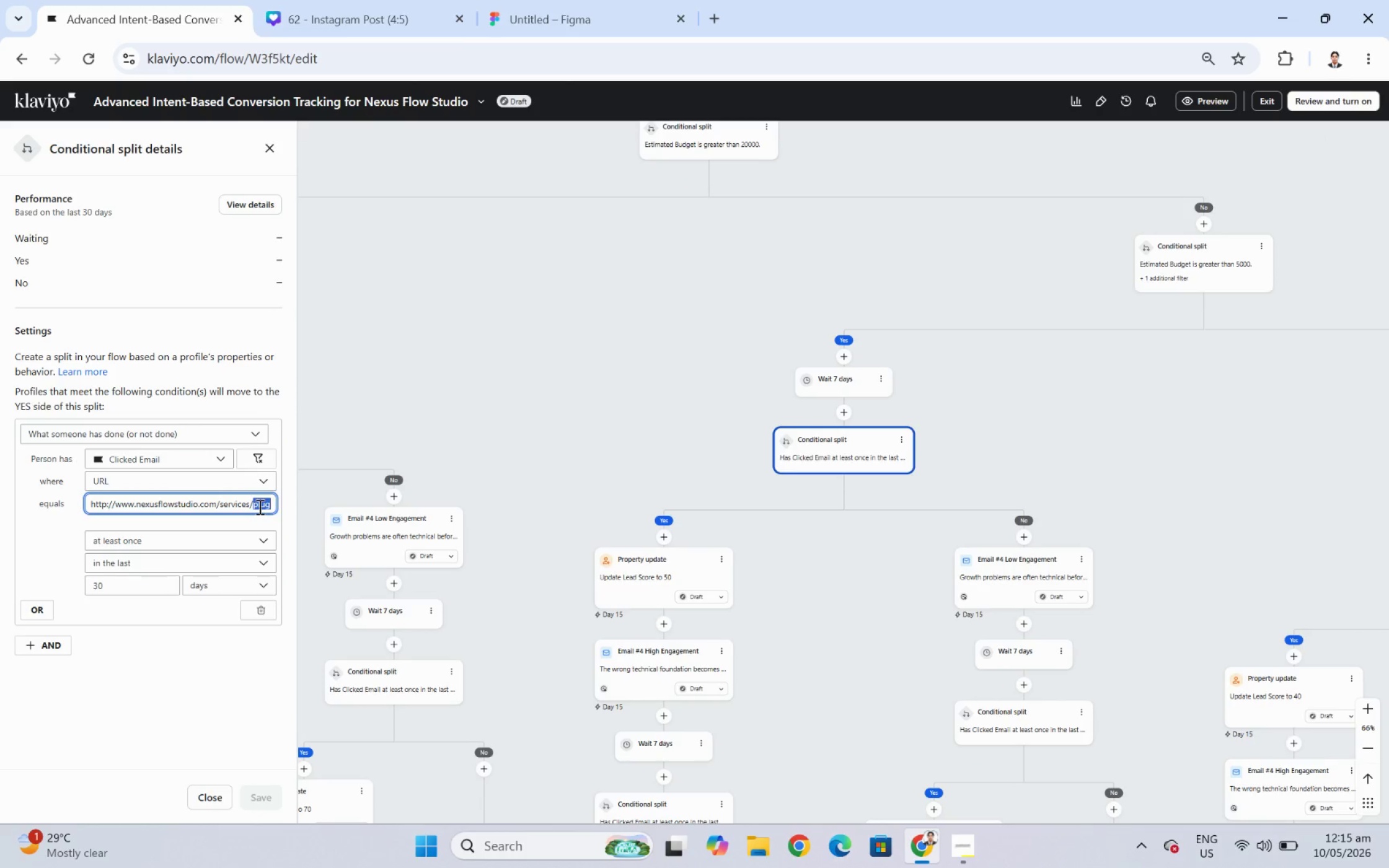 
triple_click([258, 506])
 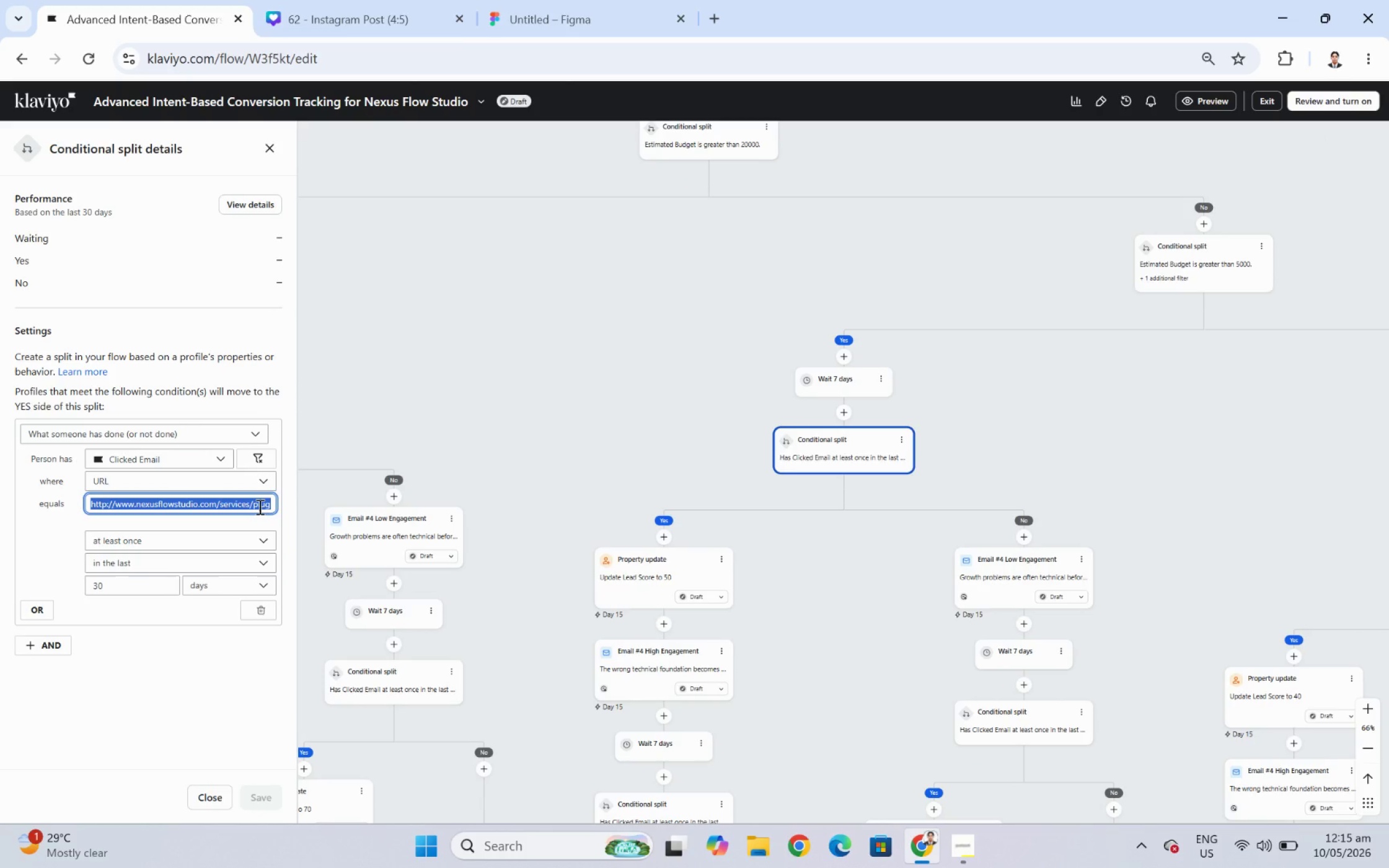 
key(Control+V)
 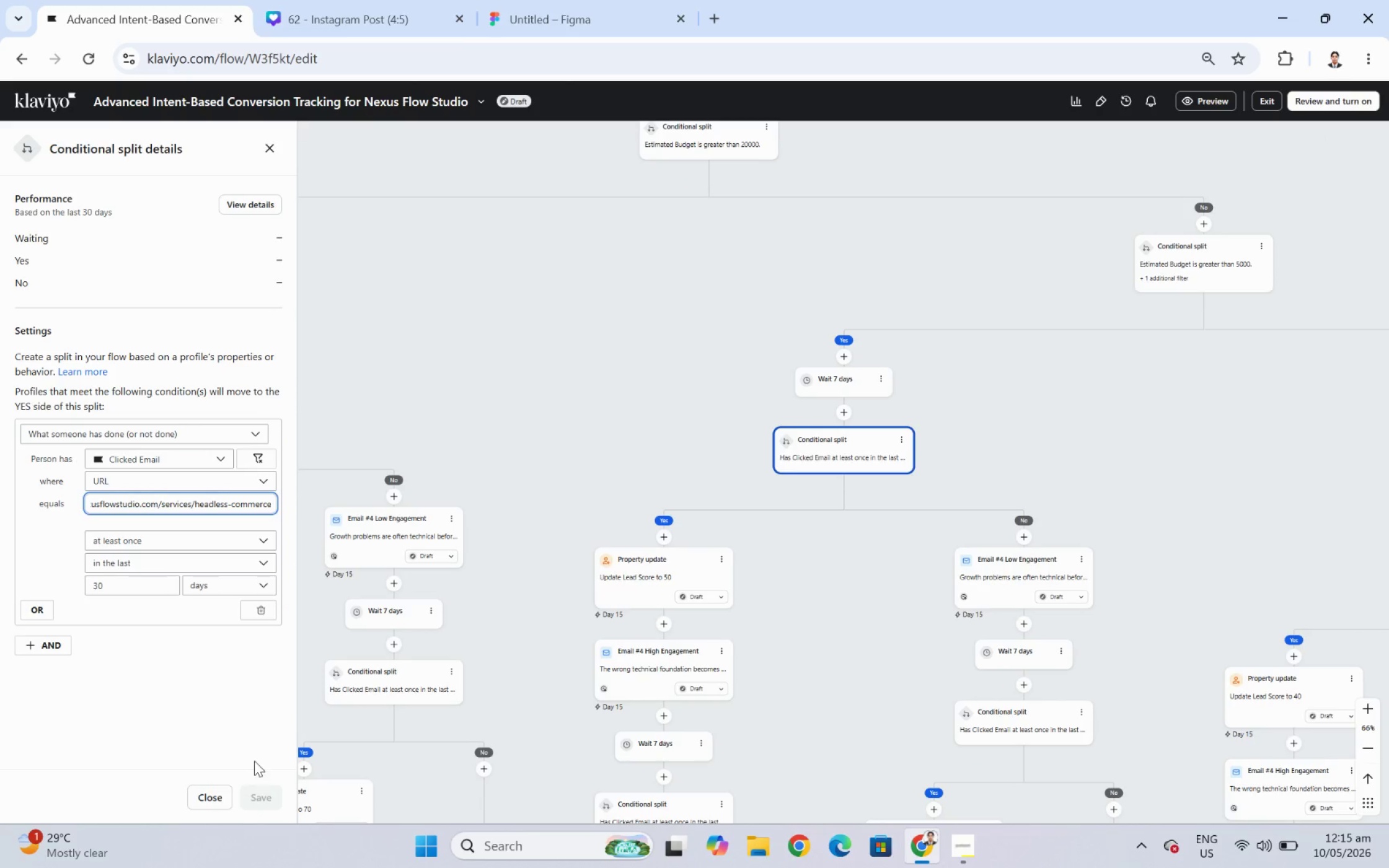 
left_click([244, 729])
 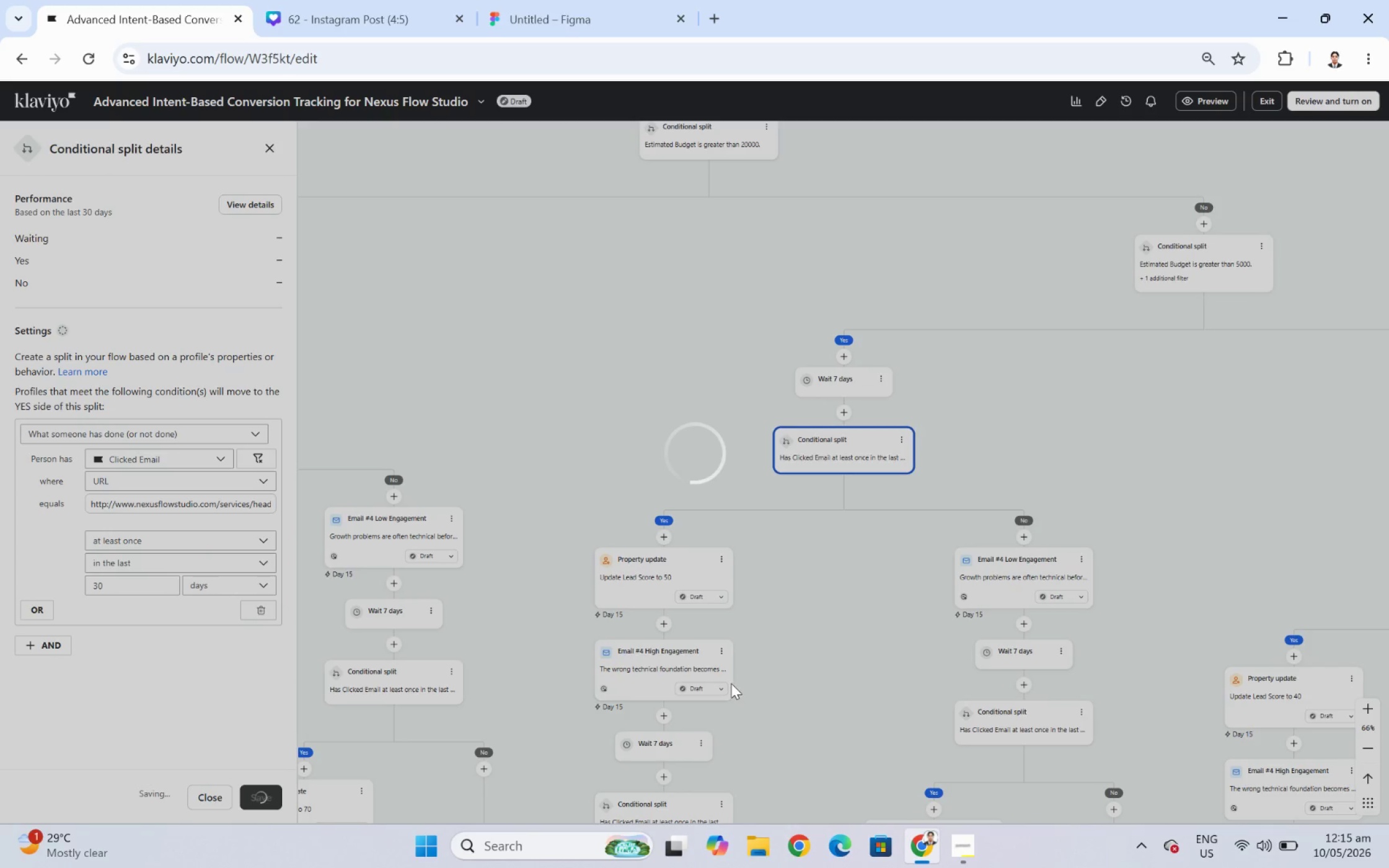 
left_click_drag(start_coordinate=[788, 705], to_coordinate=[805, 622])
 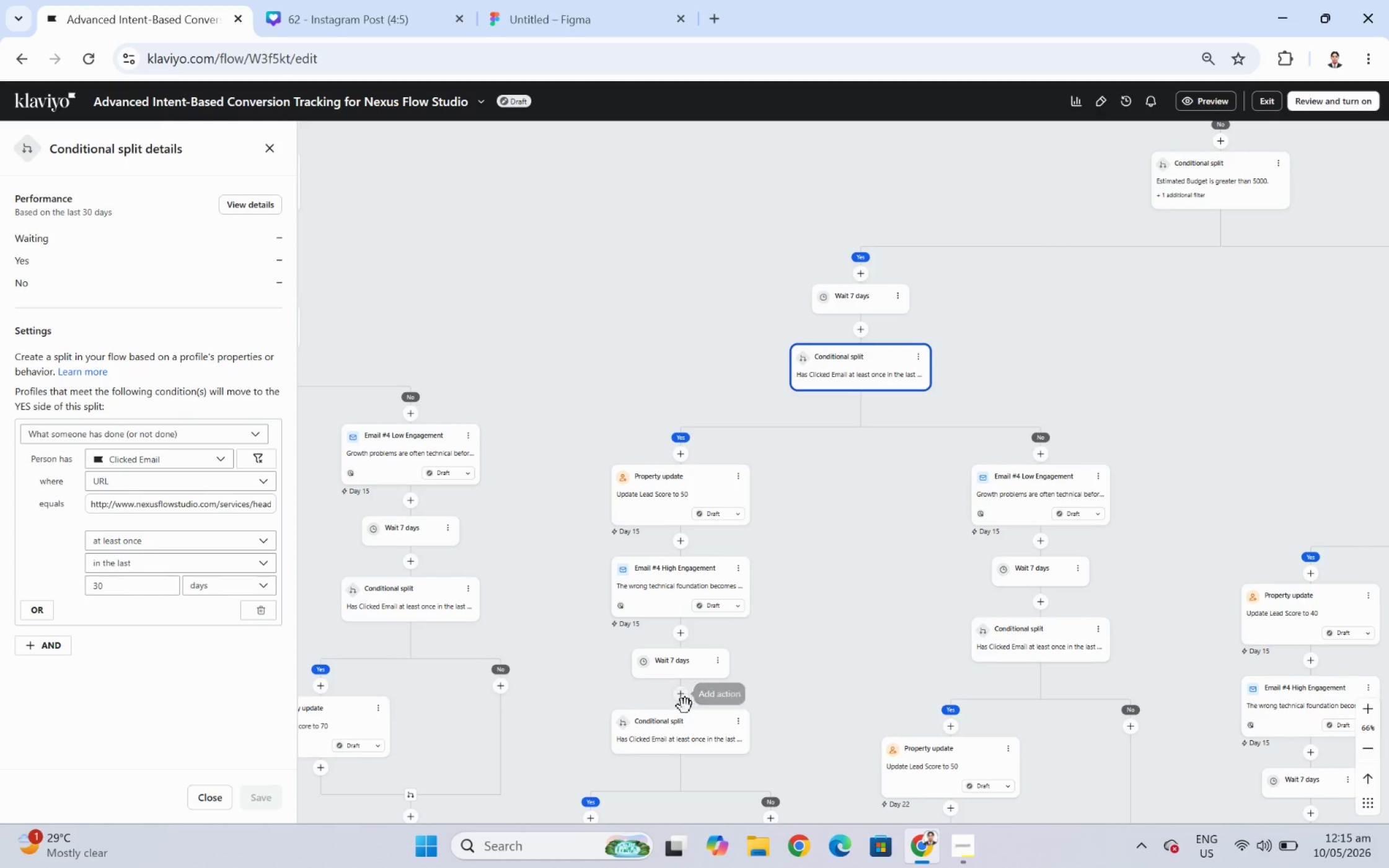 
left_click([686, 729])
 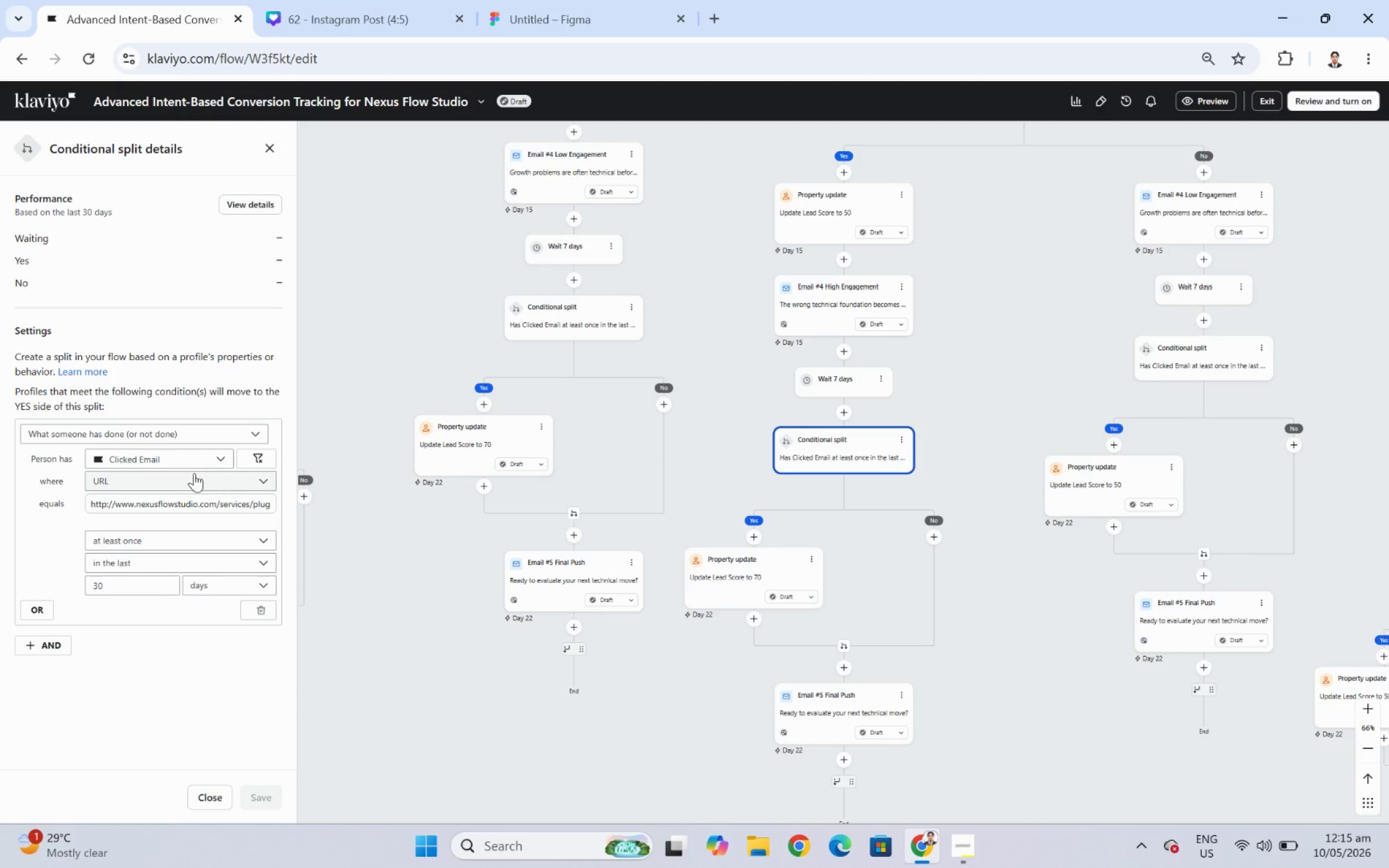 
double_click([209, 504])
 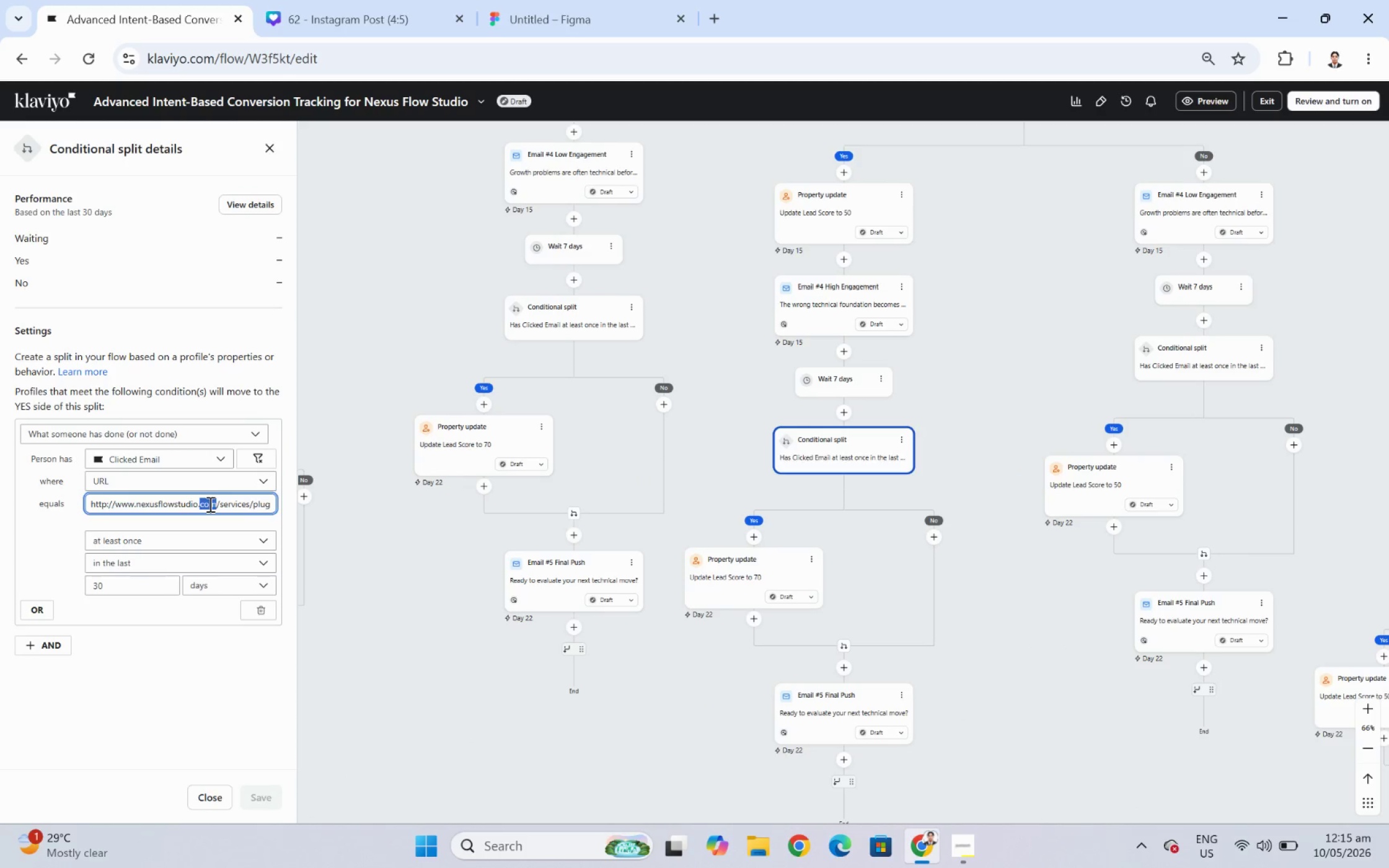 
triple_click([209, 504])
 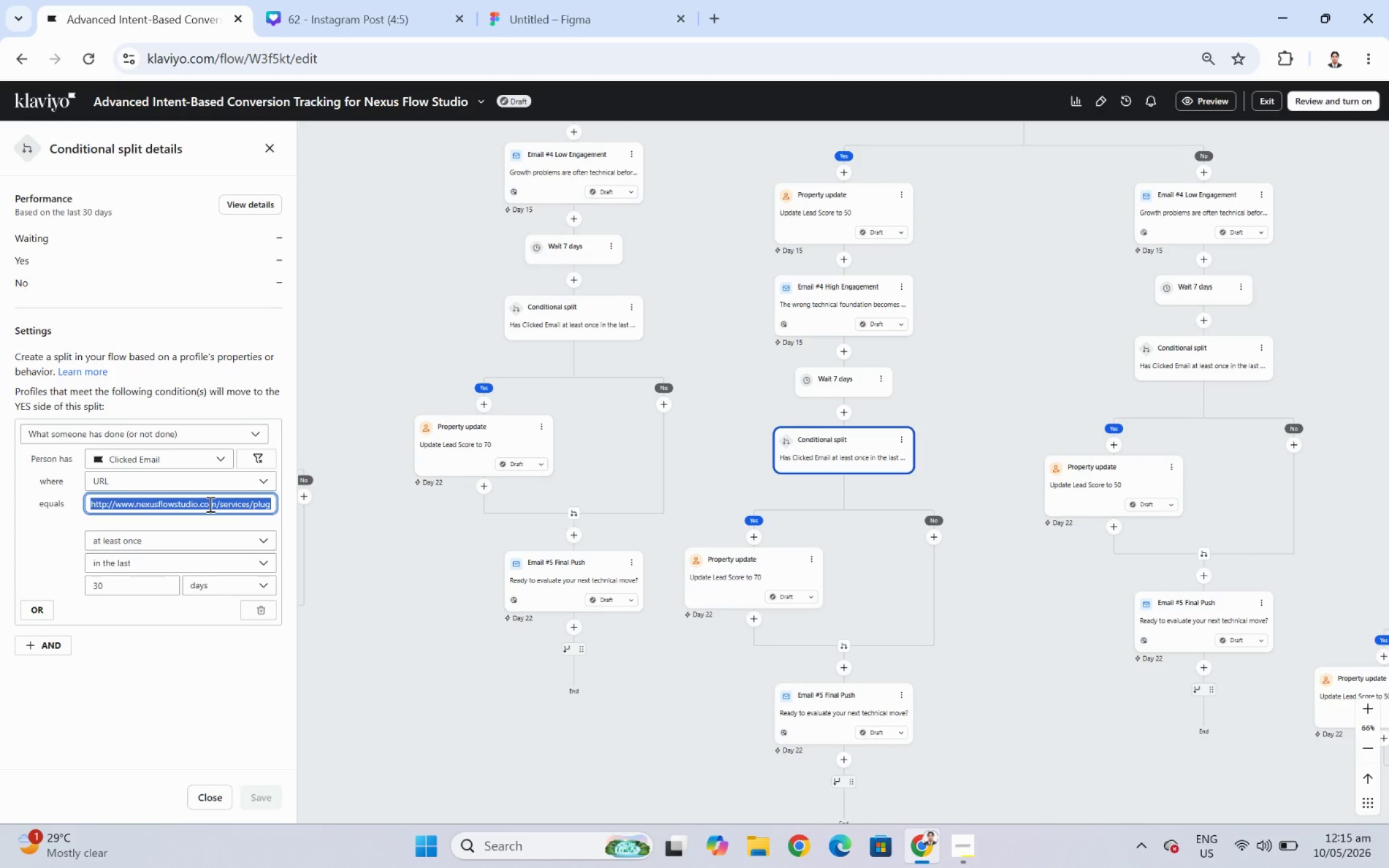 
key(Control+V)
 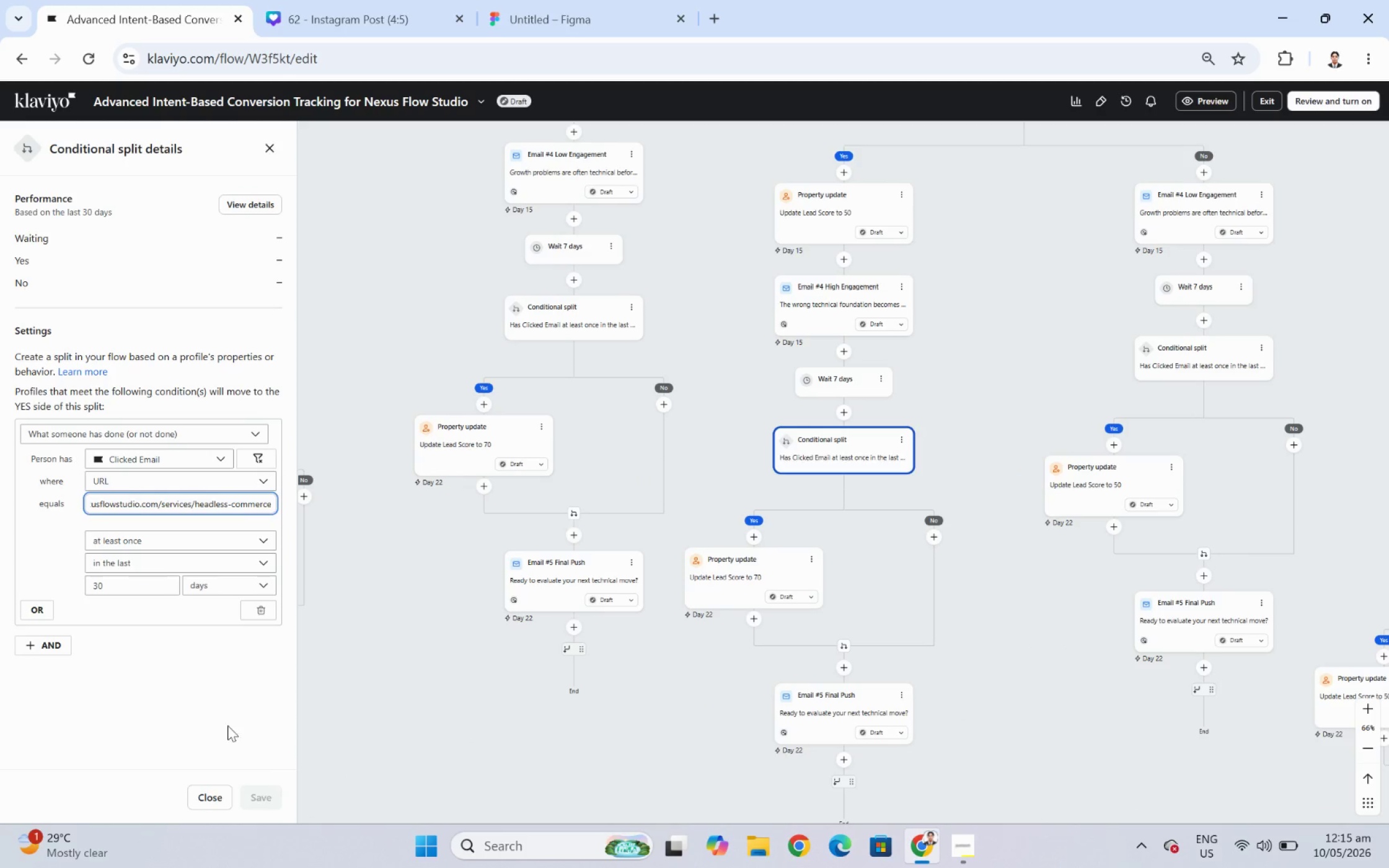 
left_click([227, 723])
 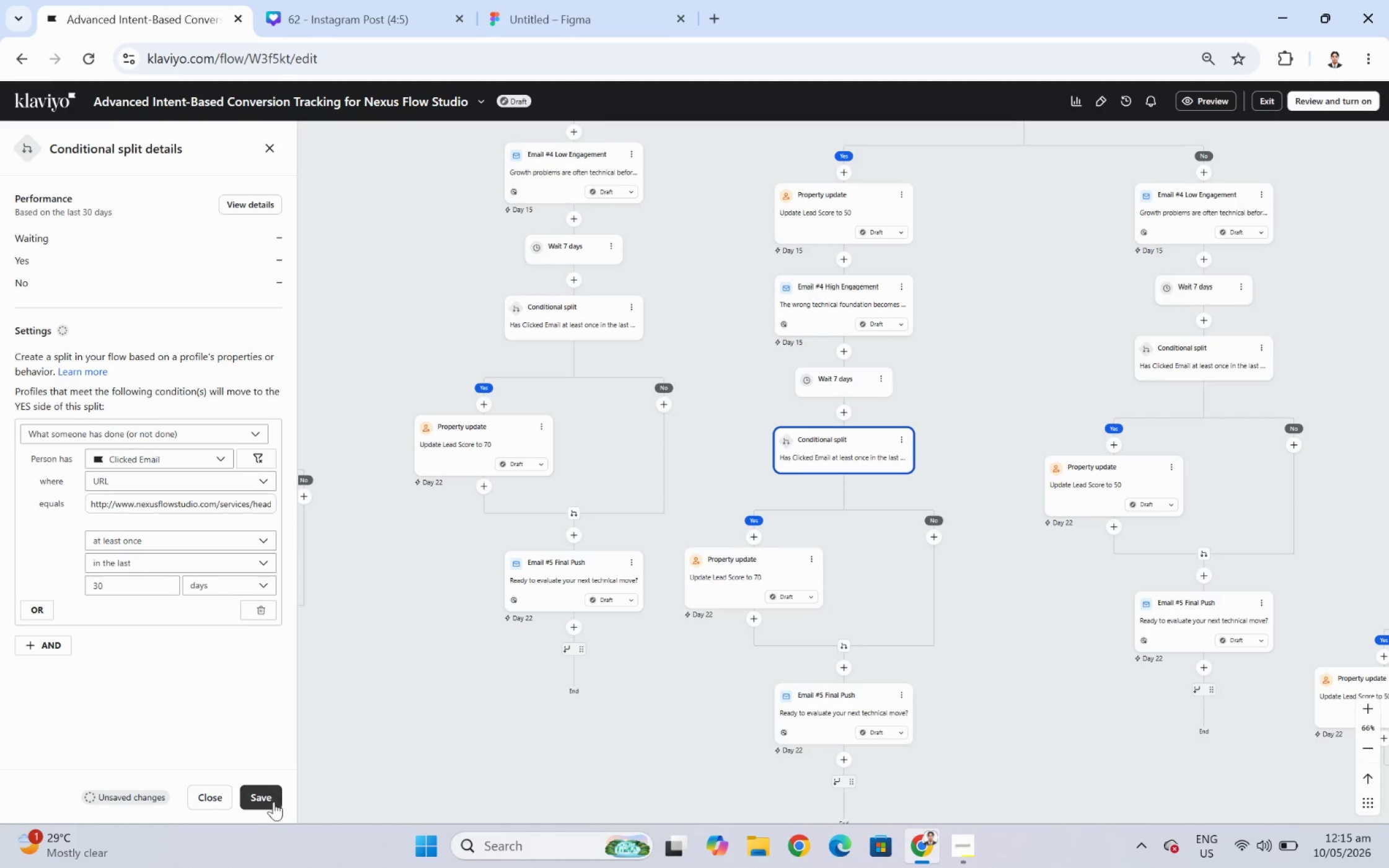 
left_click([271, 802])
 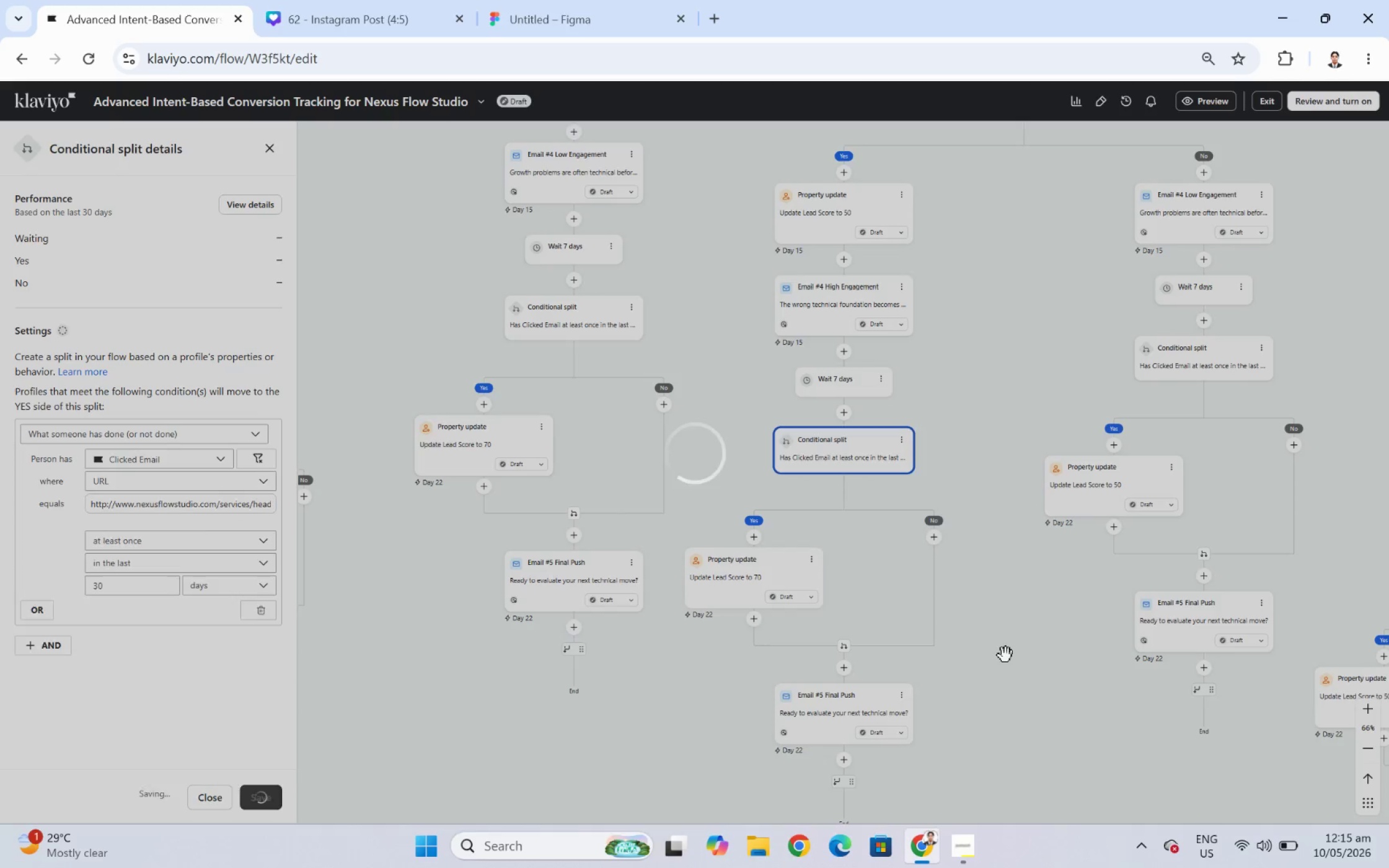 
left_click_drag(start_coordinate=[1018, 657], to_coordinate=[946, 612])
 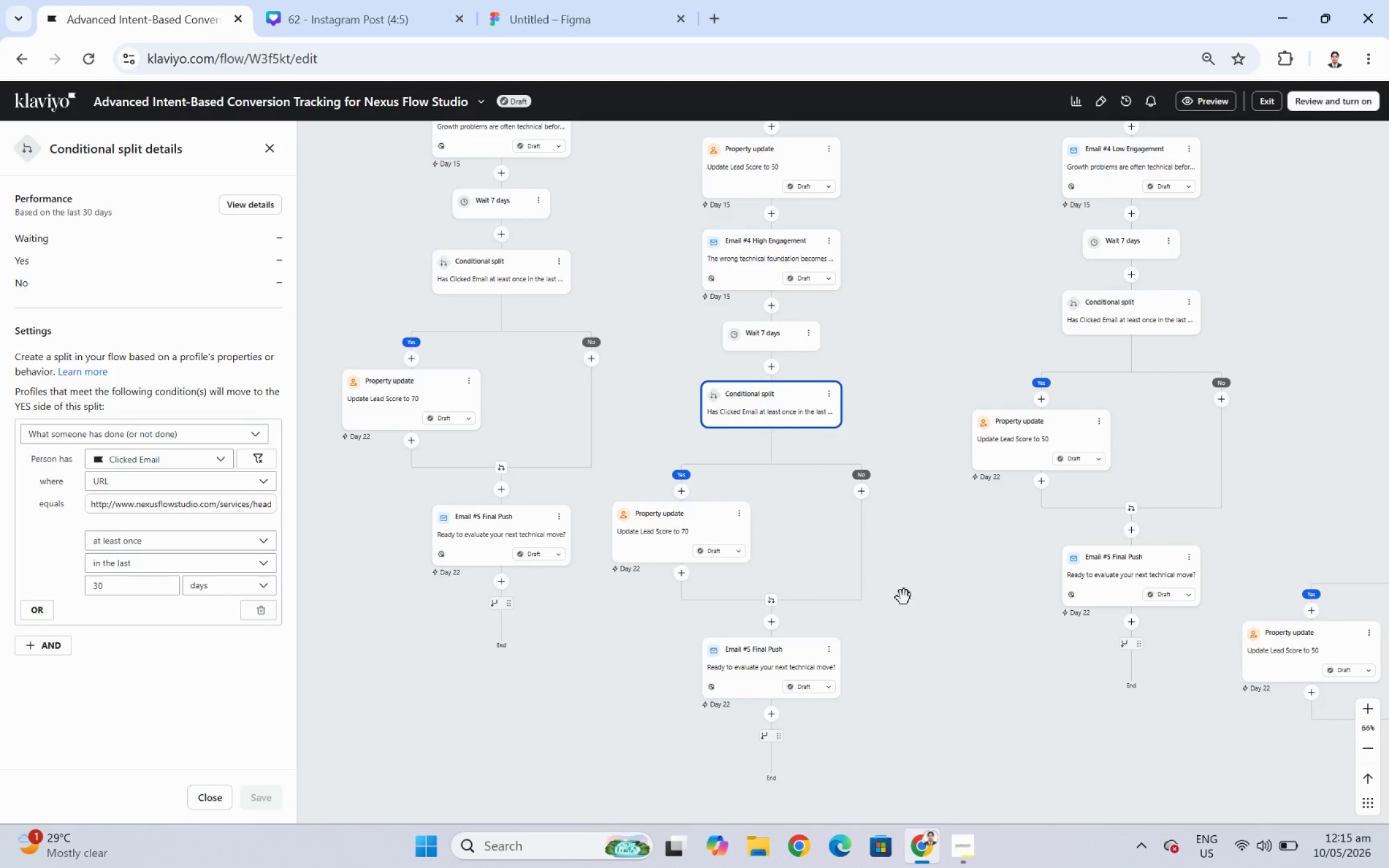 
left_click_drag(start_coordinate=[931, 581], to_coordinate=[859, 694])
 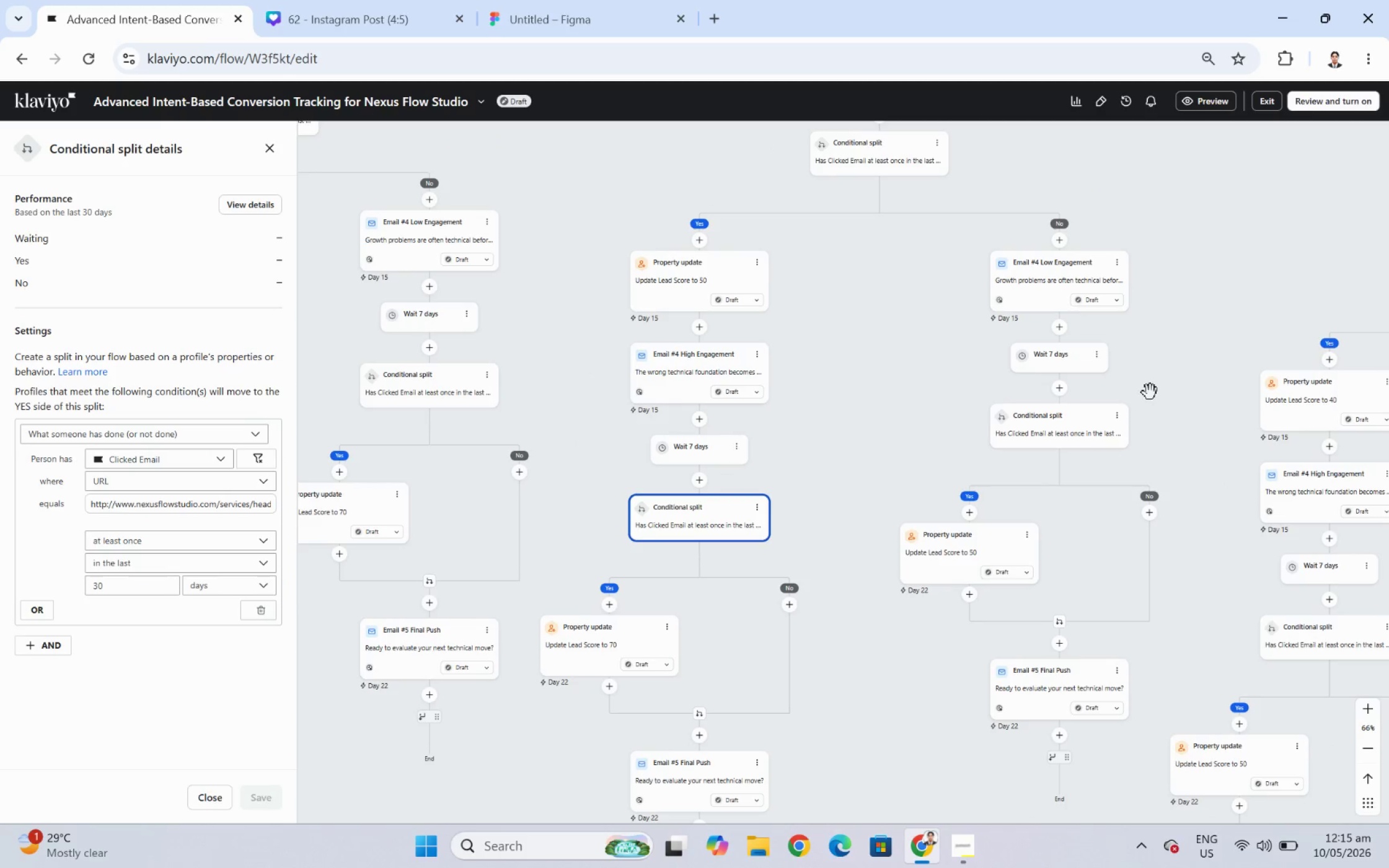 
left_click([1095, 429])
 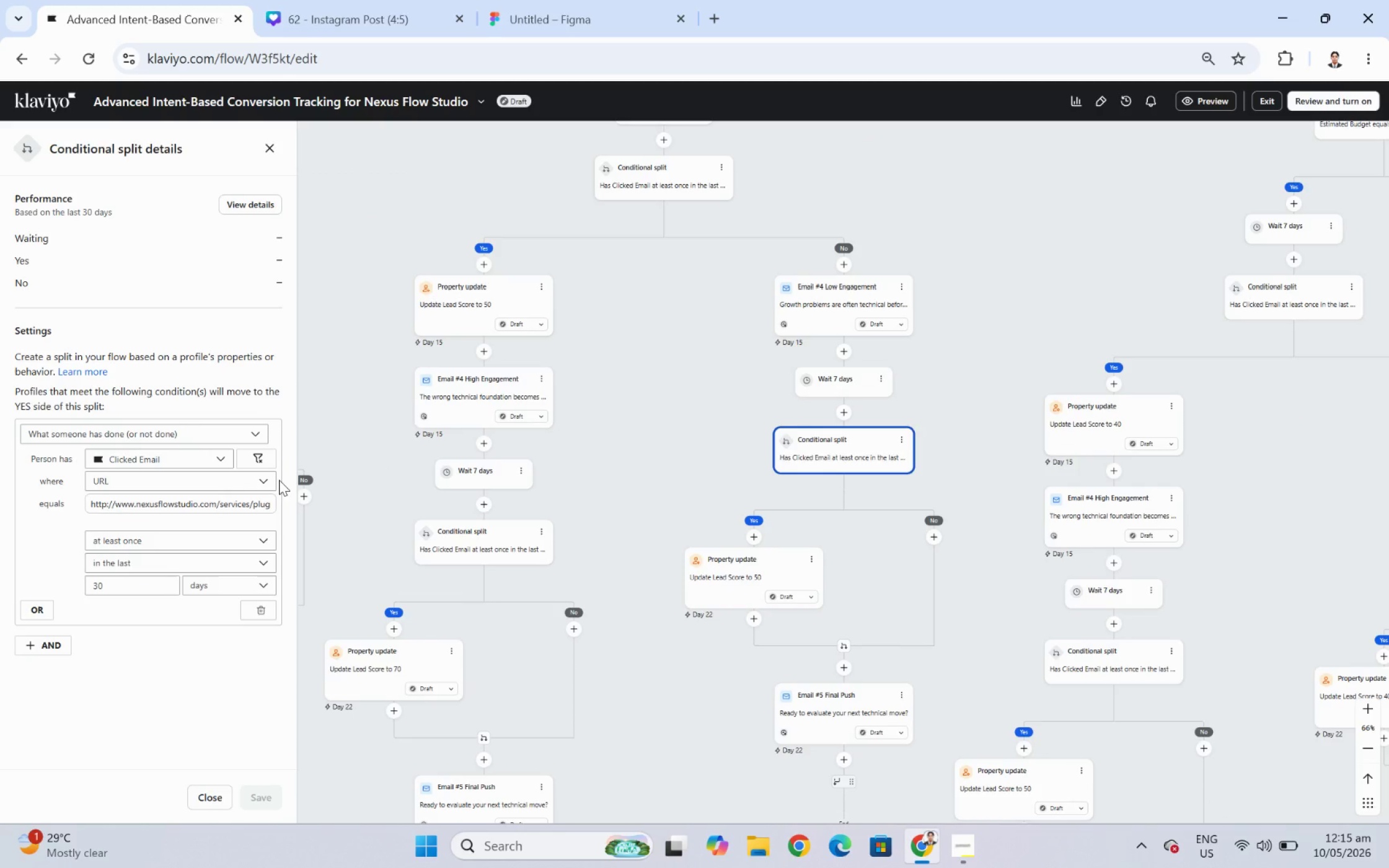 
double_click([240, 499])
 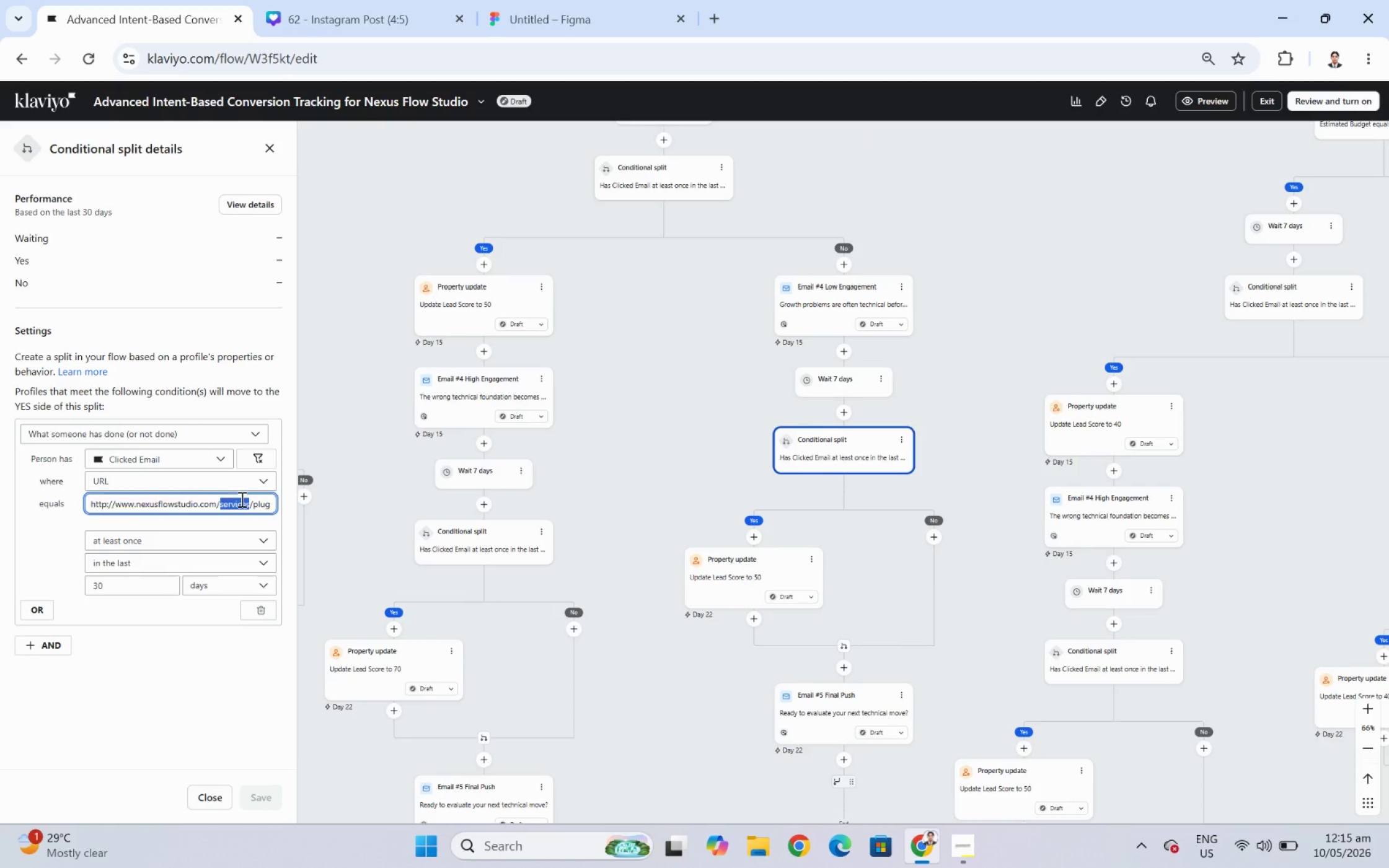 
triple_click([240, 499])
 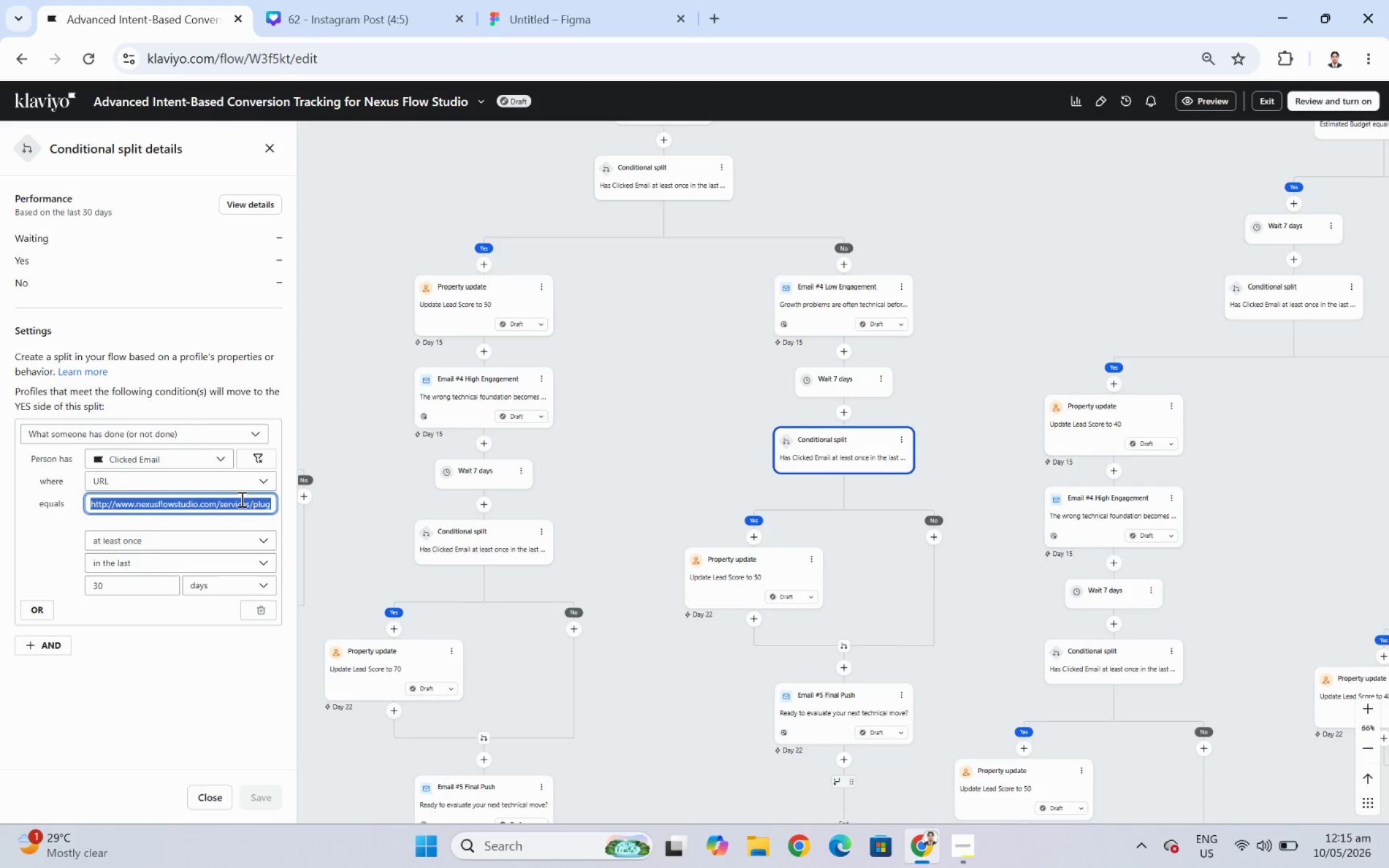 
key(Control+V)
 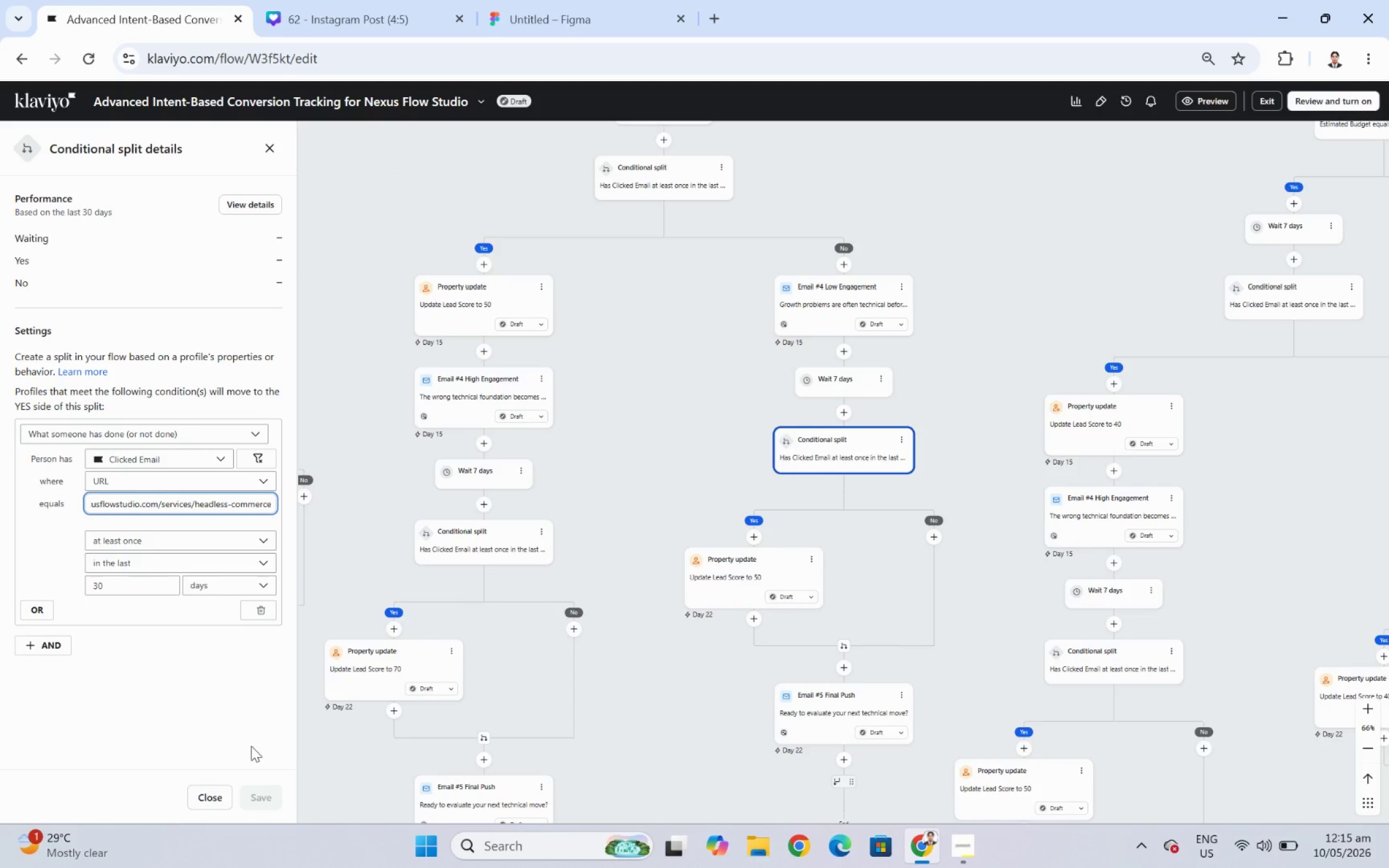 
left_click([246, 727])
 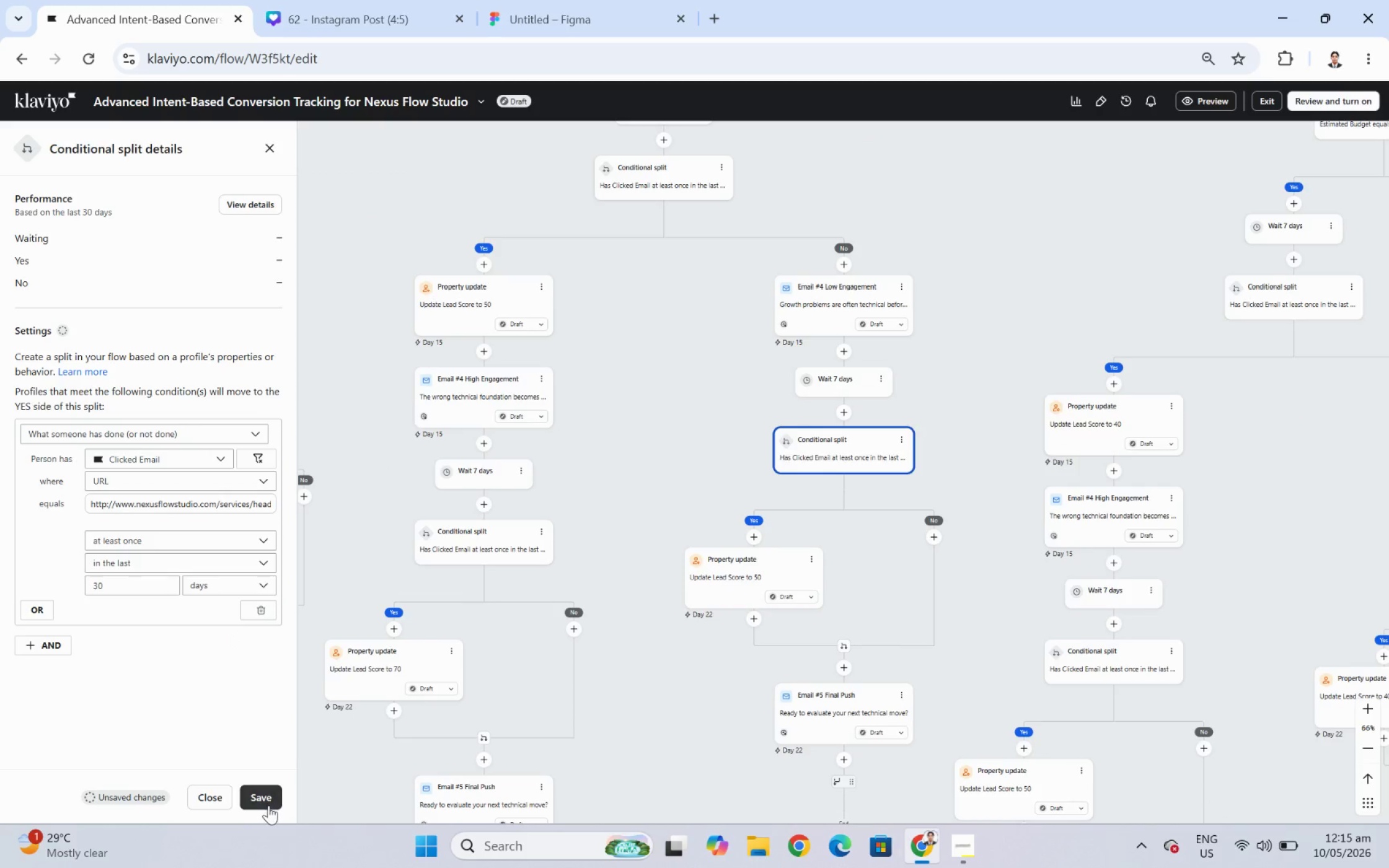 
left_click([265, 796])
 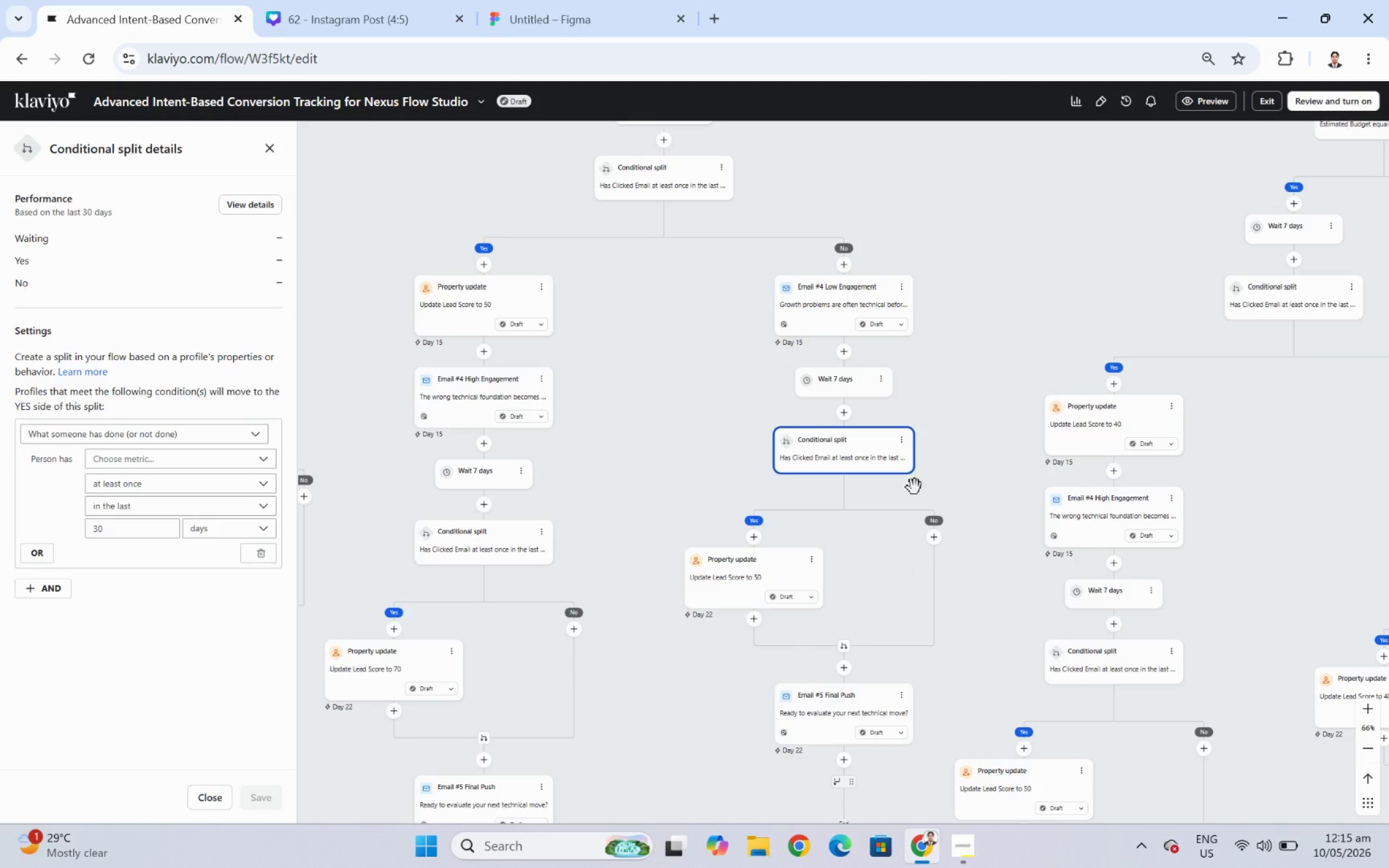 
left_click_drag(start_coordinate=[955, 310], to_coordinate=[982, 585])
 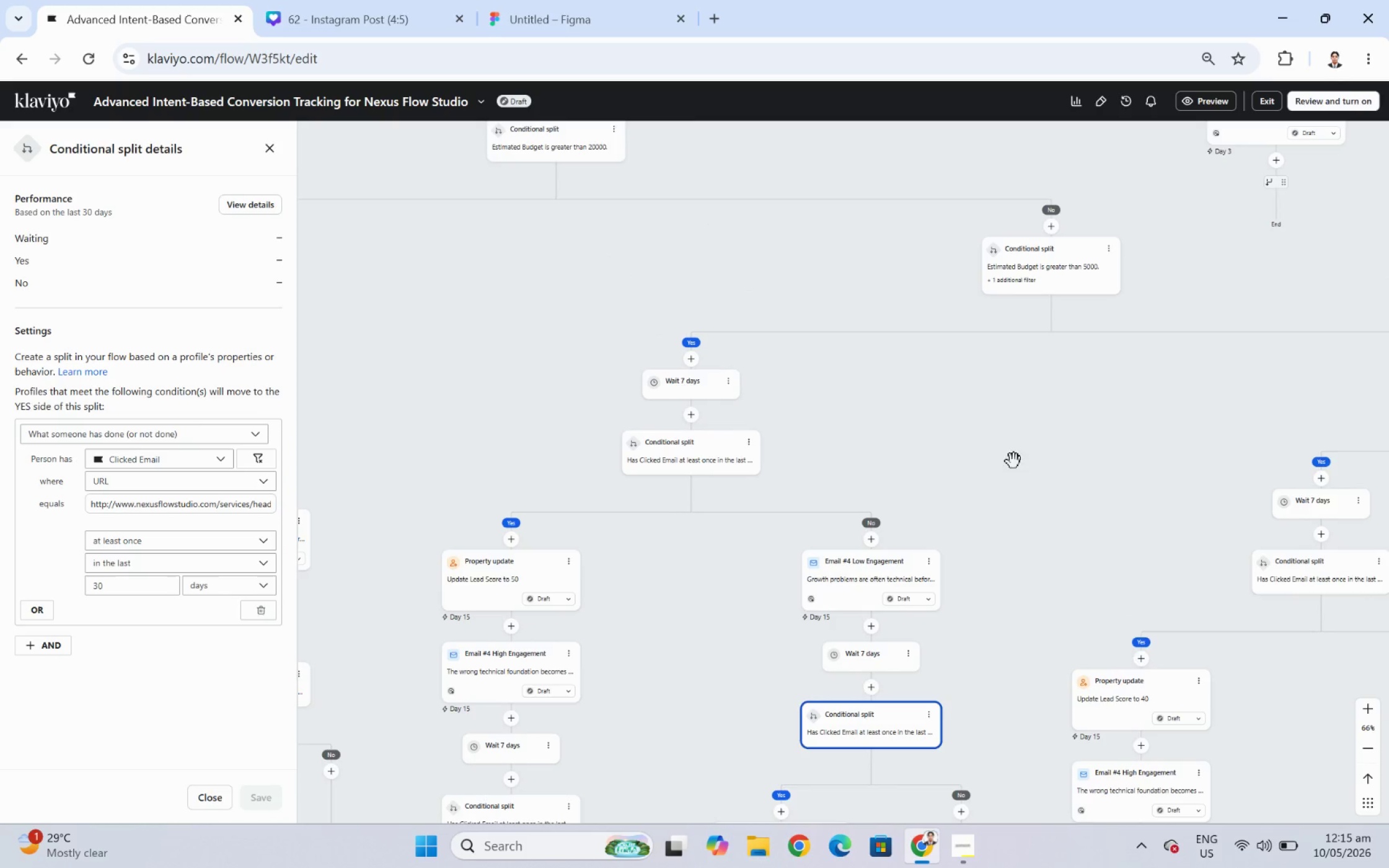 
left_click_drag(start_coordinate=[1026, 456], to_coordinate=[658, 459])
 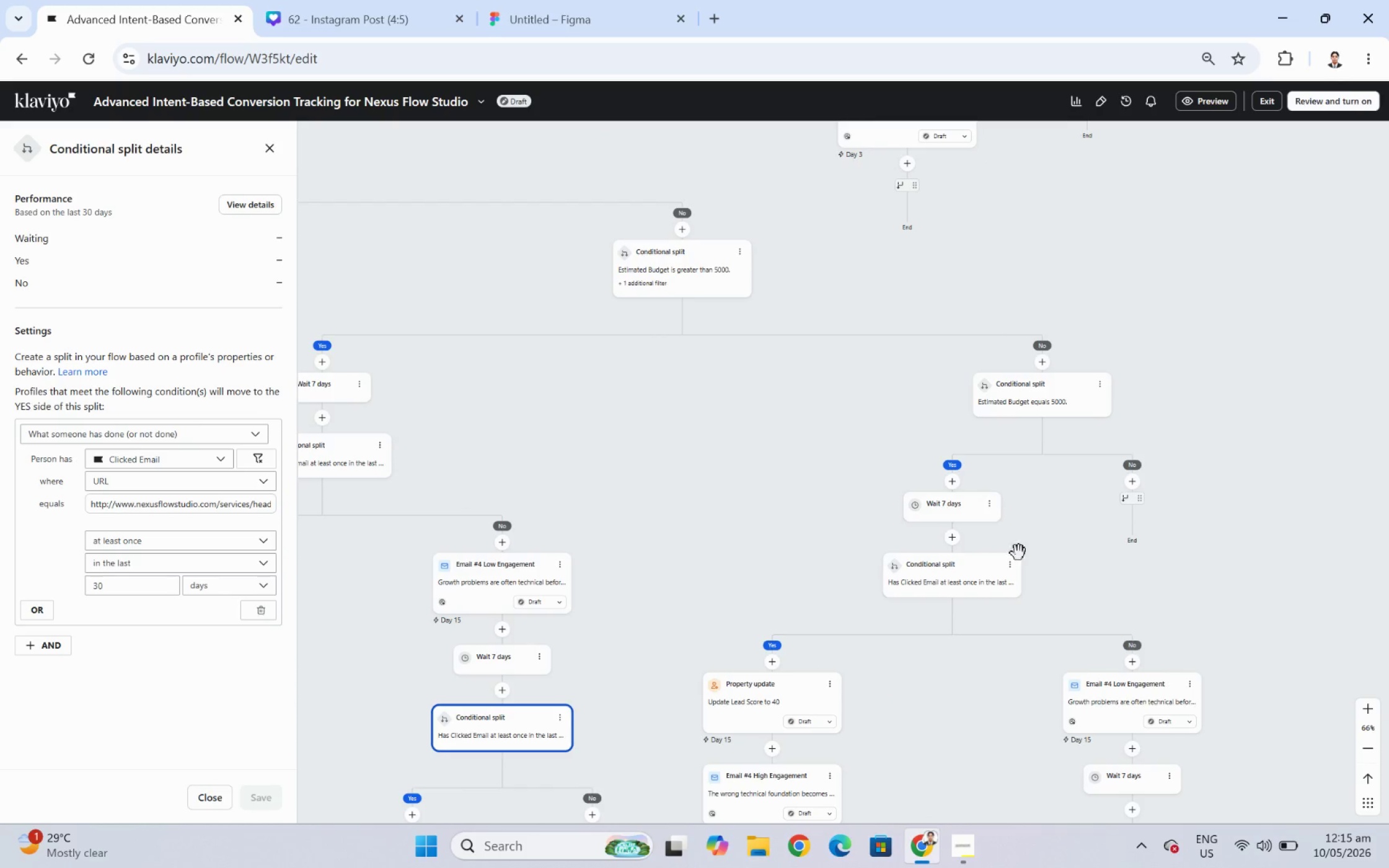 
left_click([961, 570])
 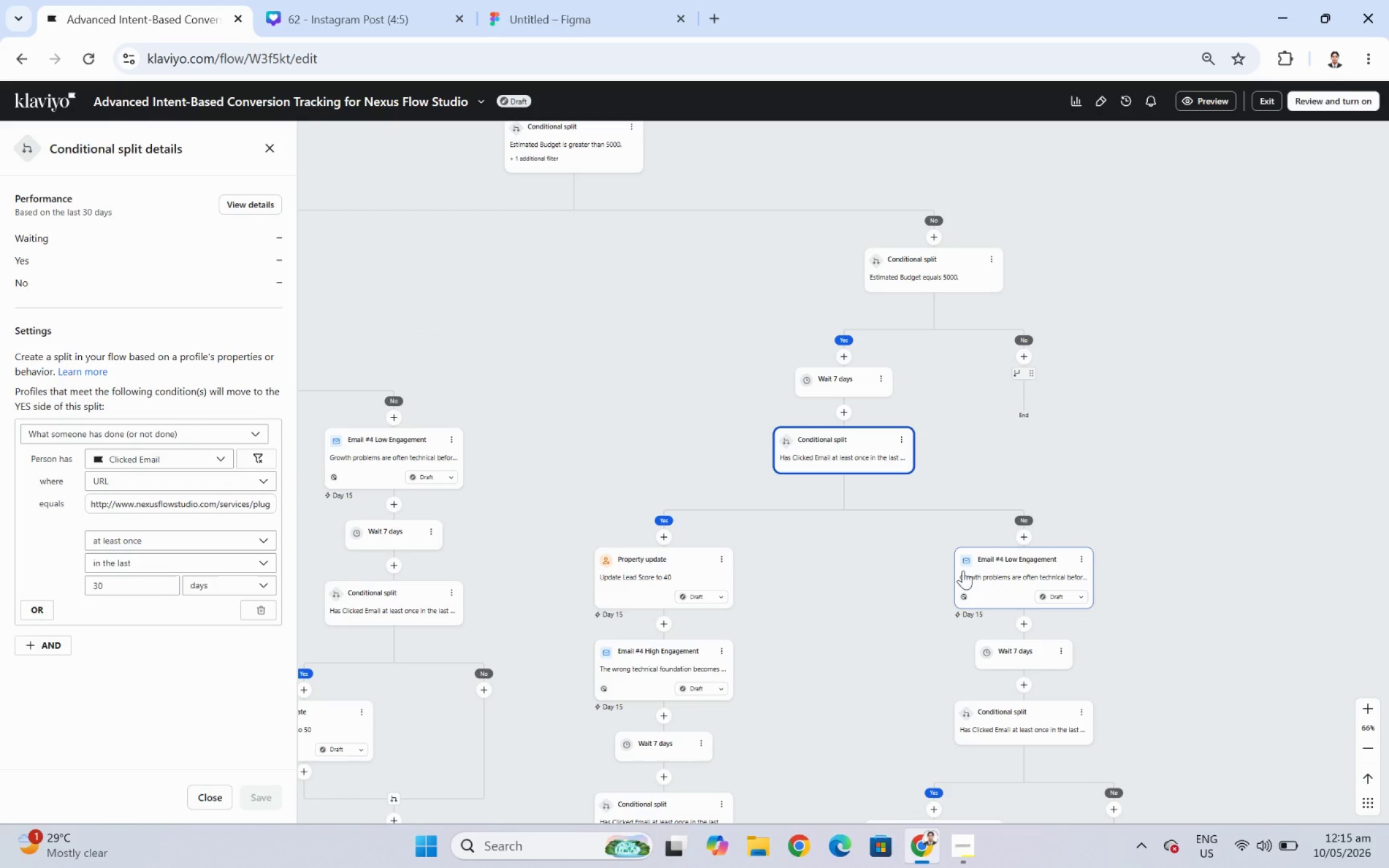 
double_click([152, 506])
 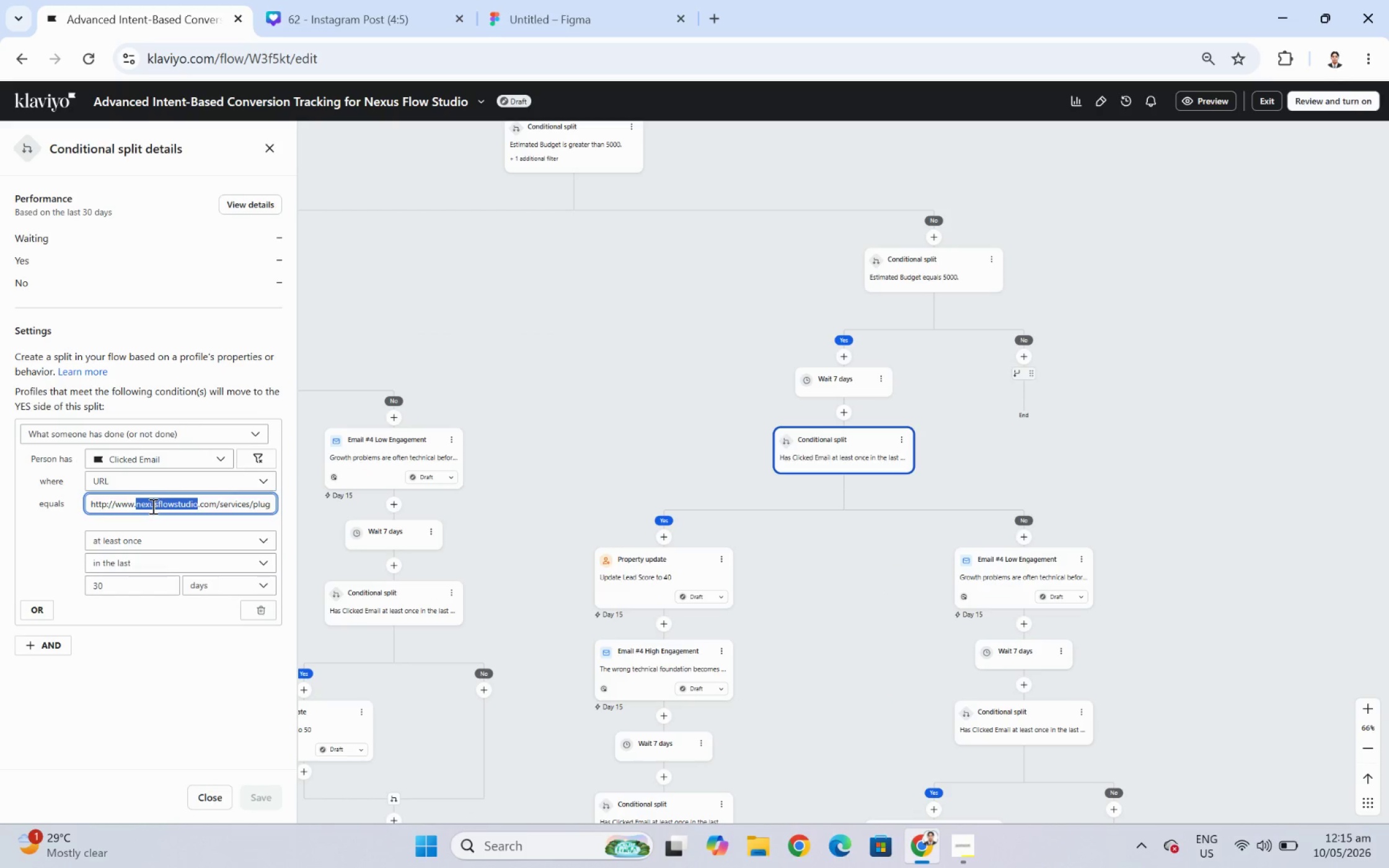 
triple_click([152, 506])
 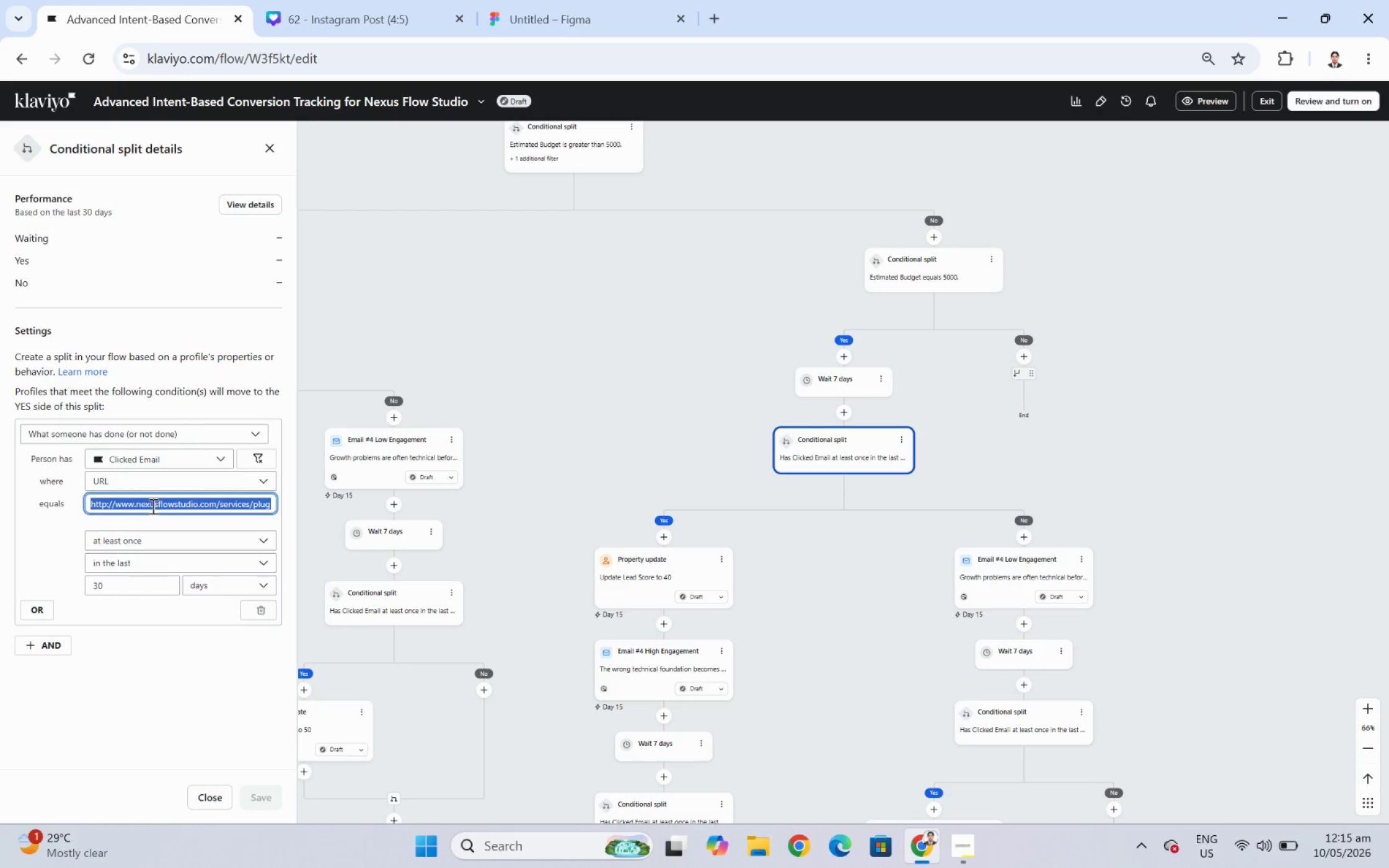 
key(Control+V)
 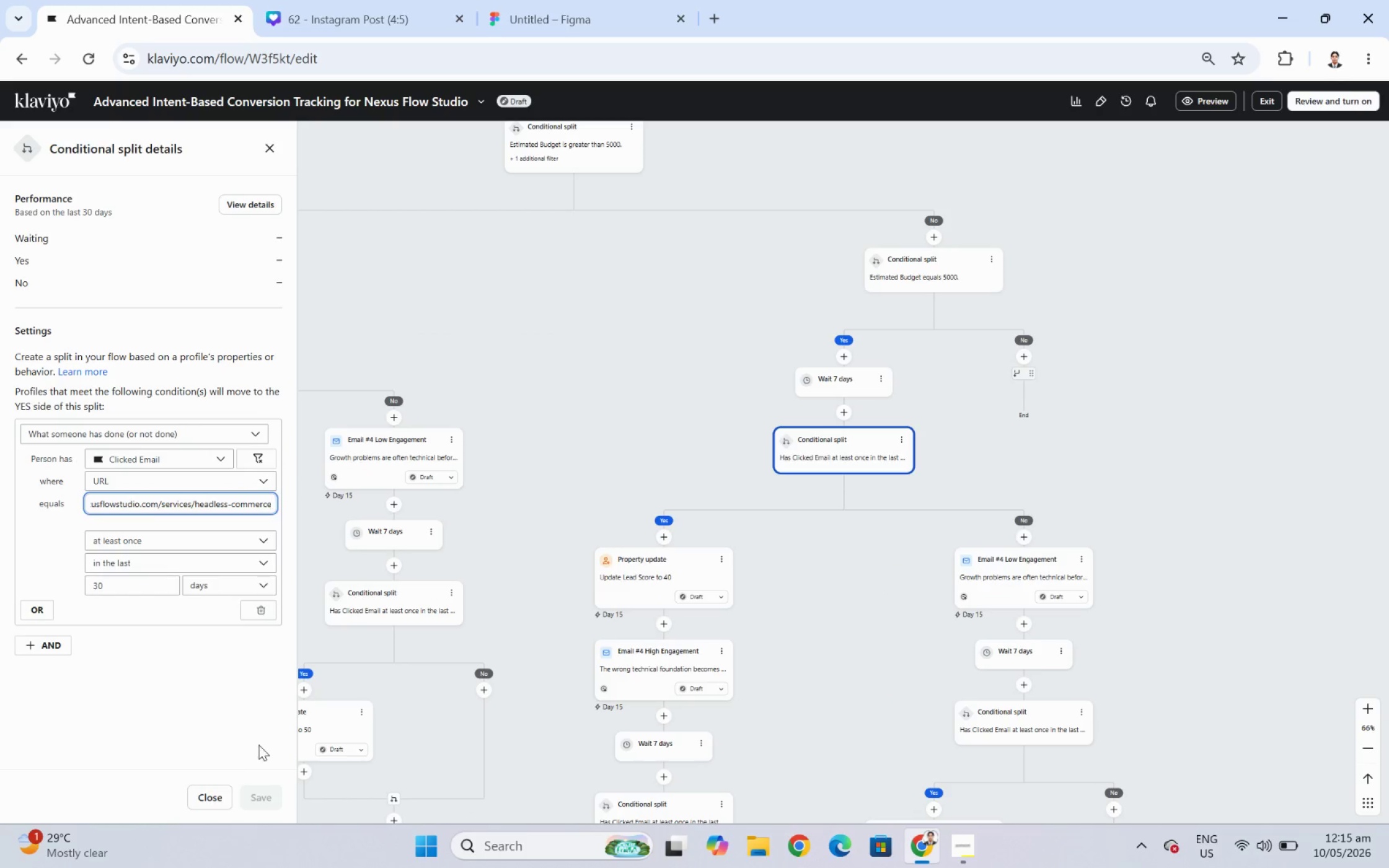 
left_click([255, 734])
 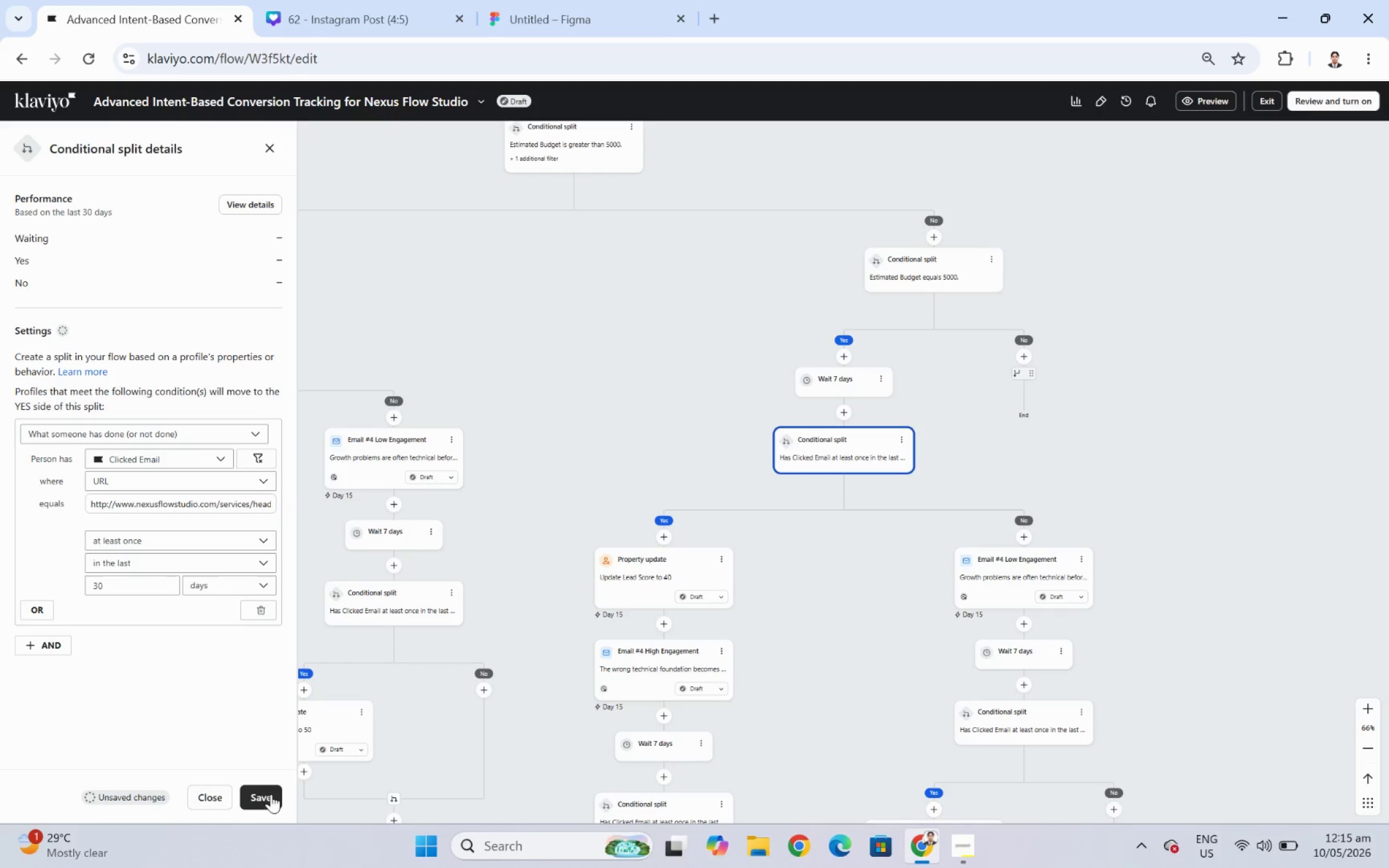 
left_click([269, 797])
 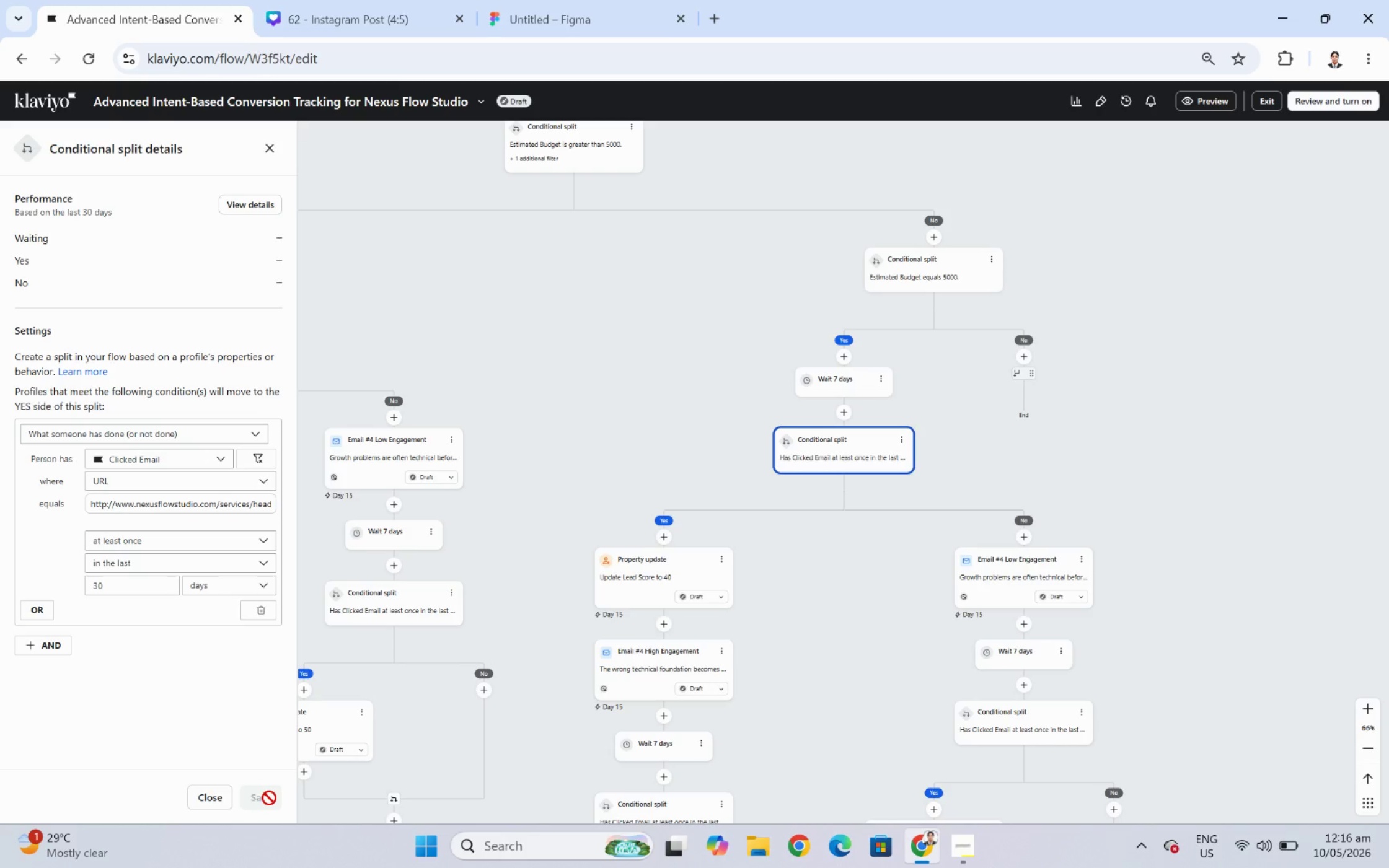 
wait(16.77)
 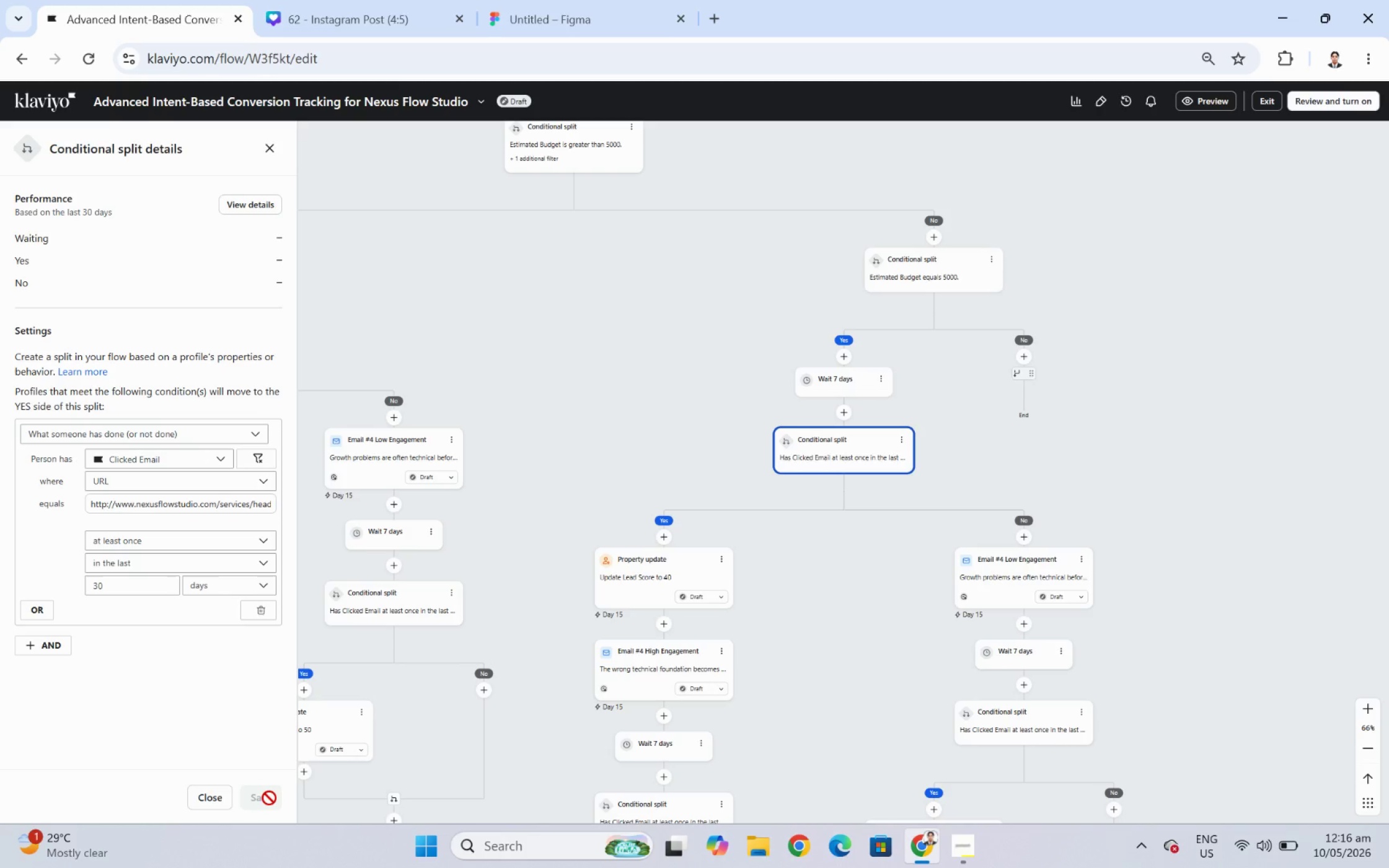 
left_click_drag(start_coordinate=[827, 633], to_coordinate=[861, 588])
 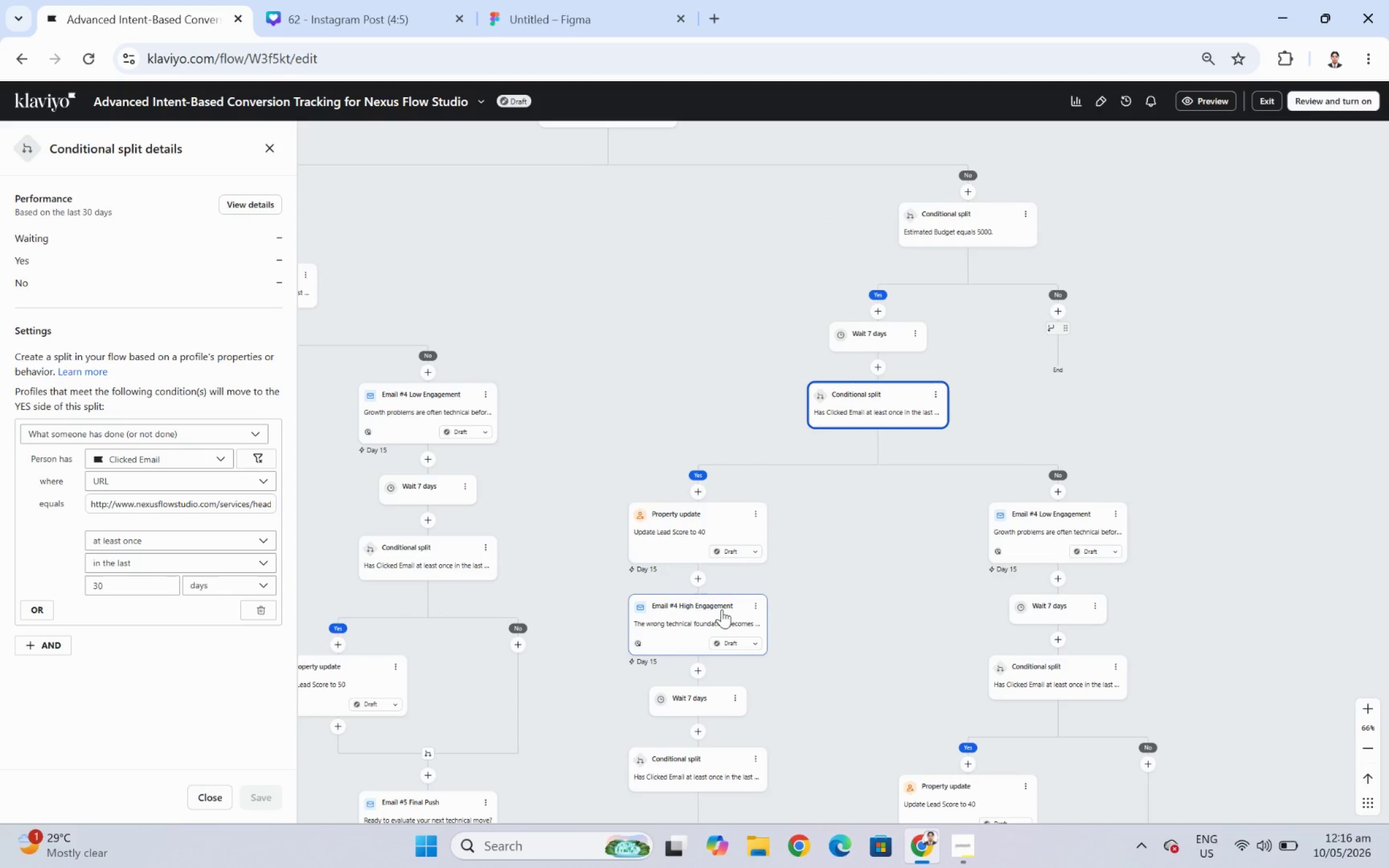 
left_click([708, 621])
 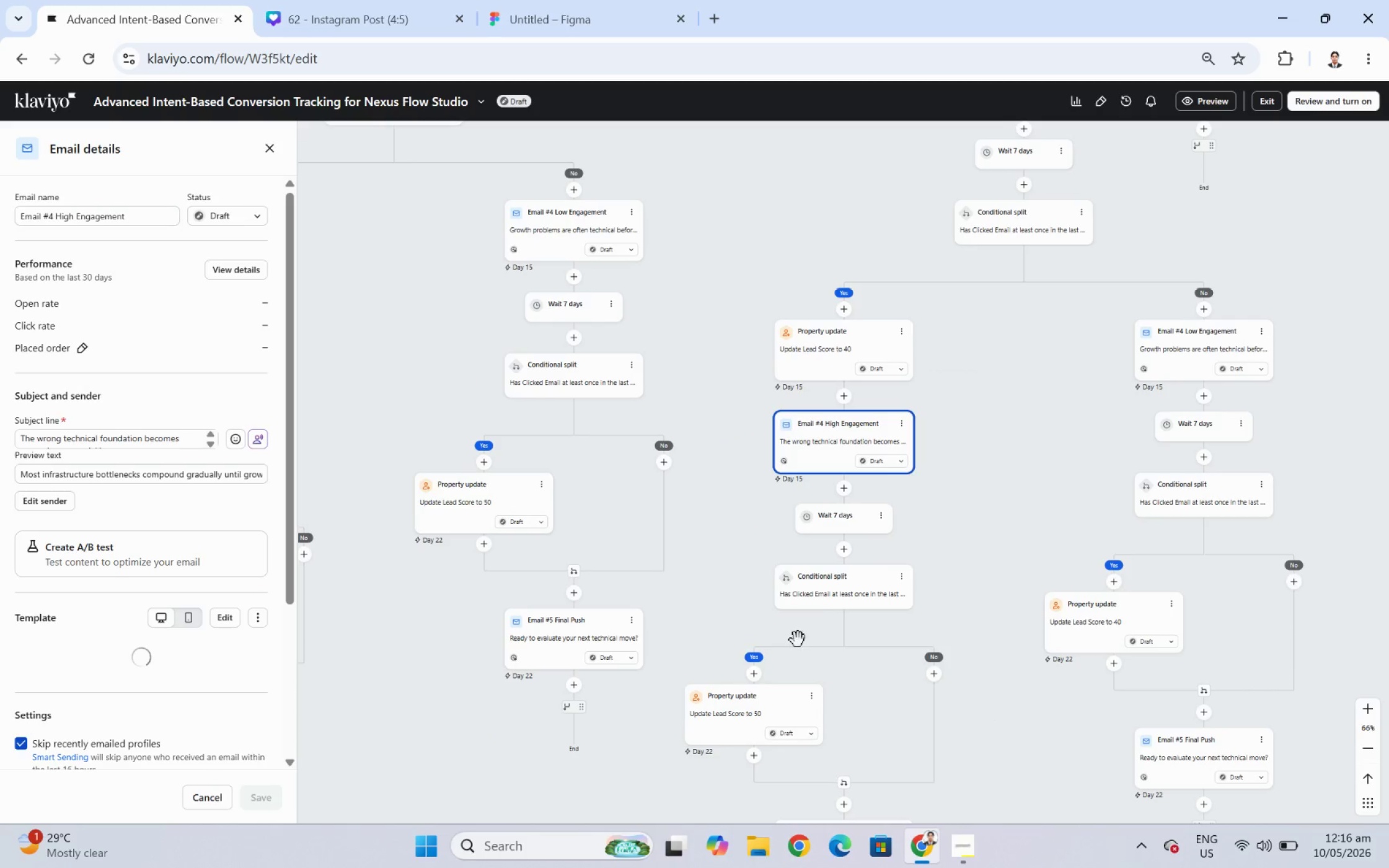 
left_click([822, 605])
 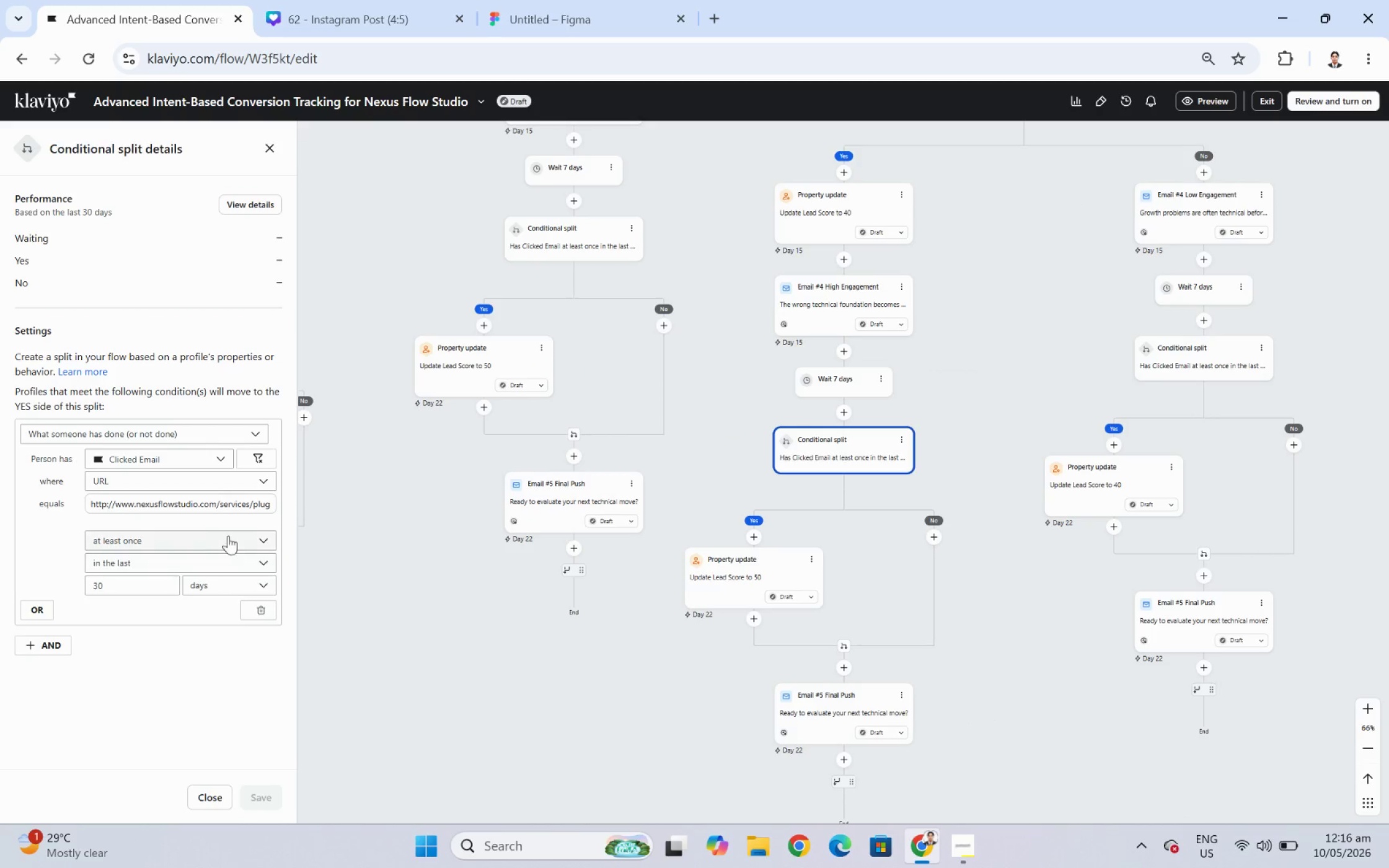 
double_click([210, 506])
 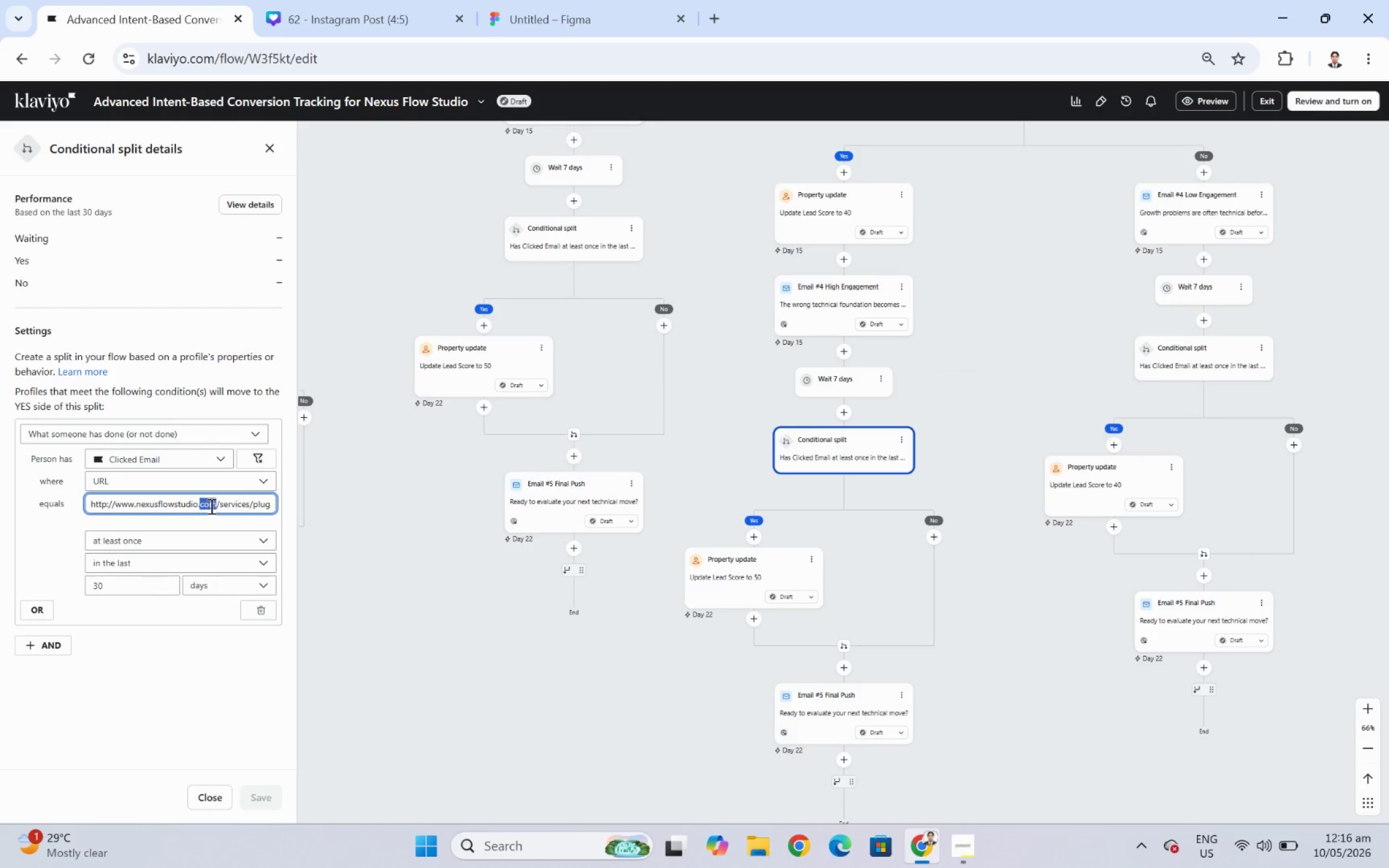 
triple_click([210, 506])
 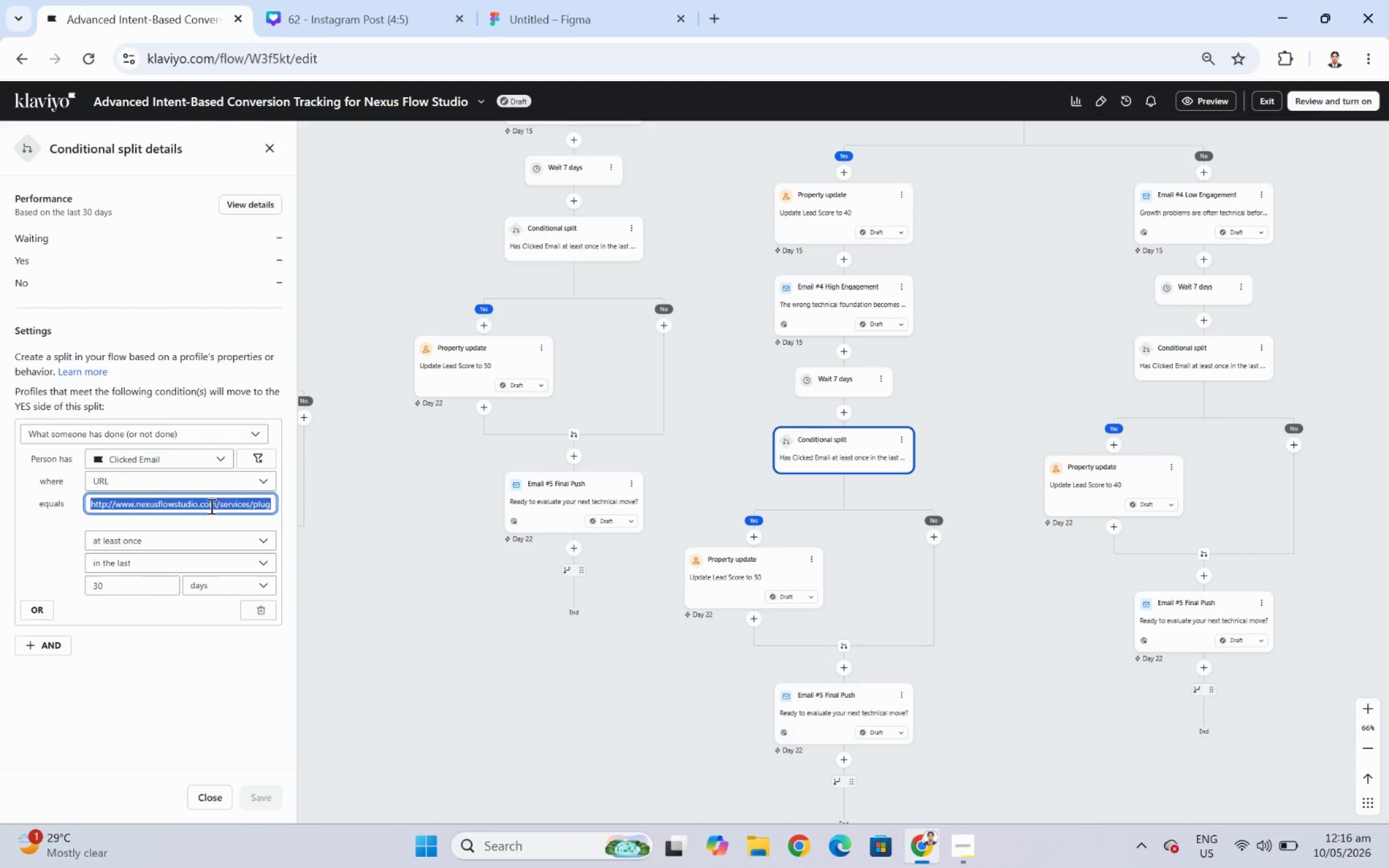 
key(Control+V)
 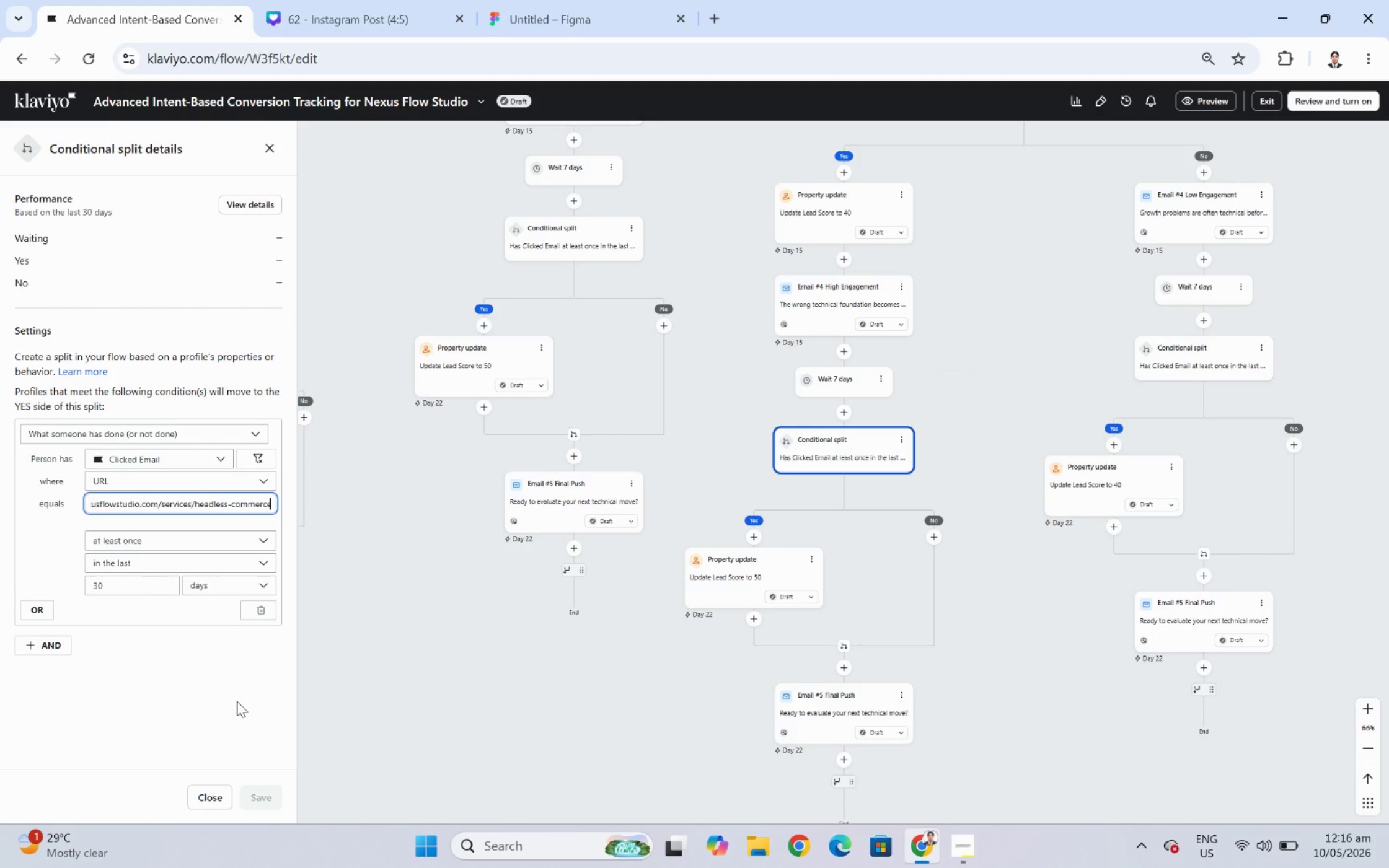 
left_click([237, 701])
 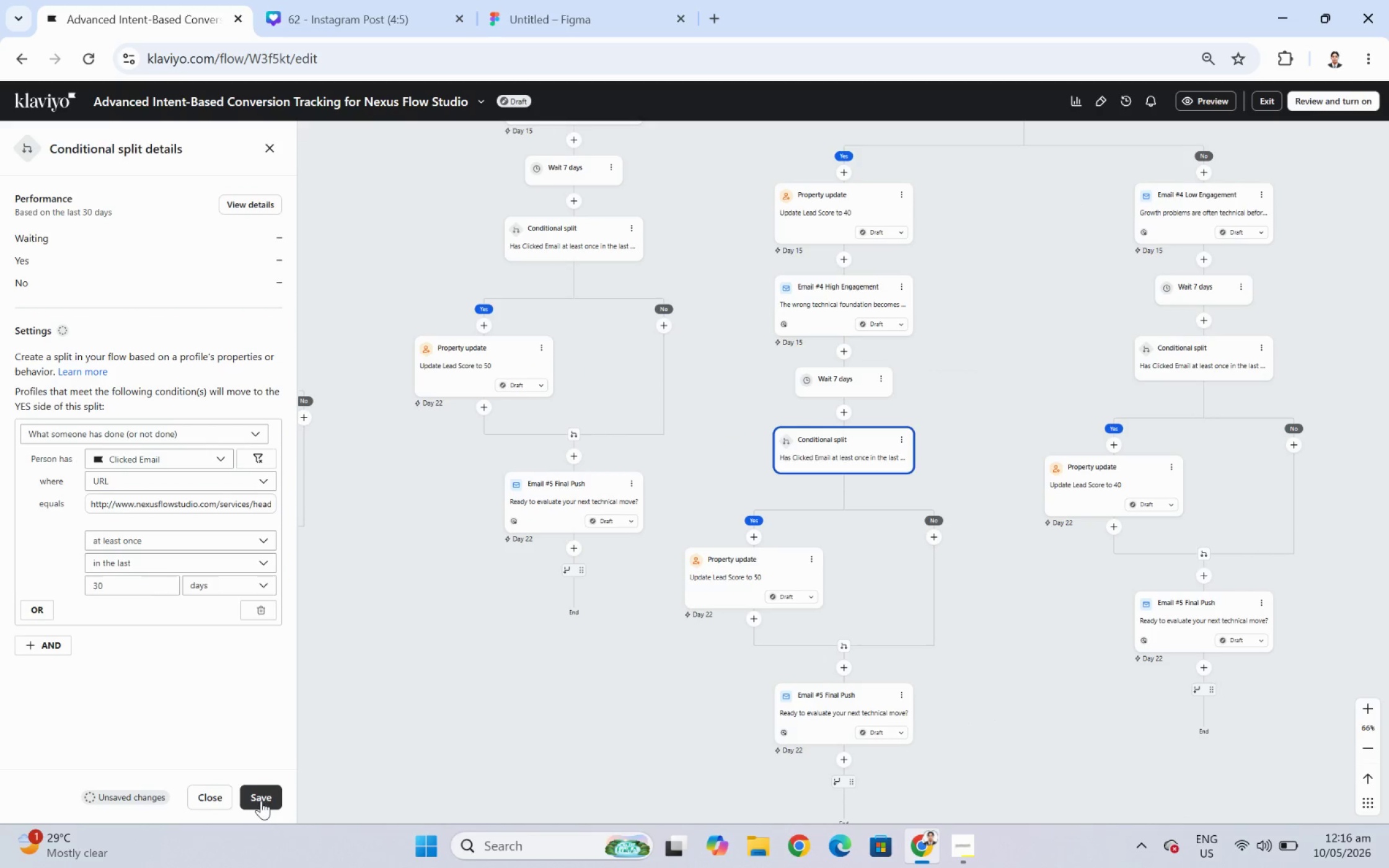 
left_click([263, 805])
 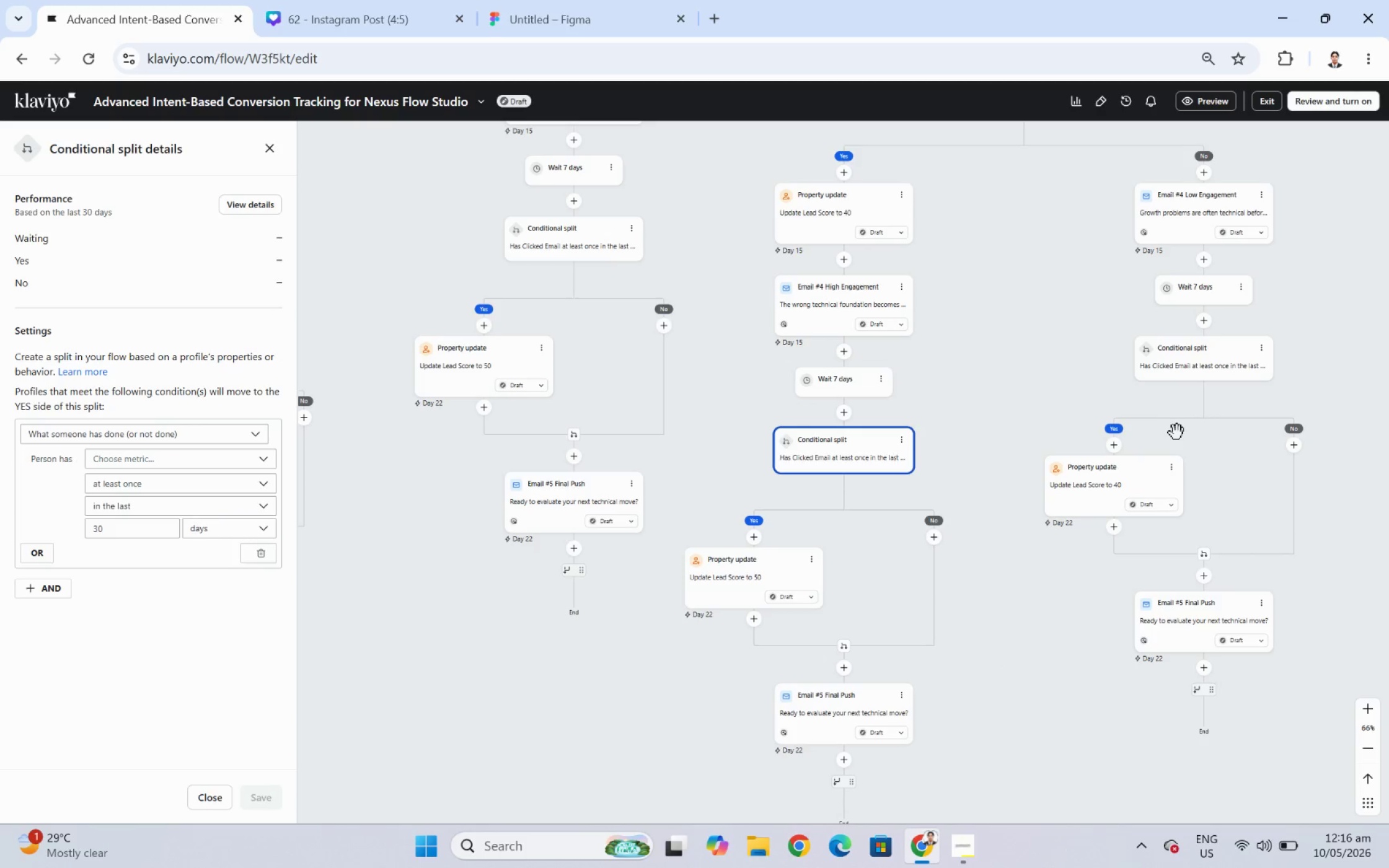 
left_click([1188, 371])
 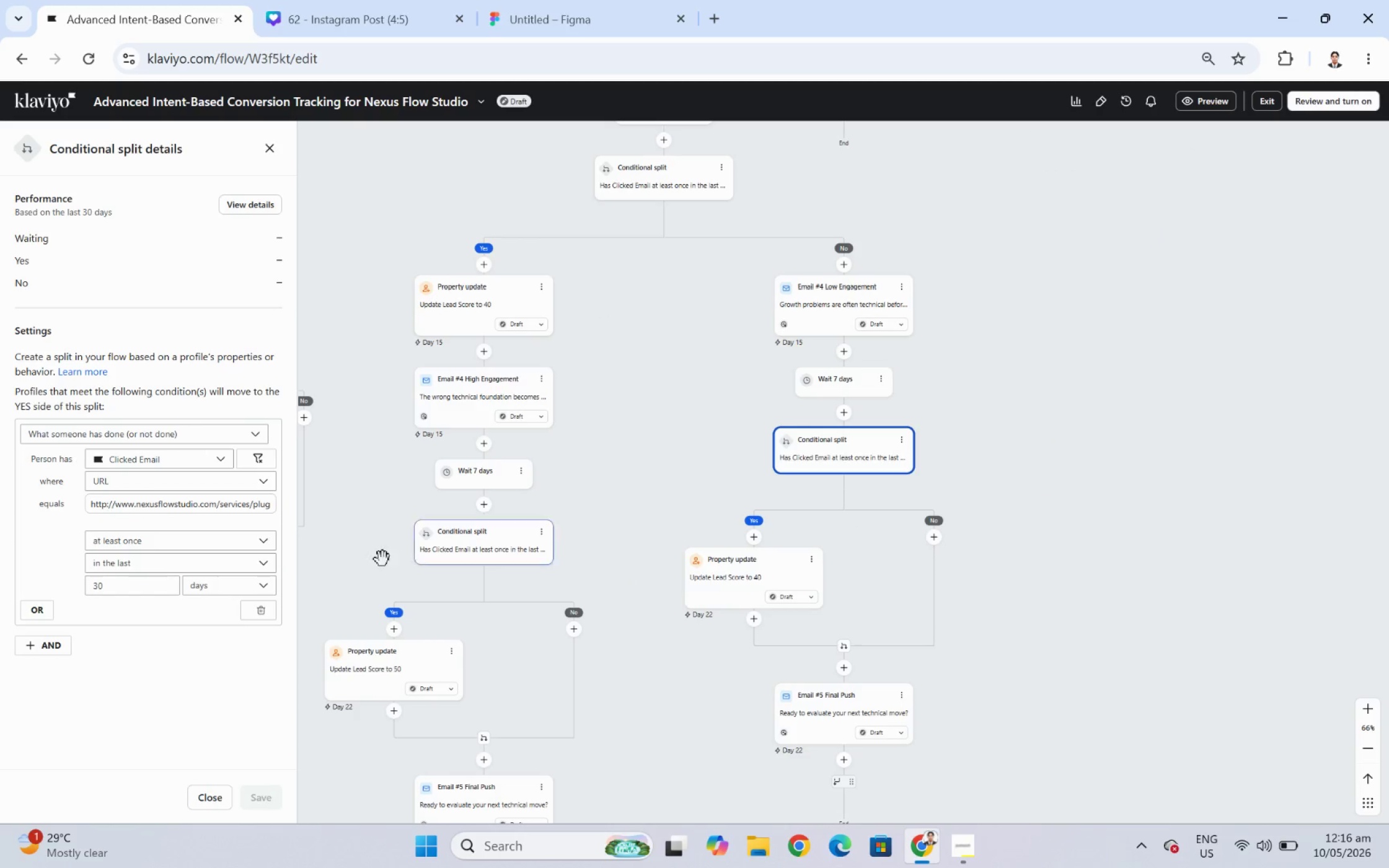 
double_click([224, 507])
 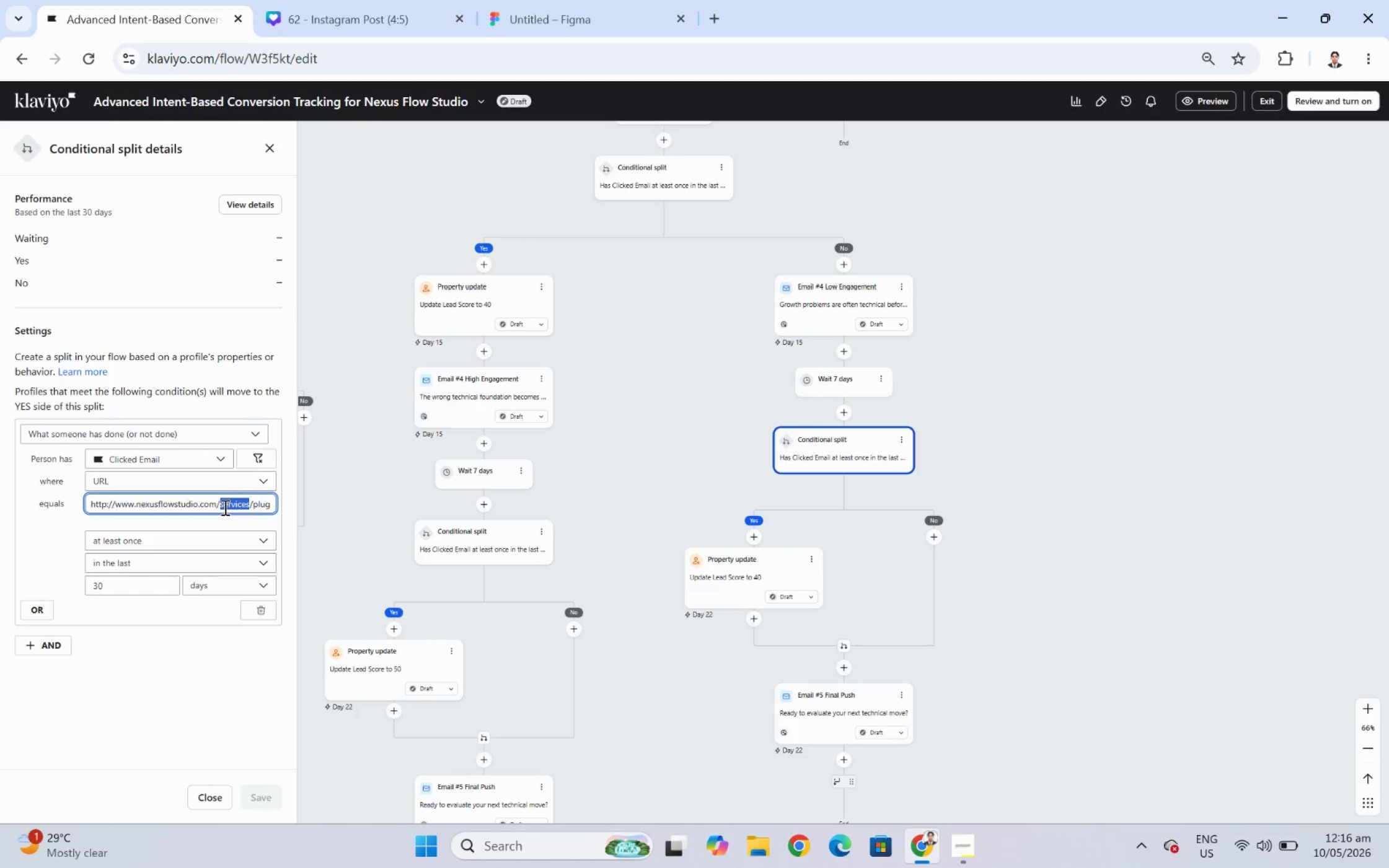 
triple_click([224, 507])
 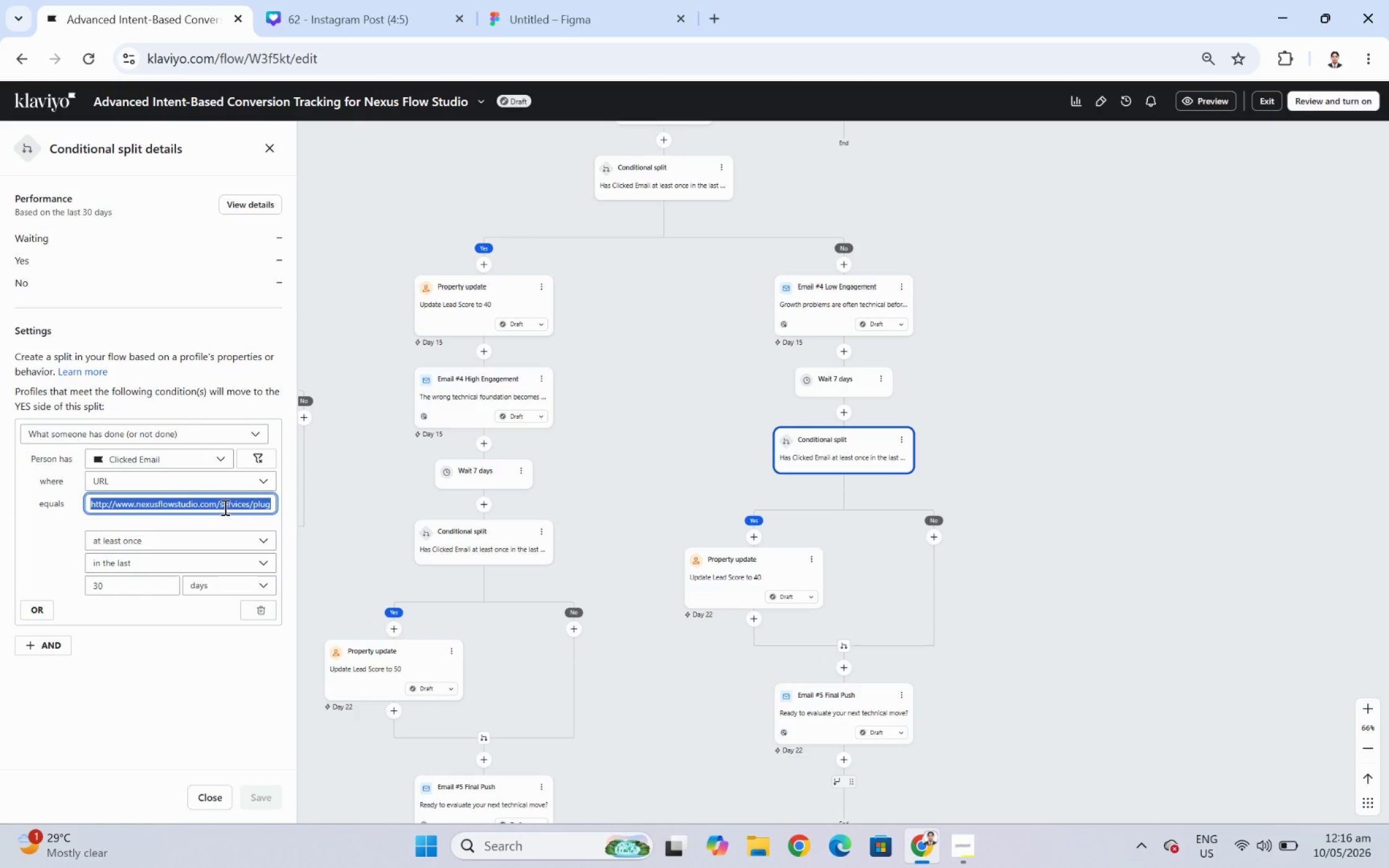 
key(Control+V)
 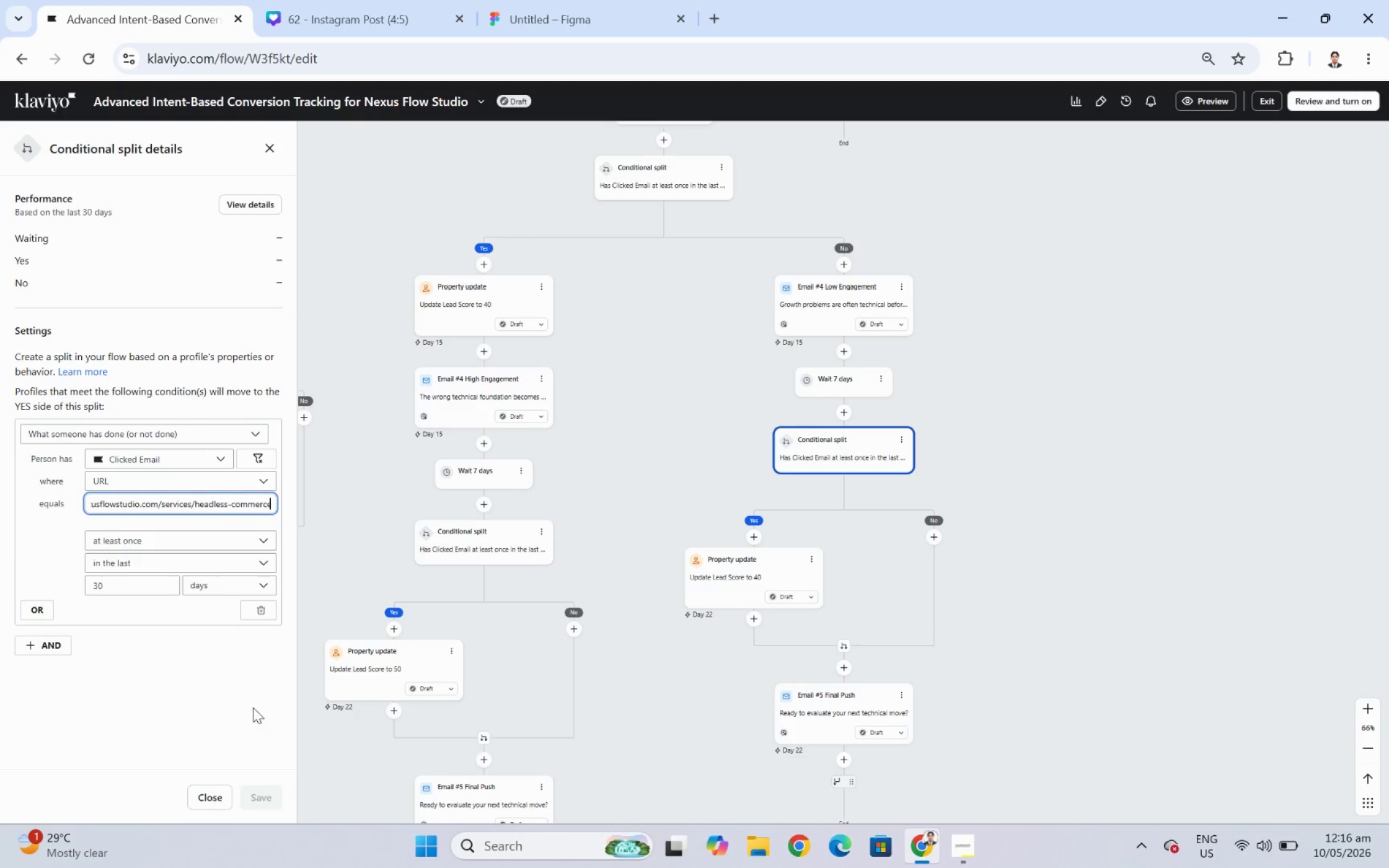 
left_click([226, 711])
 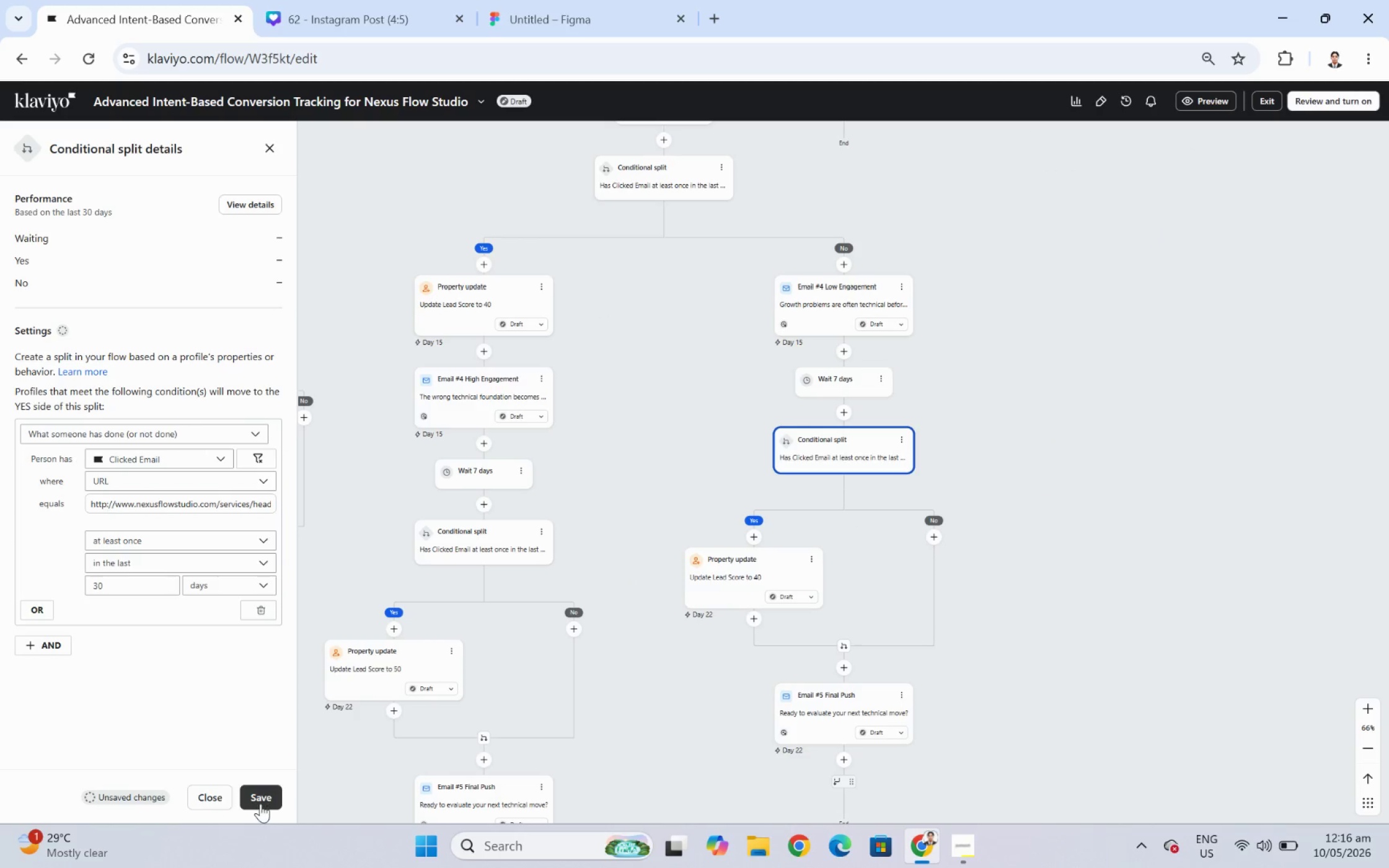 
left_click([261, 801])
 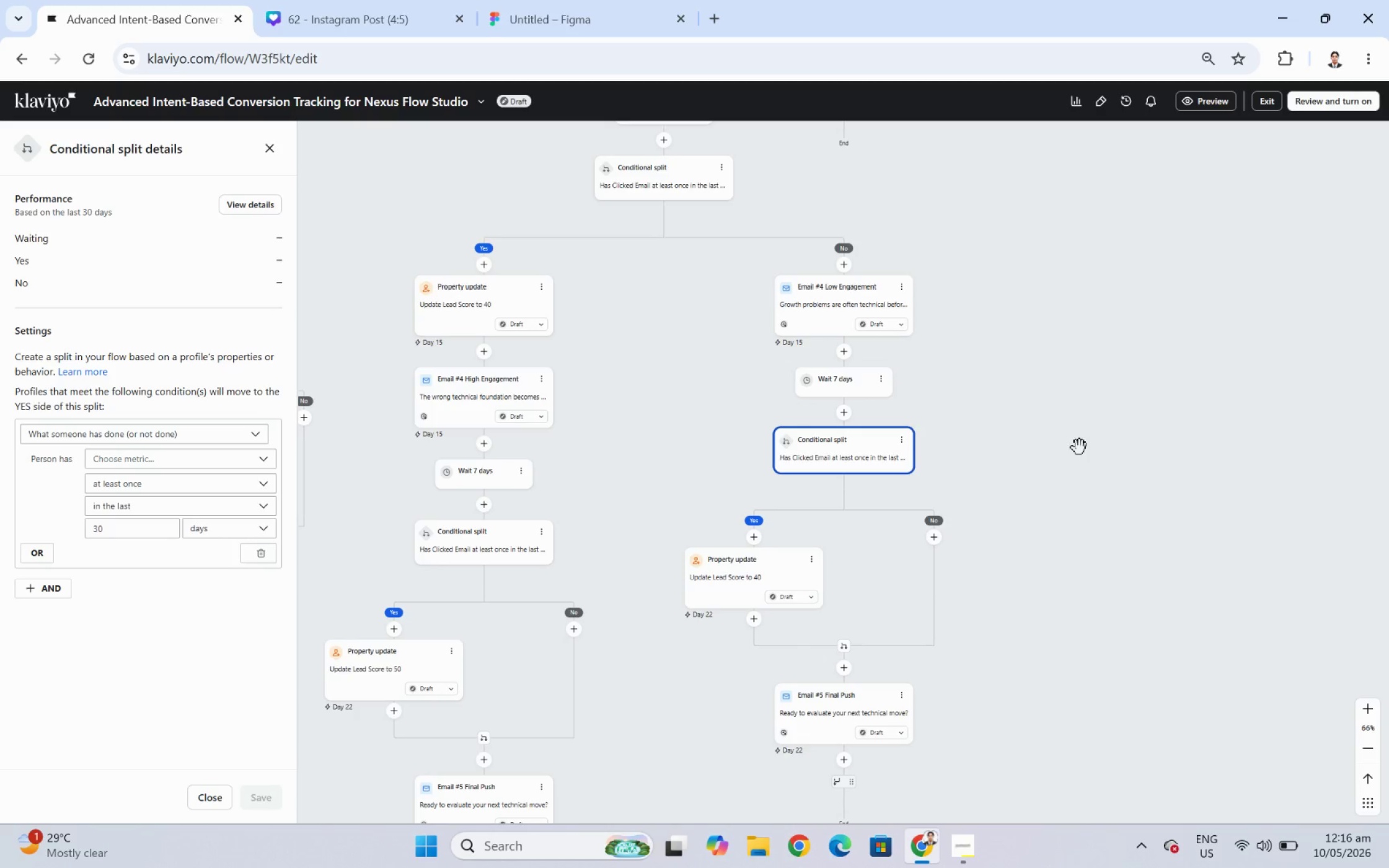 
left_click_drag(start_coordinate=[1082, 636], to_coordinate=[1057, 631])
 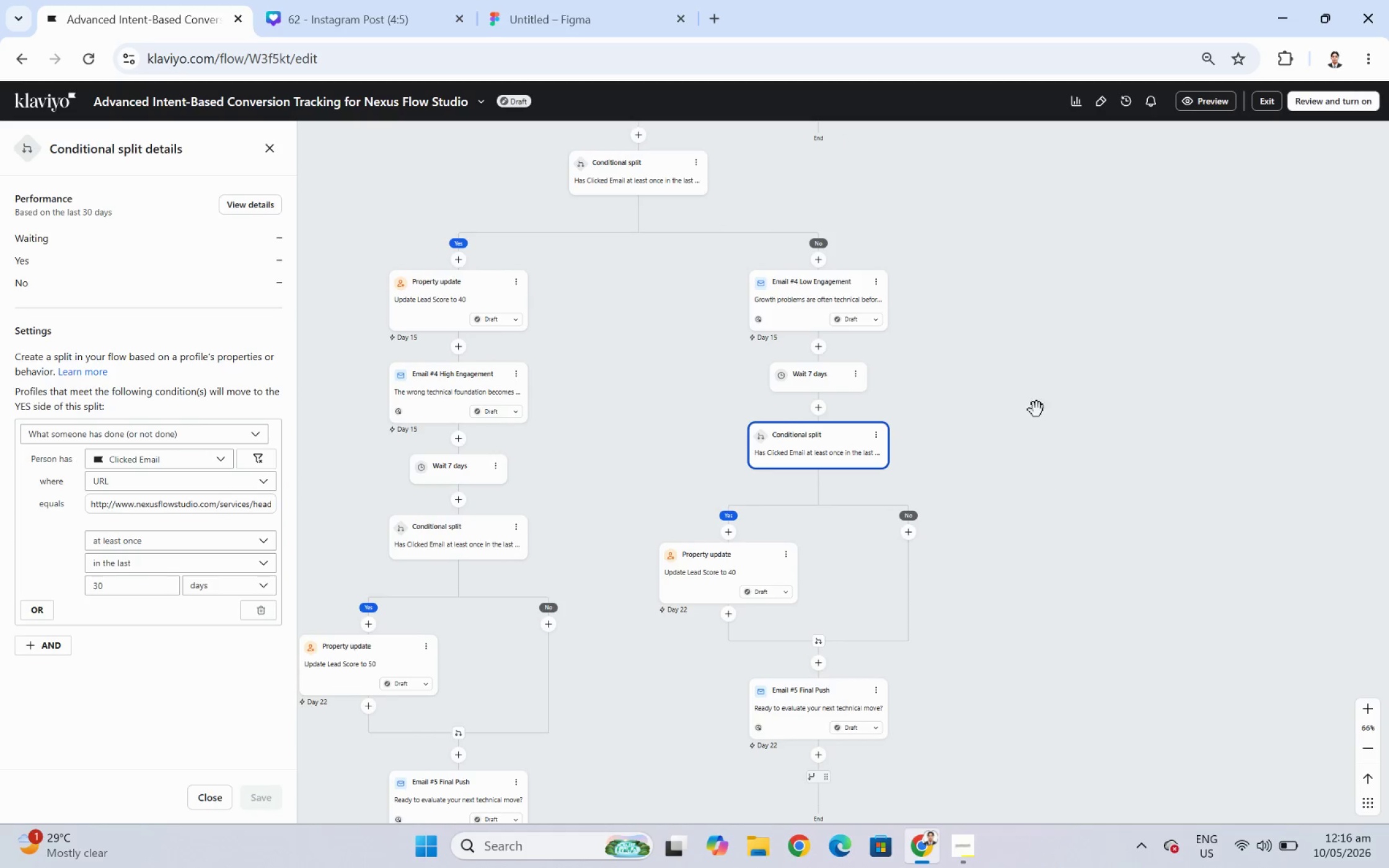 
left_click_drag(start_coordinate=[1034, 400], to_coordinate=[1027, 525])
 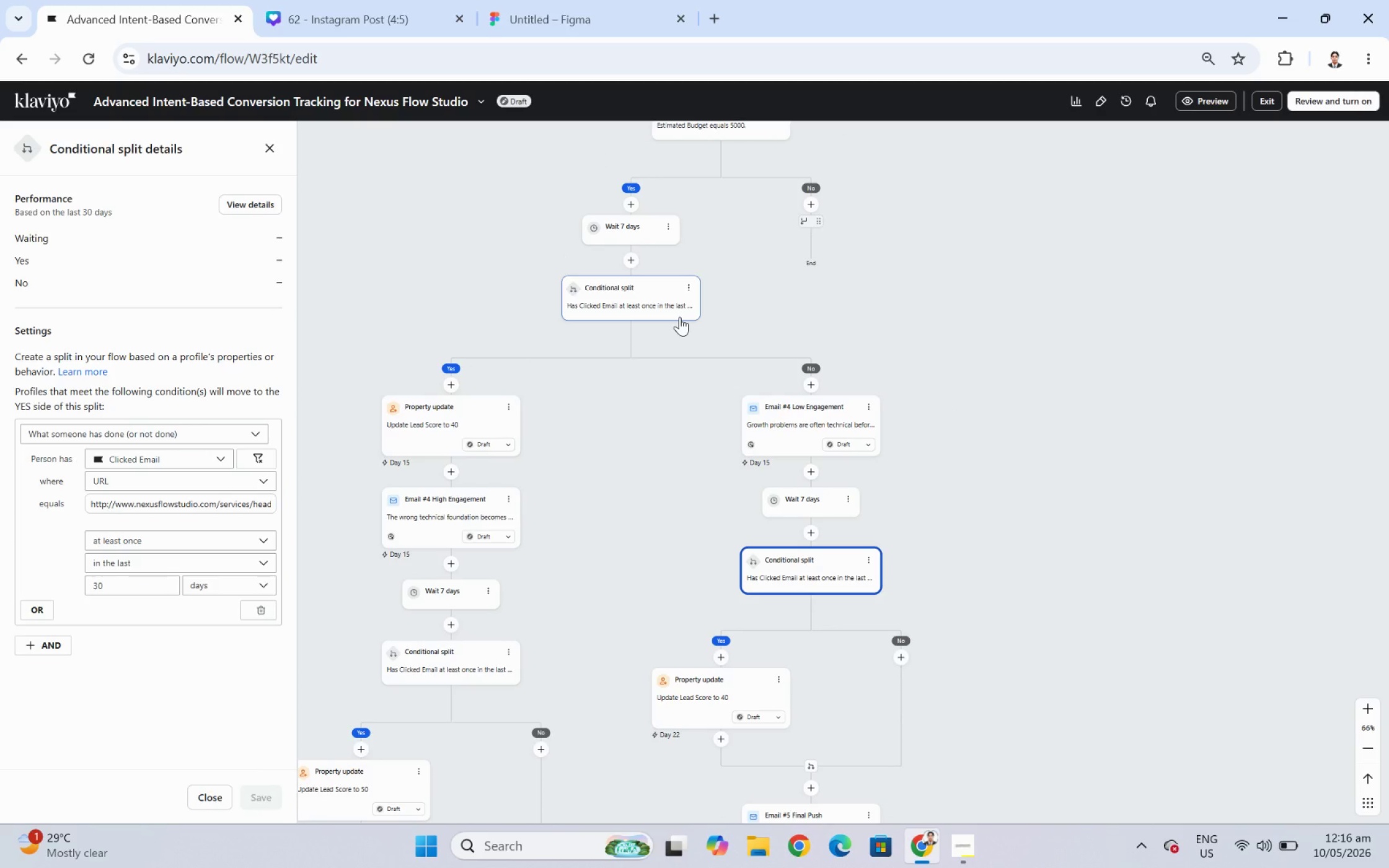 
left_click([679, 317])
 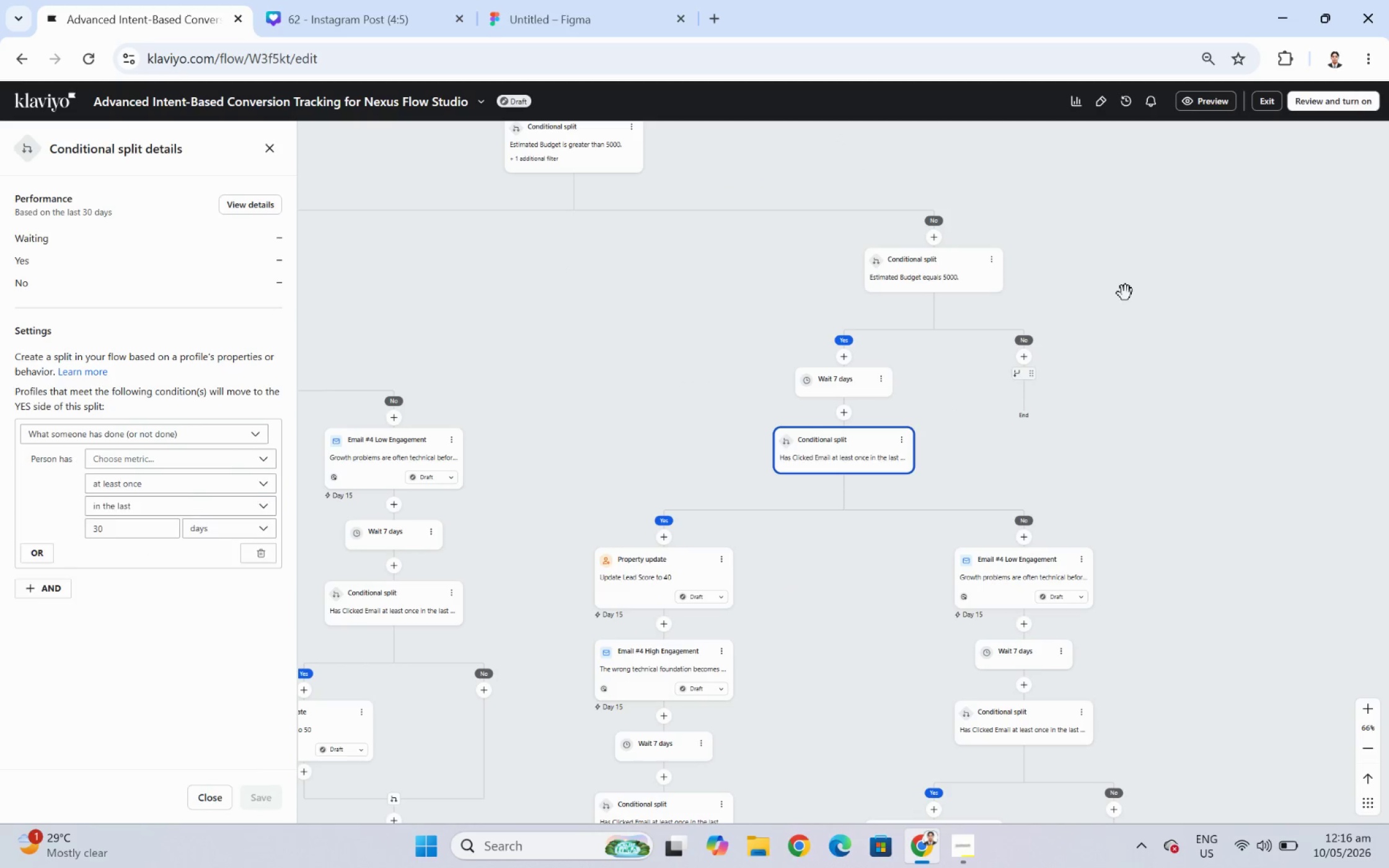 
left_click_drag(start_coordinate=[1121, 284], to_coordinate=[1105, 517])
 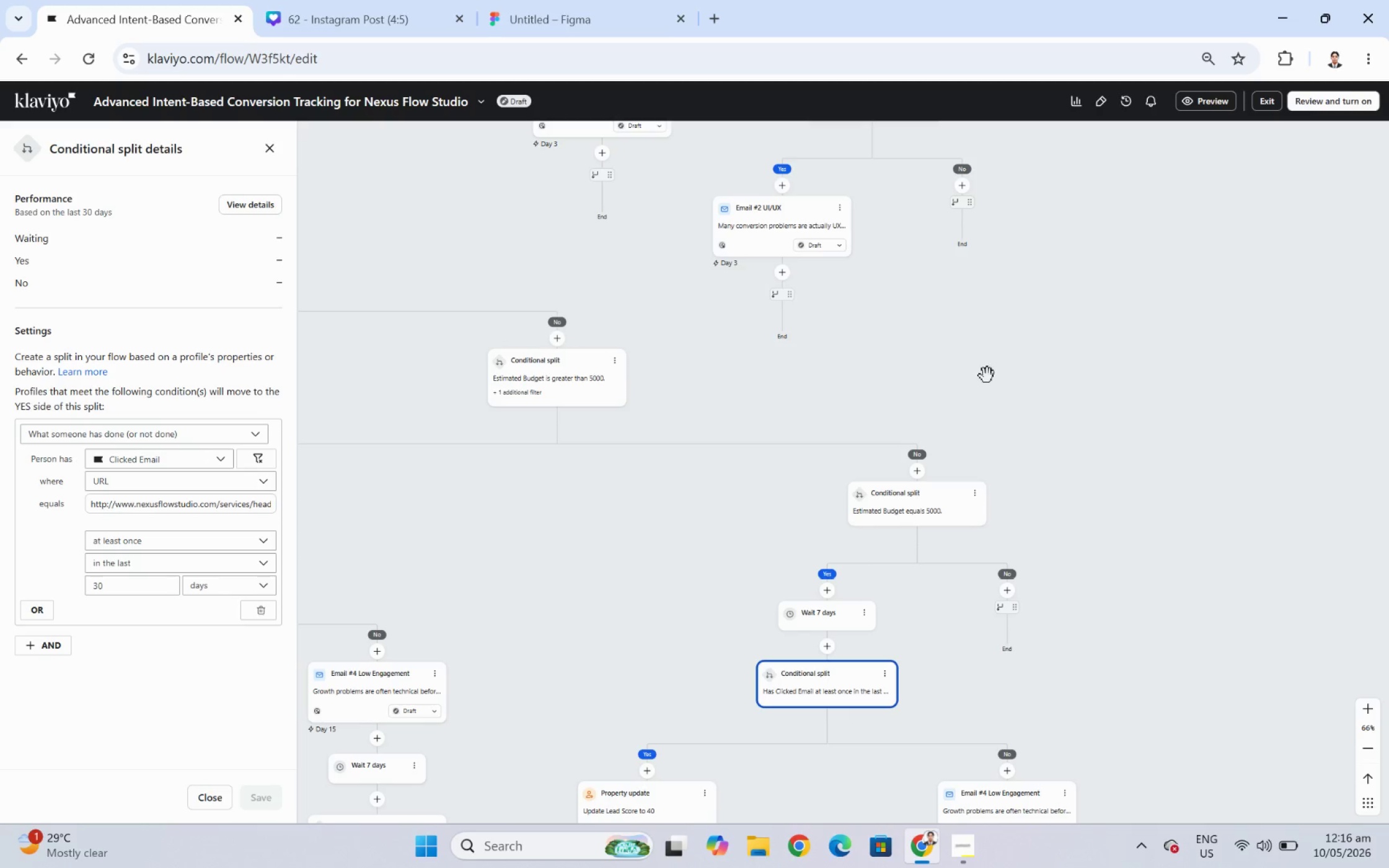 
left_click_drag(start_coordinate=[964, 370], to_coordinate=[1108, 463])
 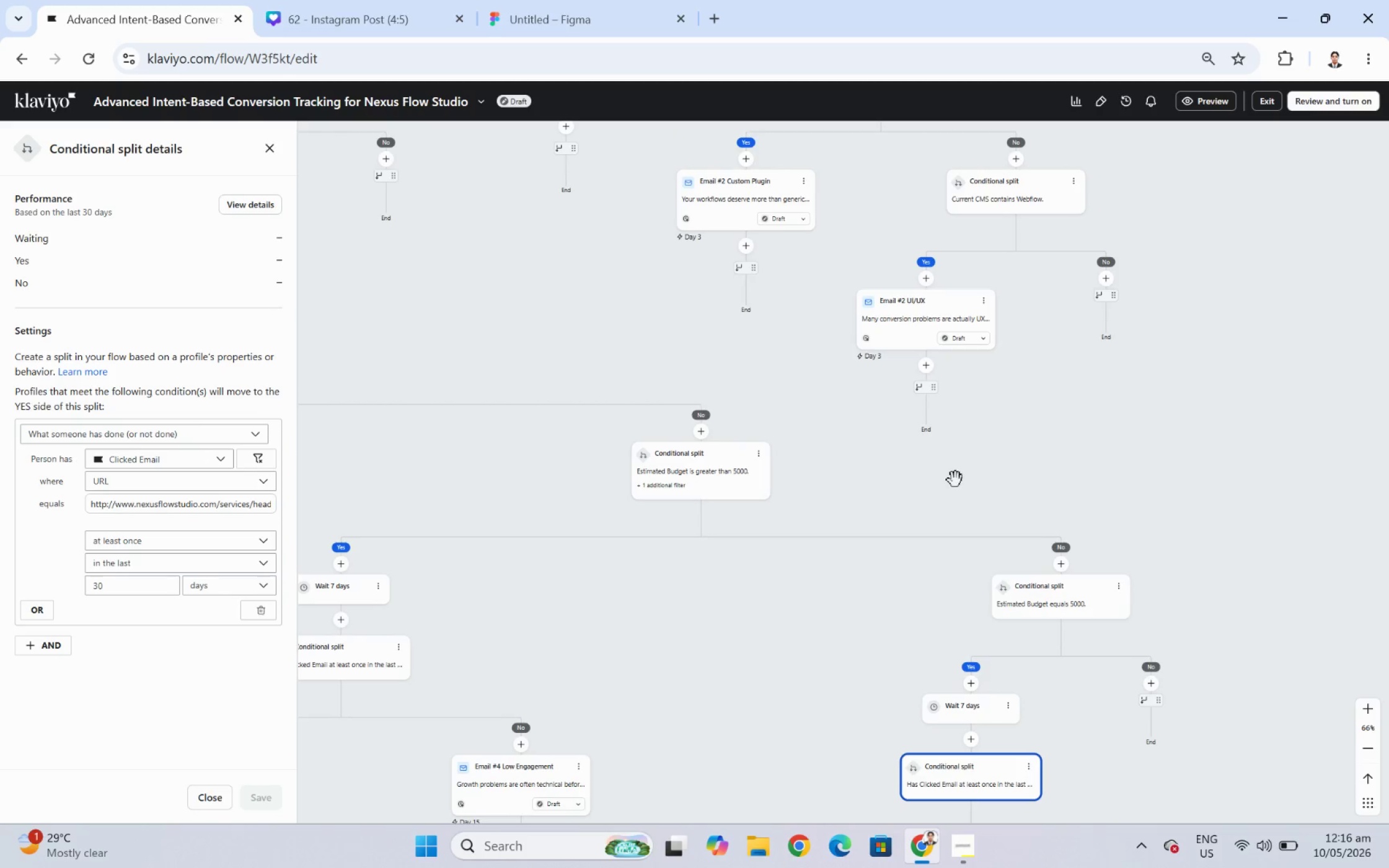 
left_click_drag(start_coordinate=[904, 511], to_coordinate=[919, 607])
 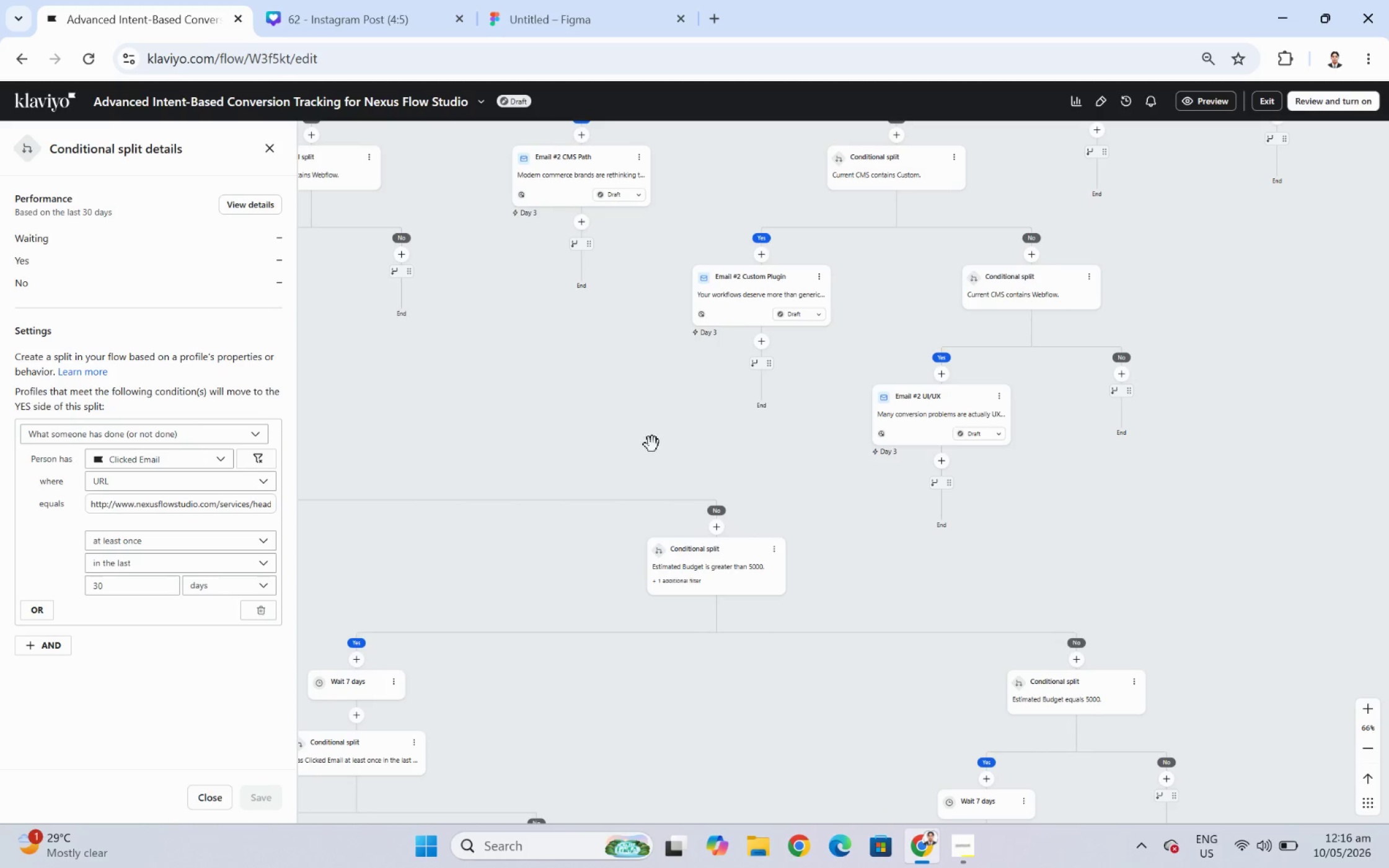 
left_click_drag(start_coordinate=[651, 444], to_coordinate=[785, 534])
 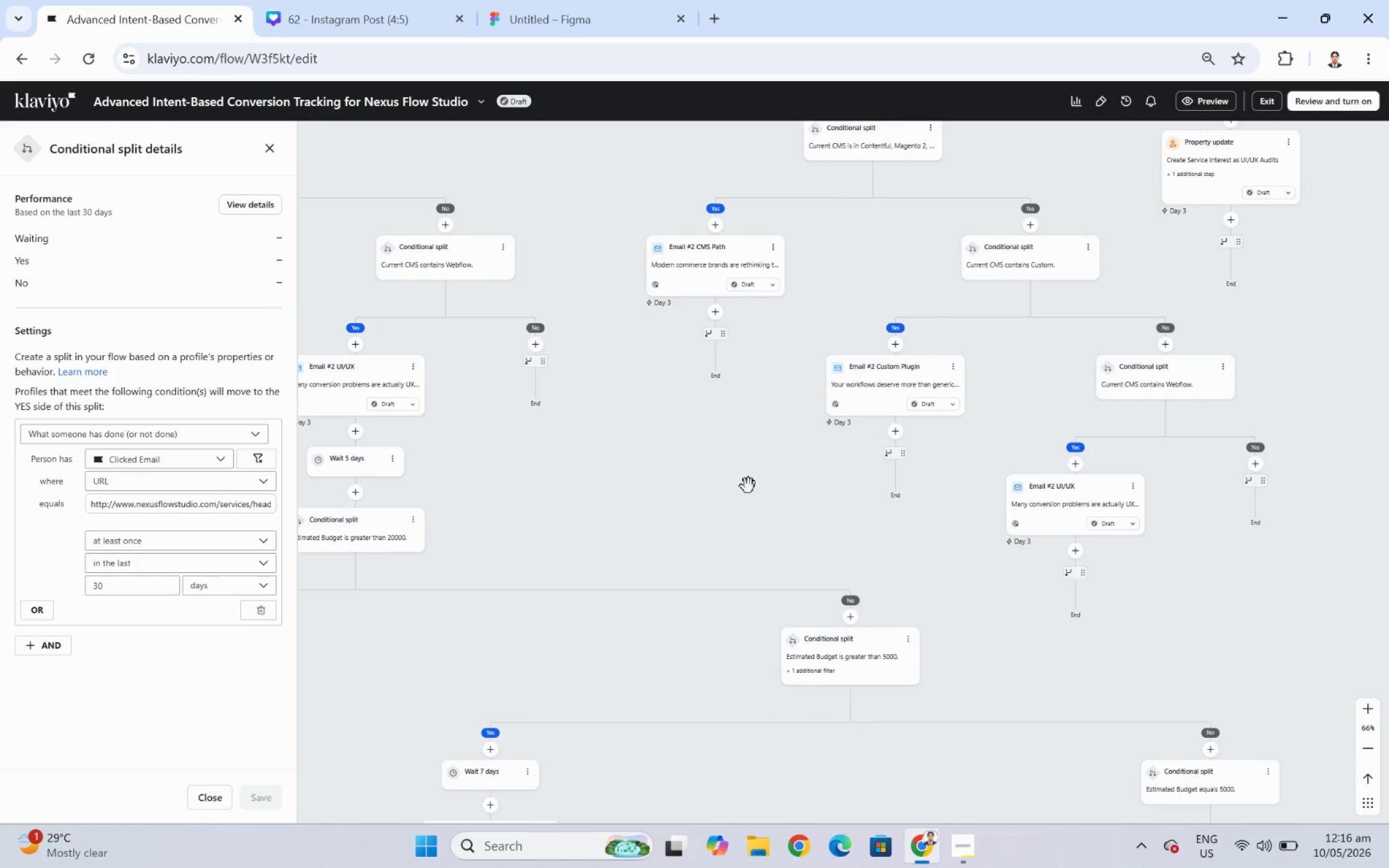 
left_click_drag(start_coordinate=[748, 486], to_coordinate=[681, 617])
 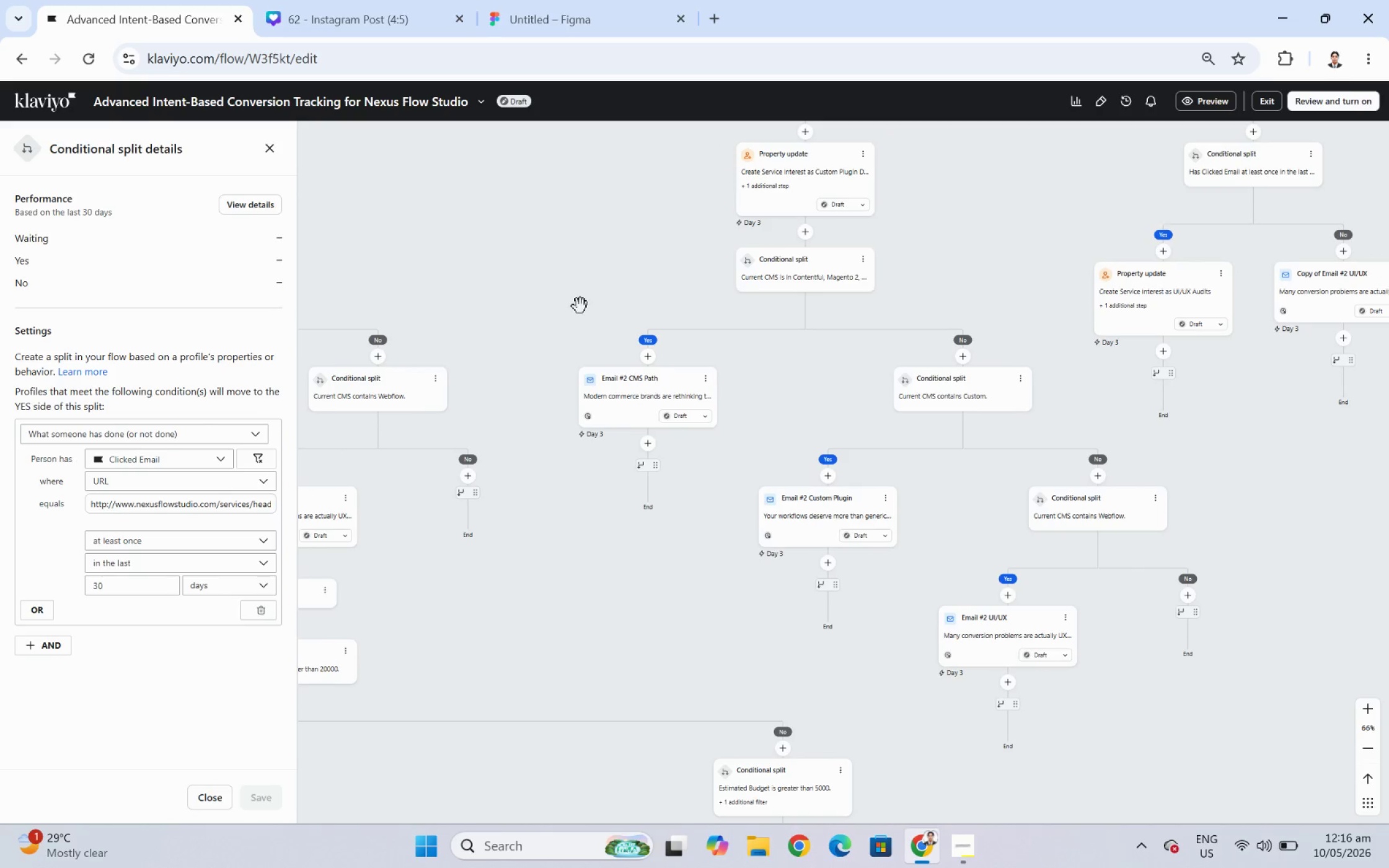 
left_click_drag(start_coordinate=[588, 283], to_coordinate=[712, 505])
 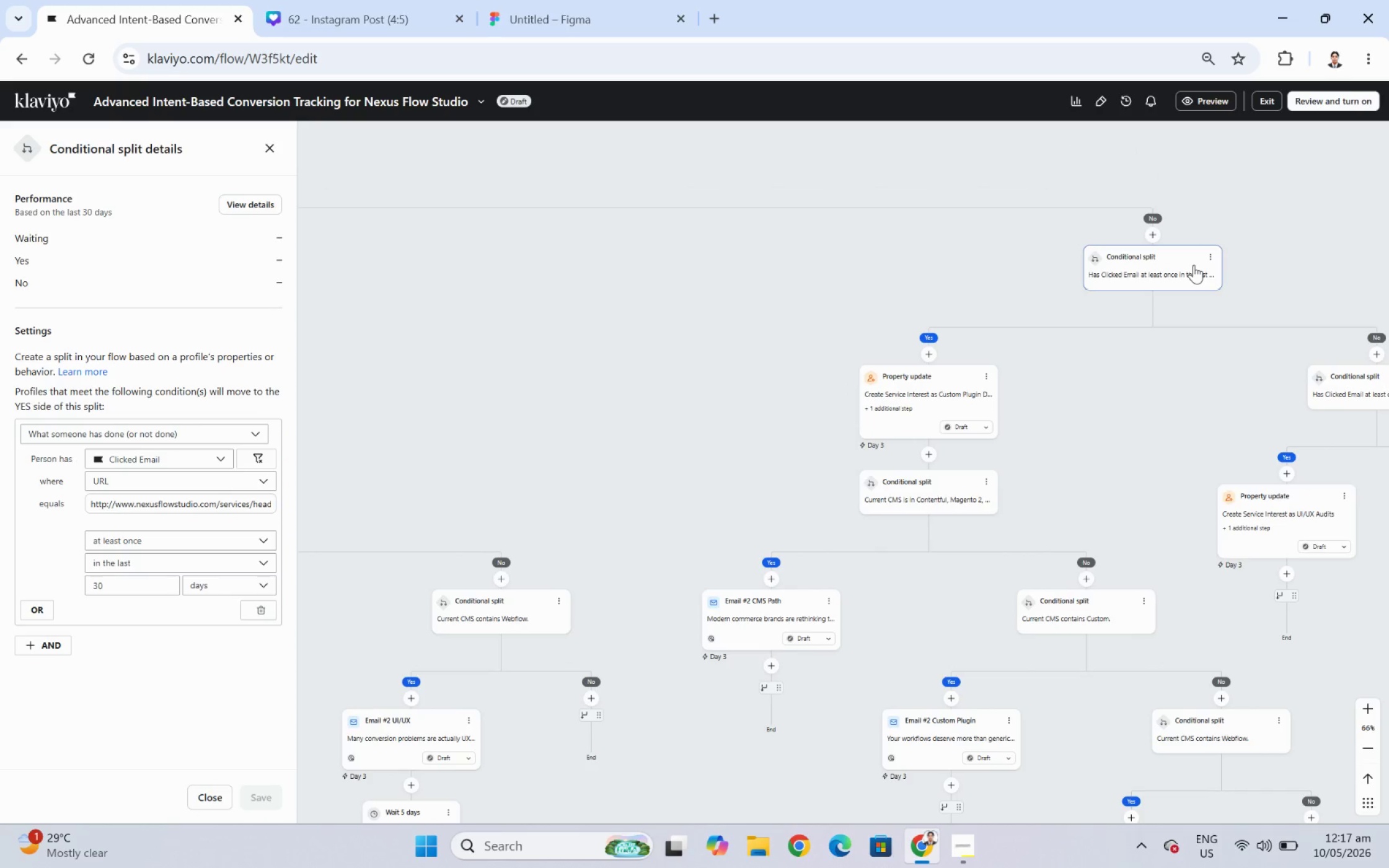 
left_click([1193, 265])
 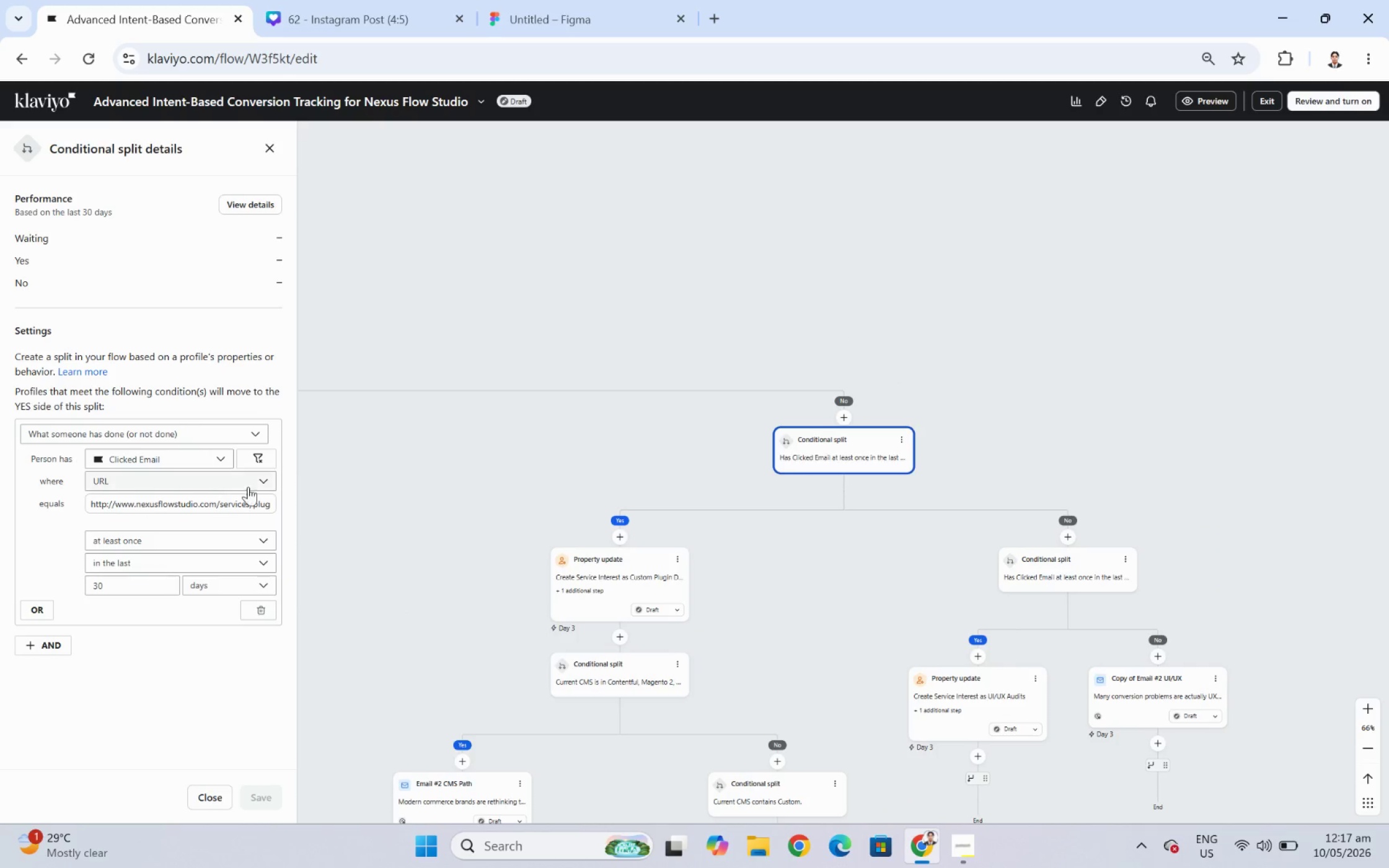 
double_click([224, 509])
 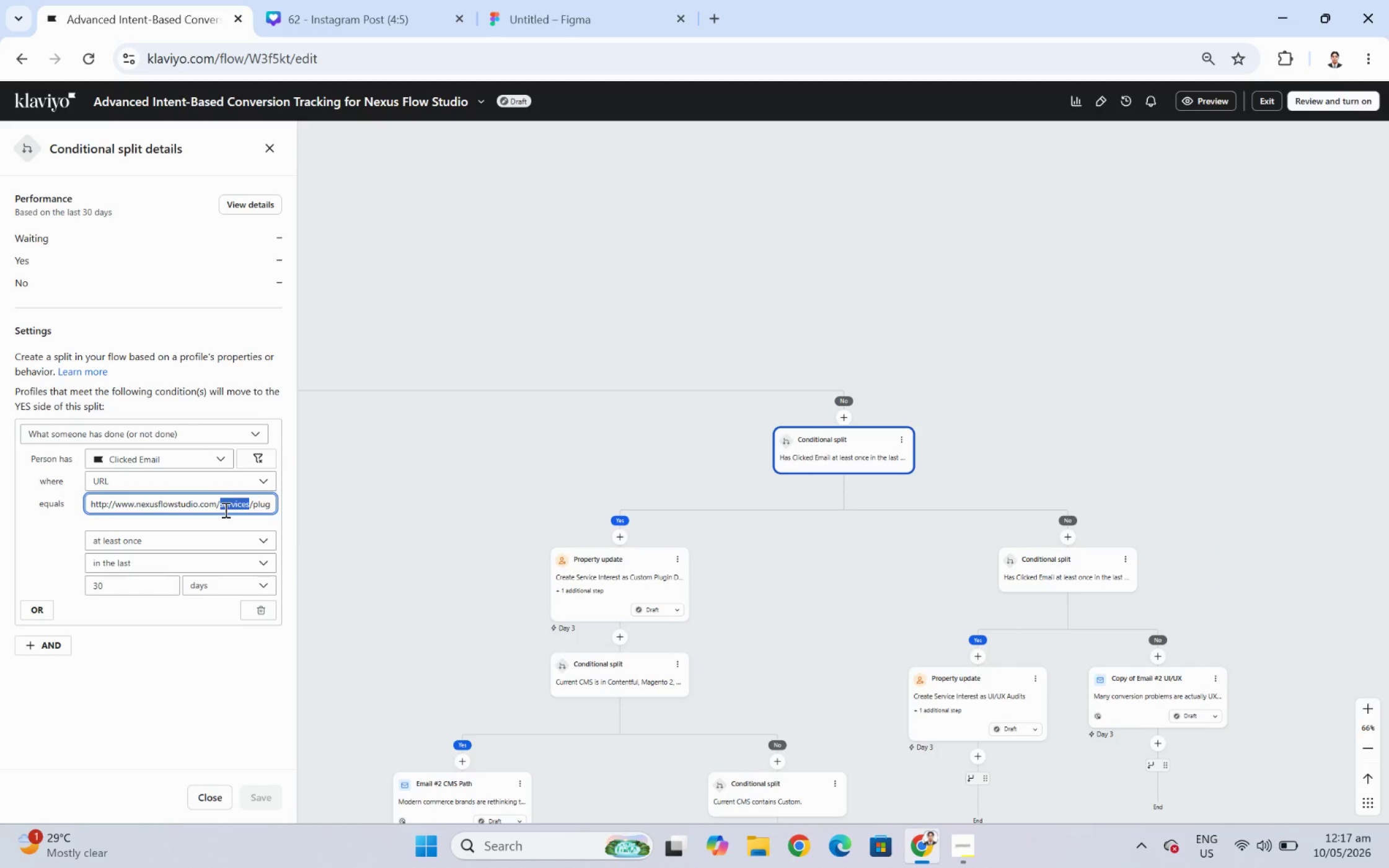 
triple_click([224, 509])
 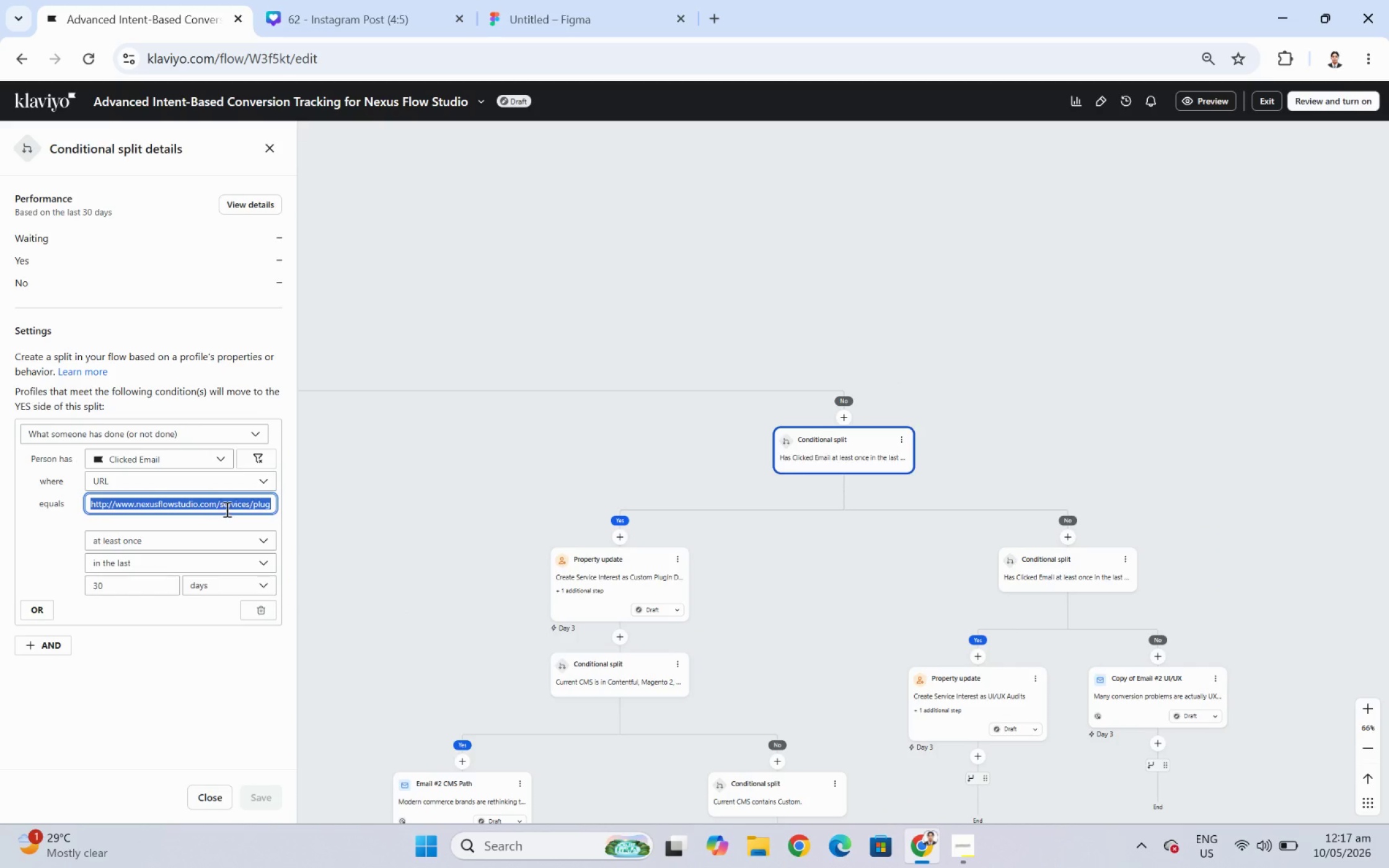 
key(Control+C)
 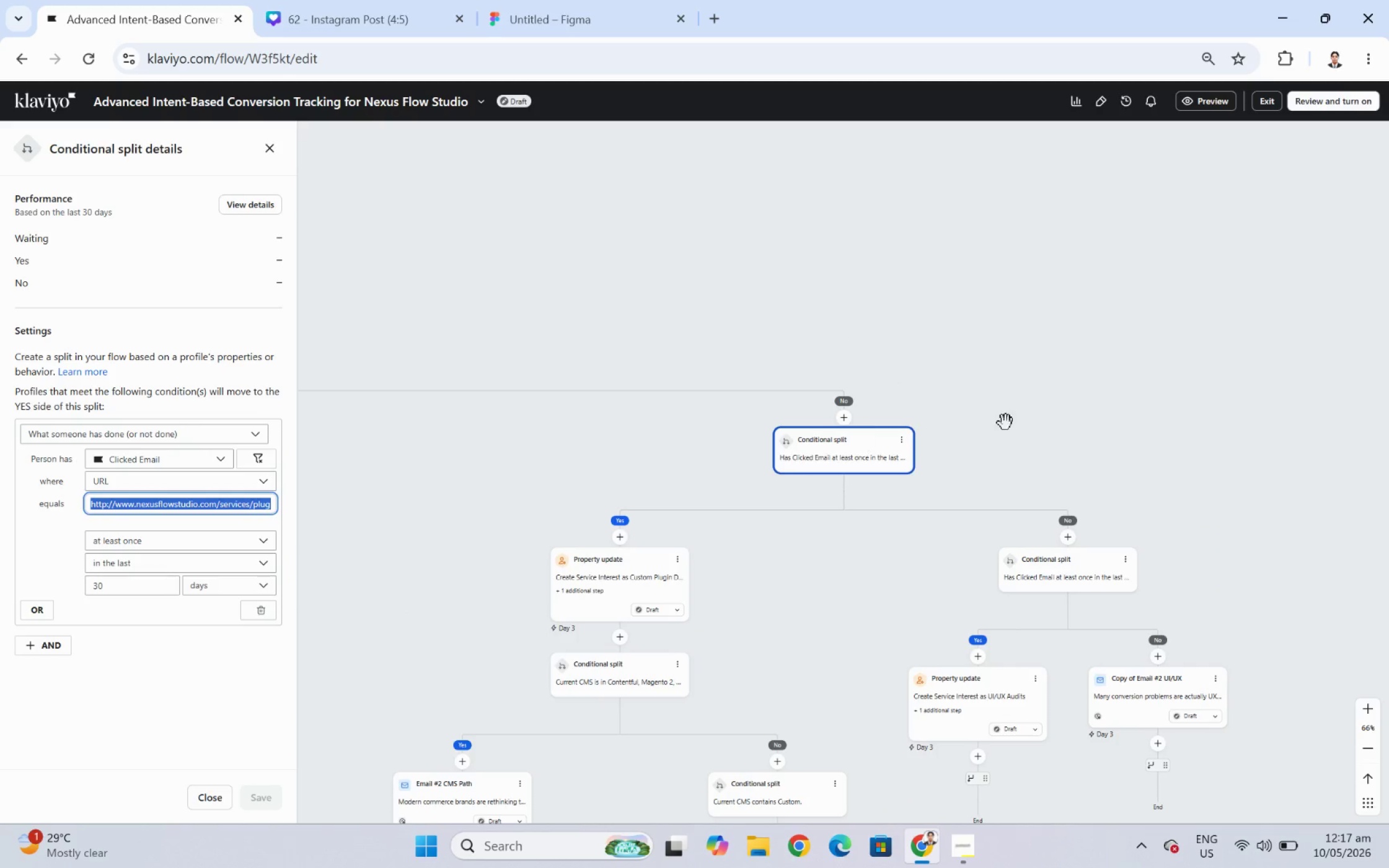 
left_click([1010, 423])
 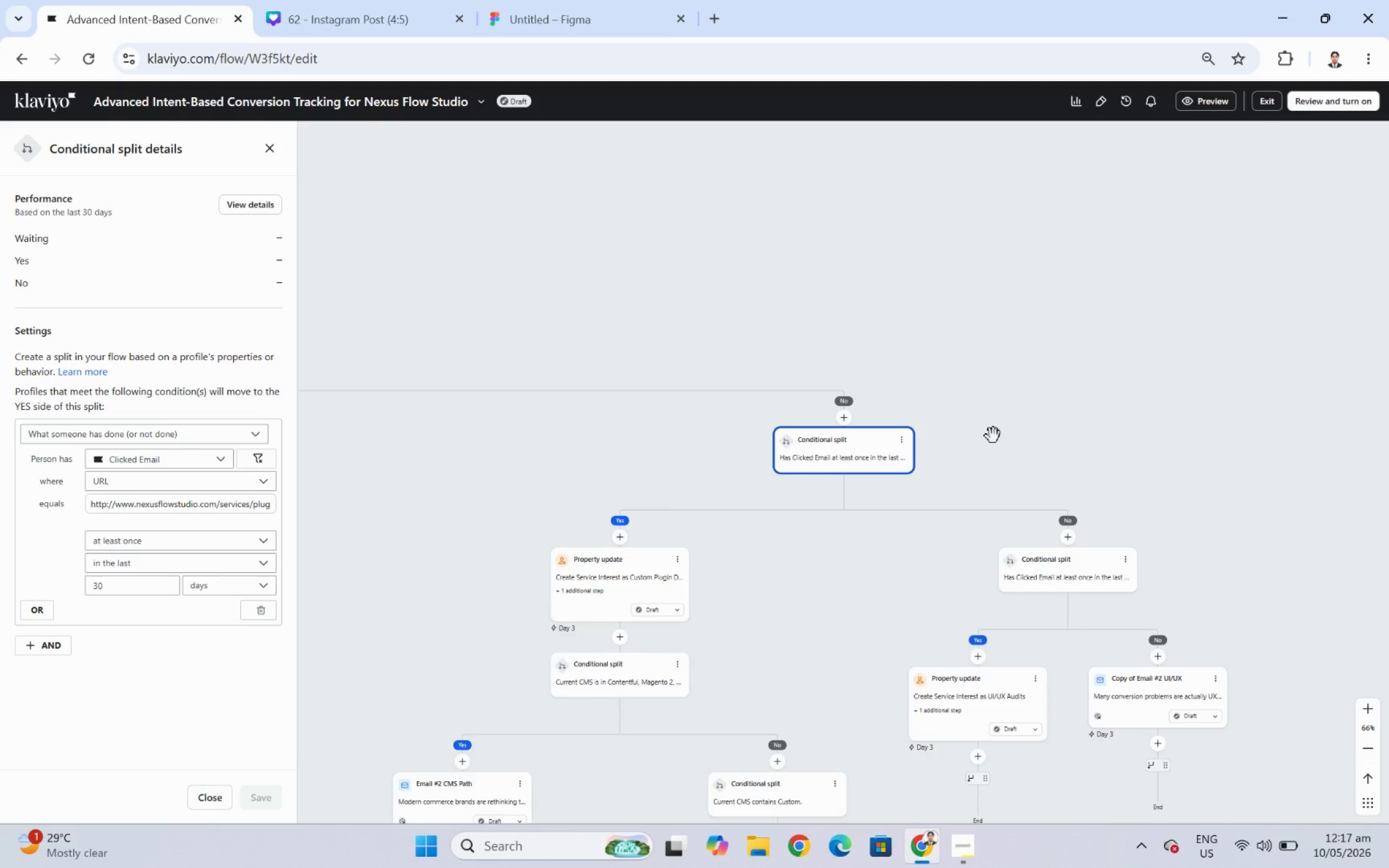 
wait(13.78)
 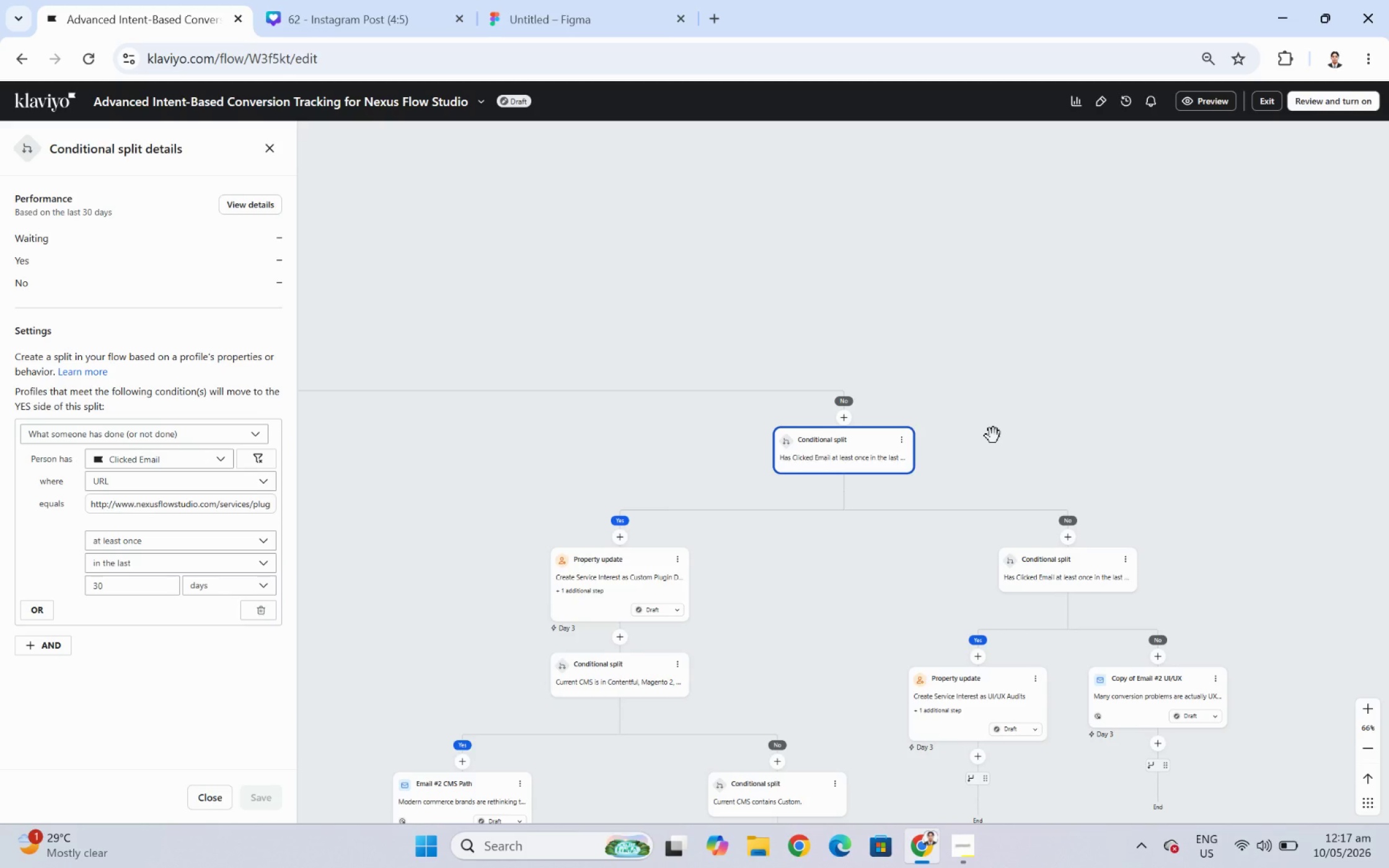 
left_click_drag(start_coordinate=[824, 601], to_coordinate=[865, 483])
 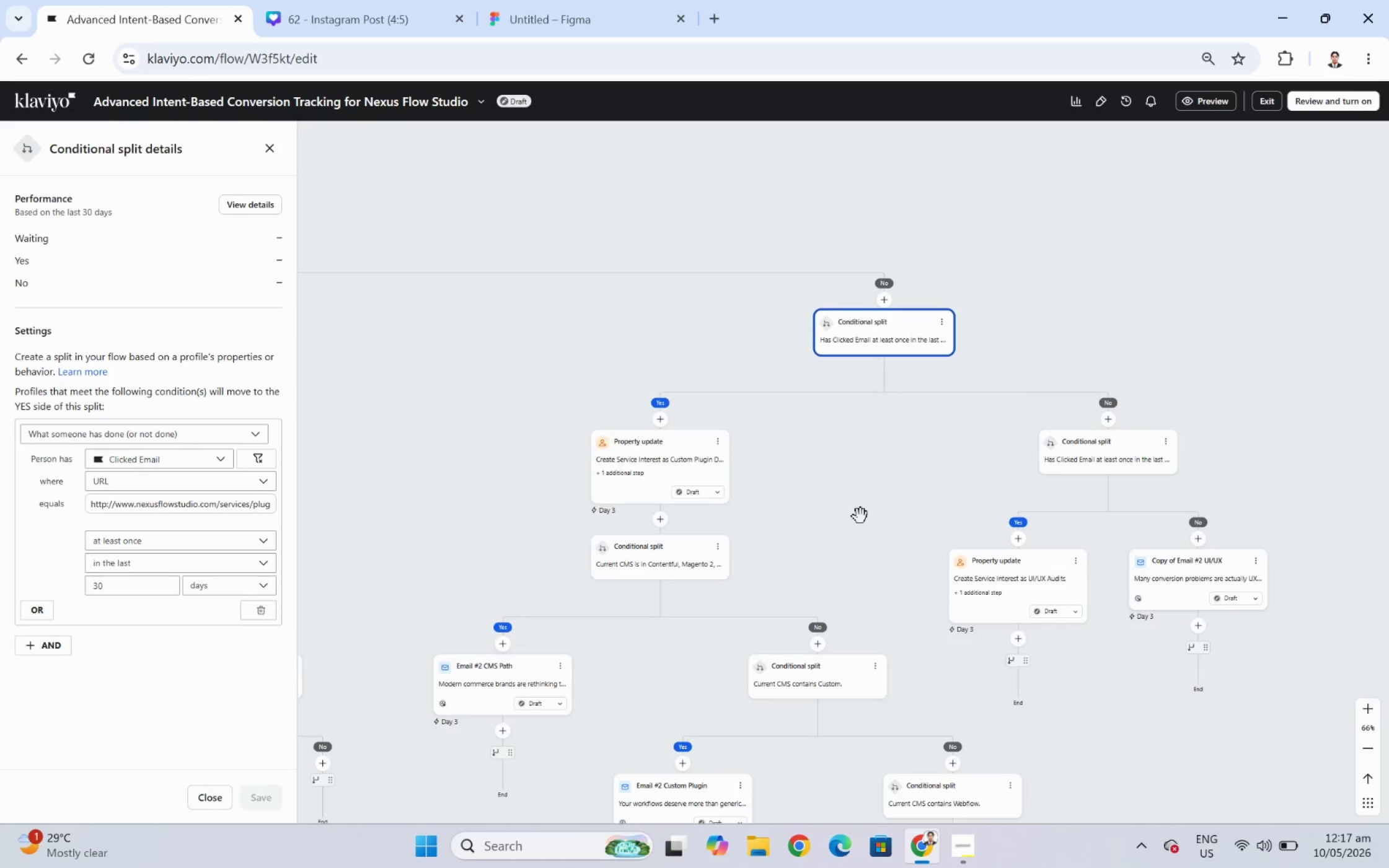 
hold_key(key=ControlLeft, duration=0.38)
scroll: coordinate [854, 522], scroll_direction: up, amount: 1.0
 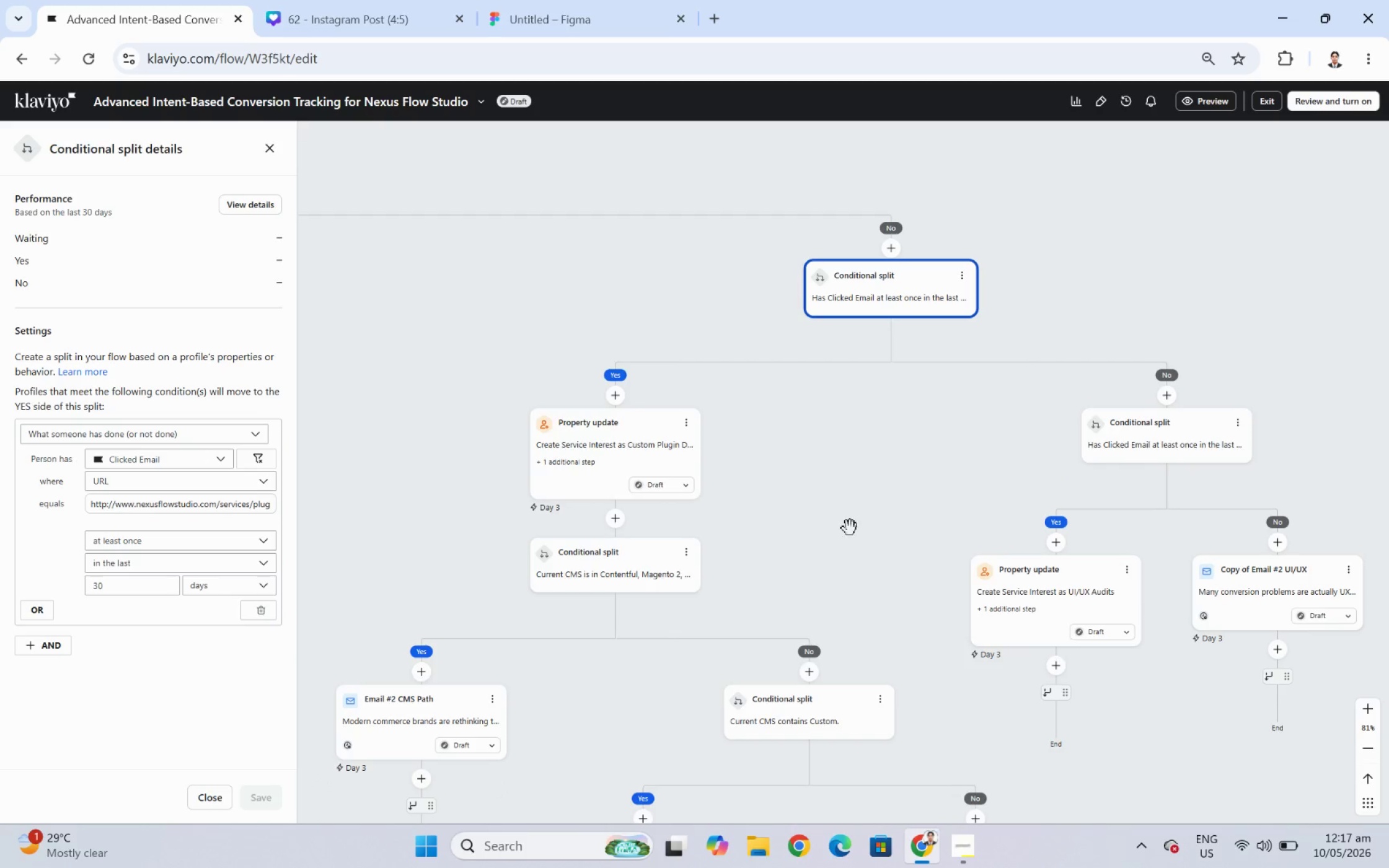 
left_click_drag(start_coordinate=[845, 528], to_coordinate=[848, 400])
 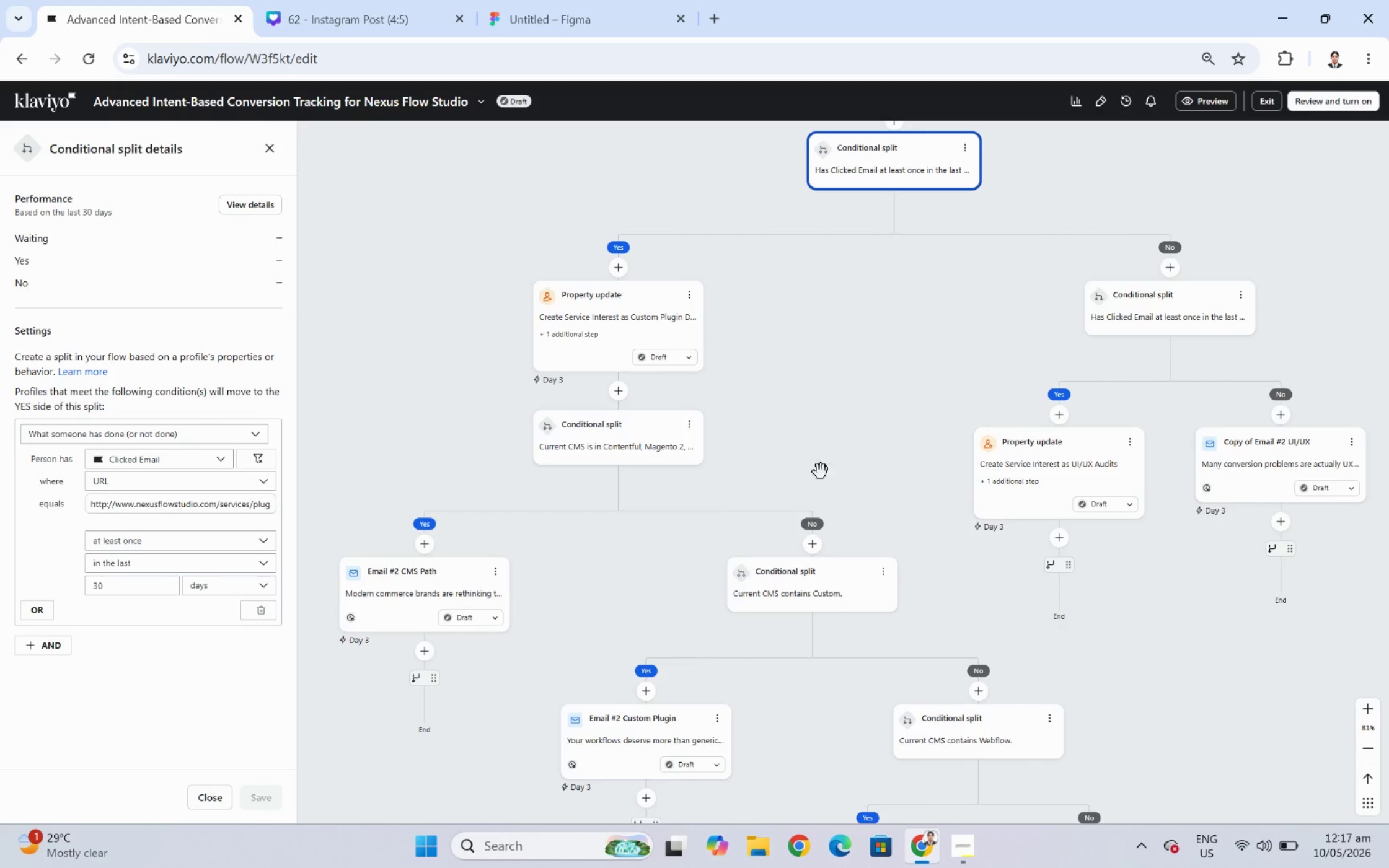 
left_click_drag(start_coordinate=[666, 623], to_coordinate=[949, 313])
 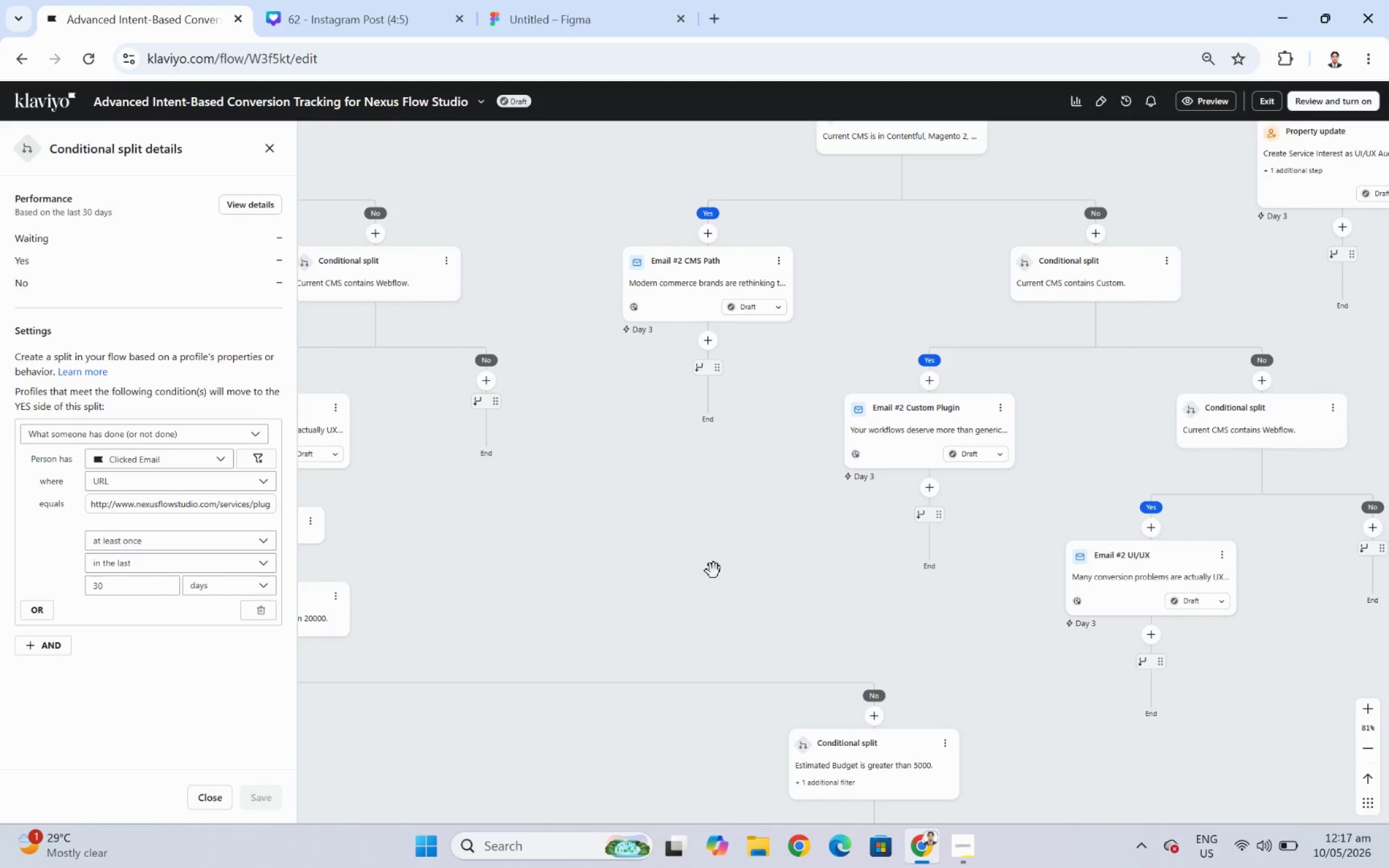 
left_click_drag(start_coordinate=[720, 583], to_coordinate=[1013, 550])
 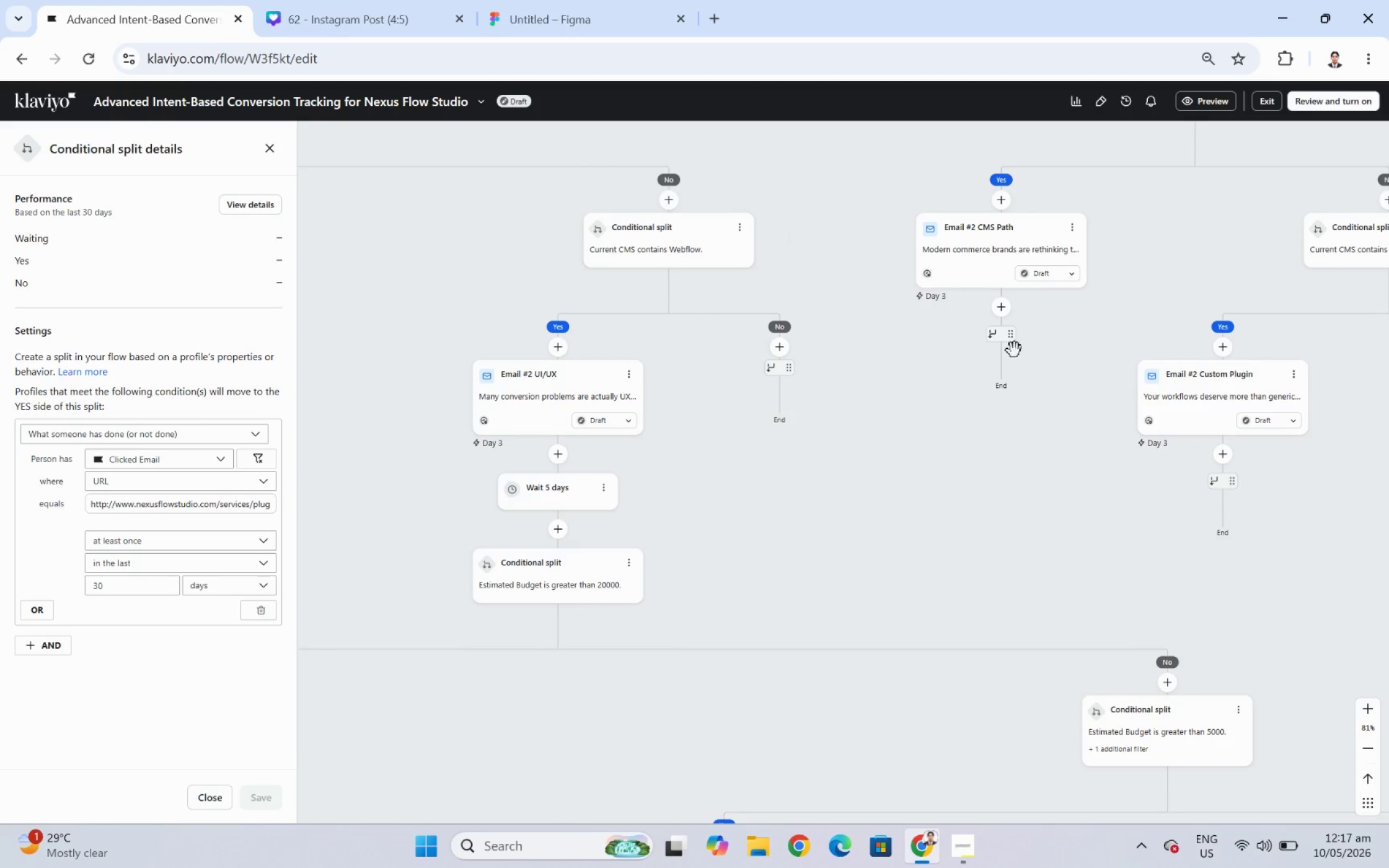 
left_click_drag(start_coordinate=[1194, 230], to_coordinate=[1045, 450])
 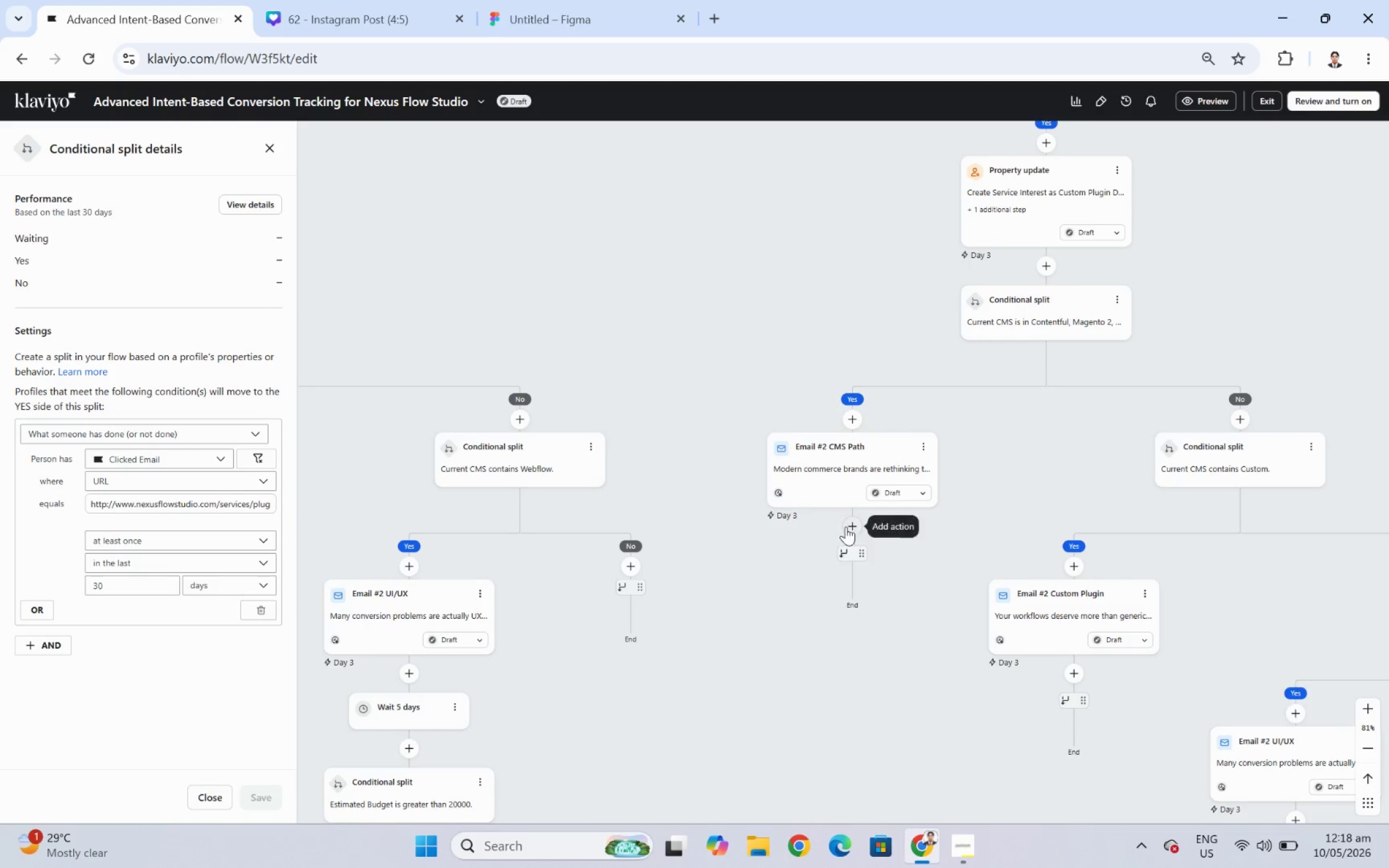 
left_click([854, 524])
 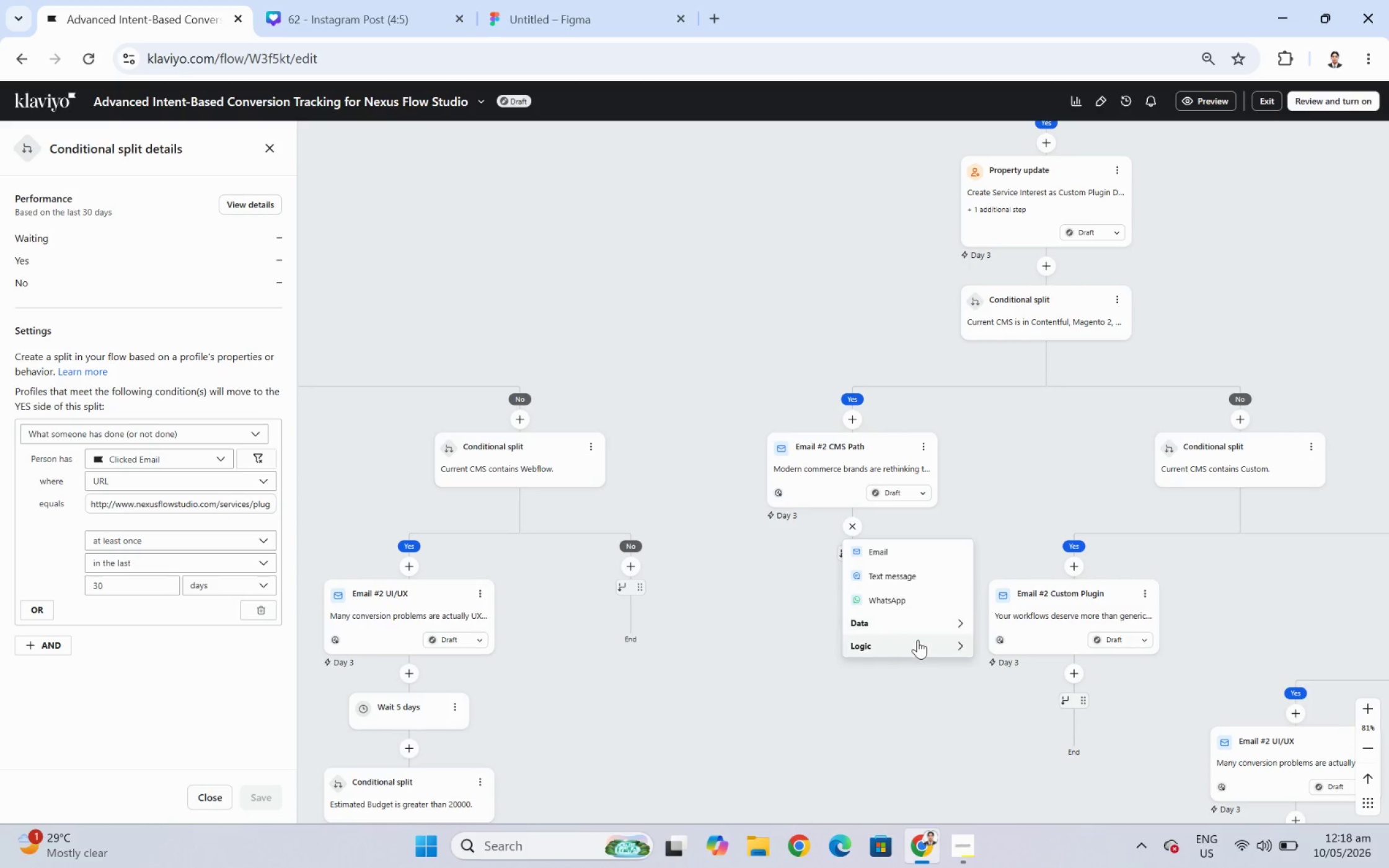 
left_click([919, 645])
 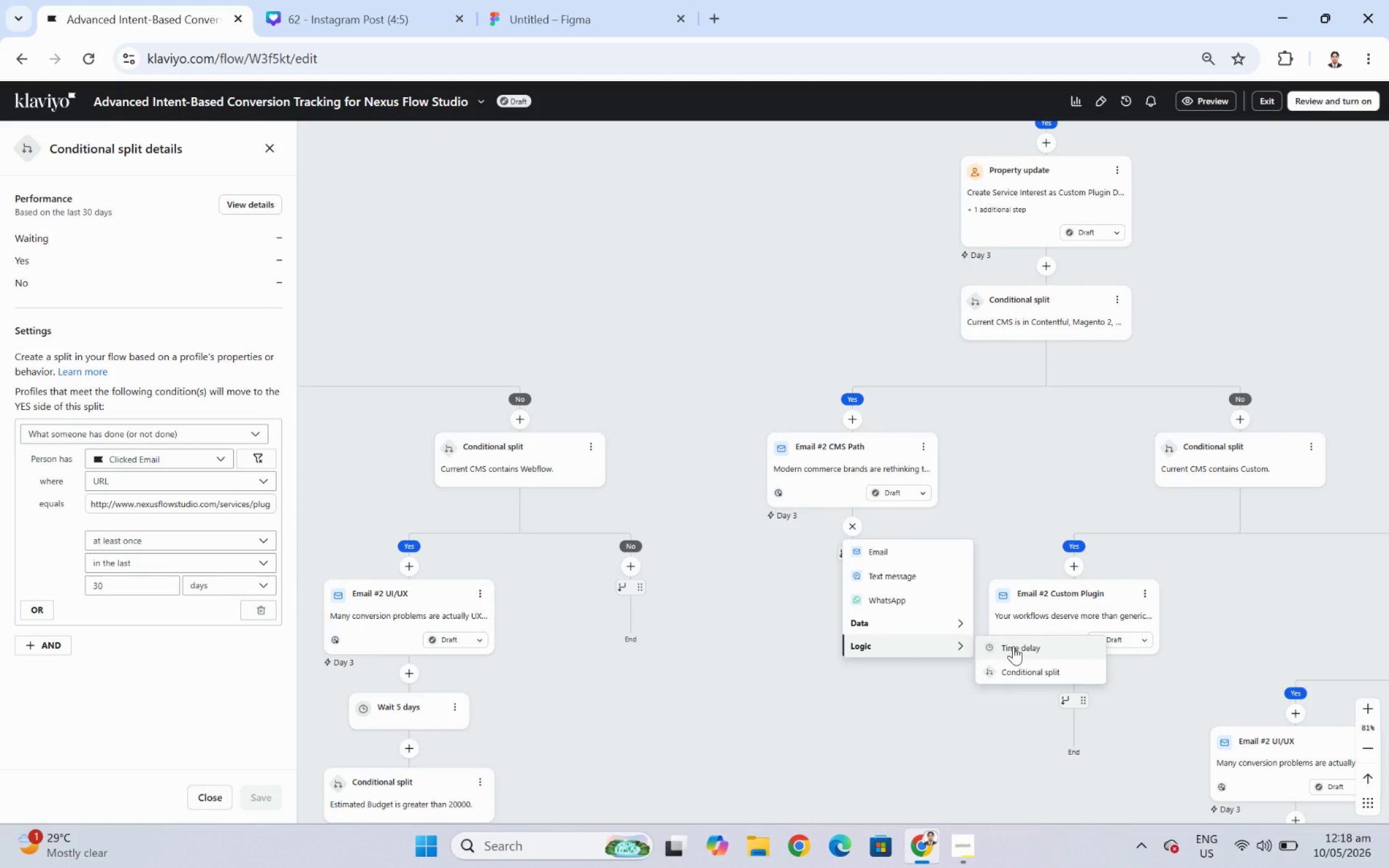 
left_click([1015, 649])
 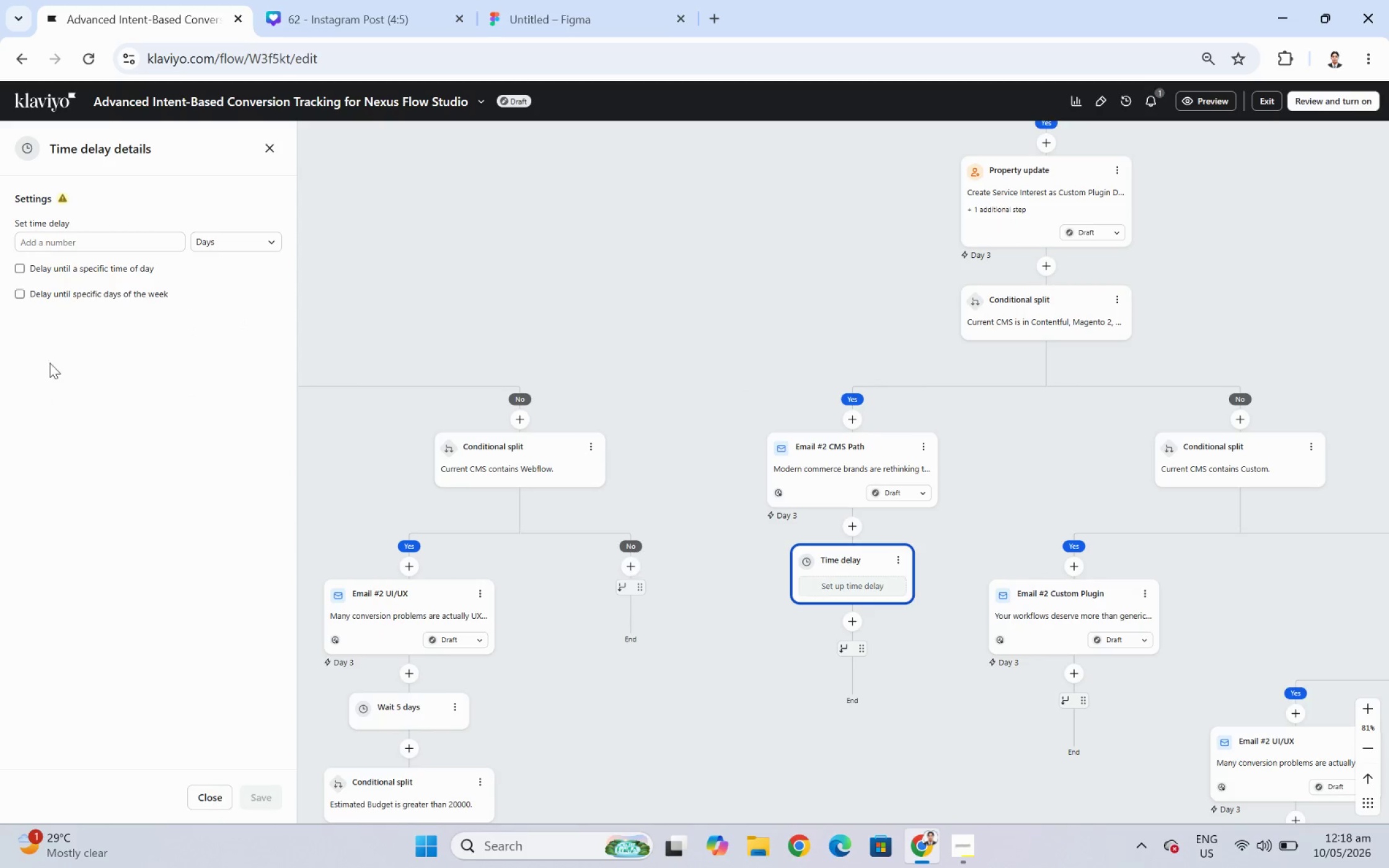 
left_click([96, 232])
 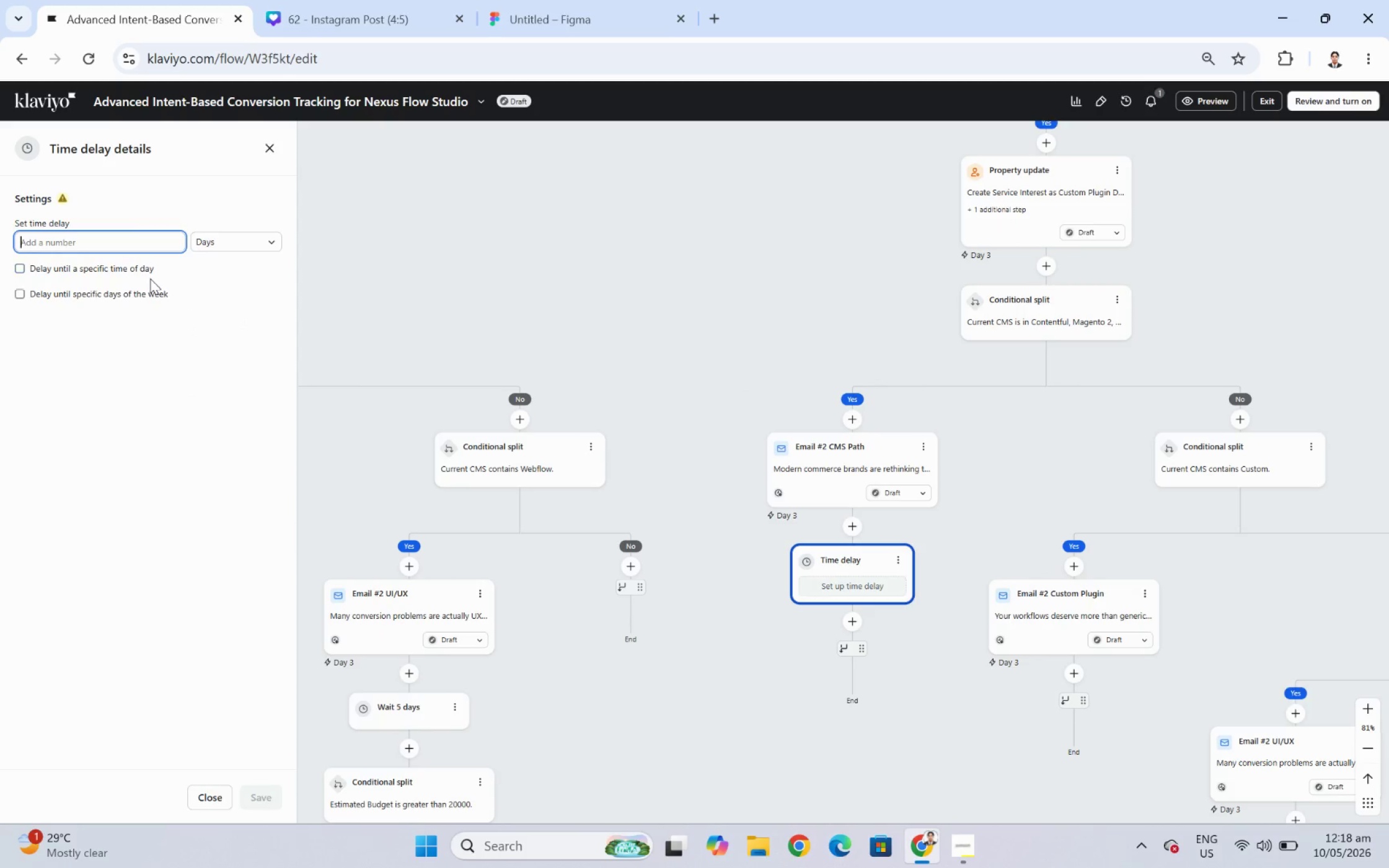 
key(5)
 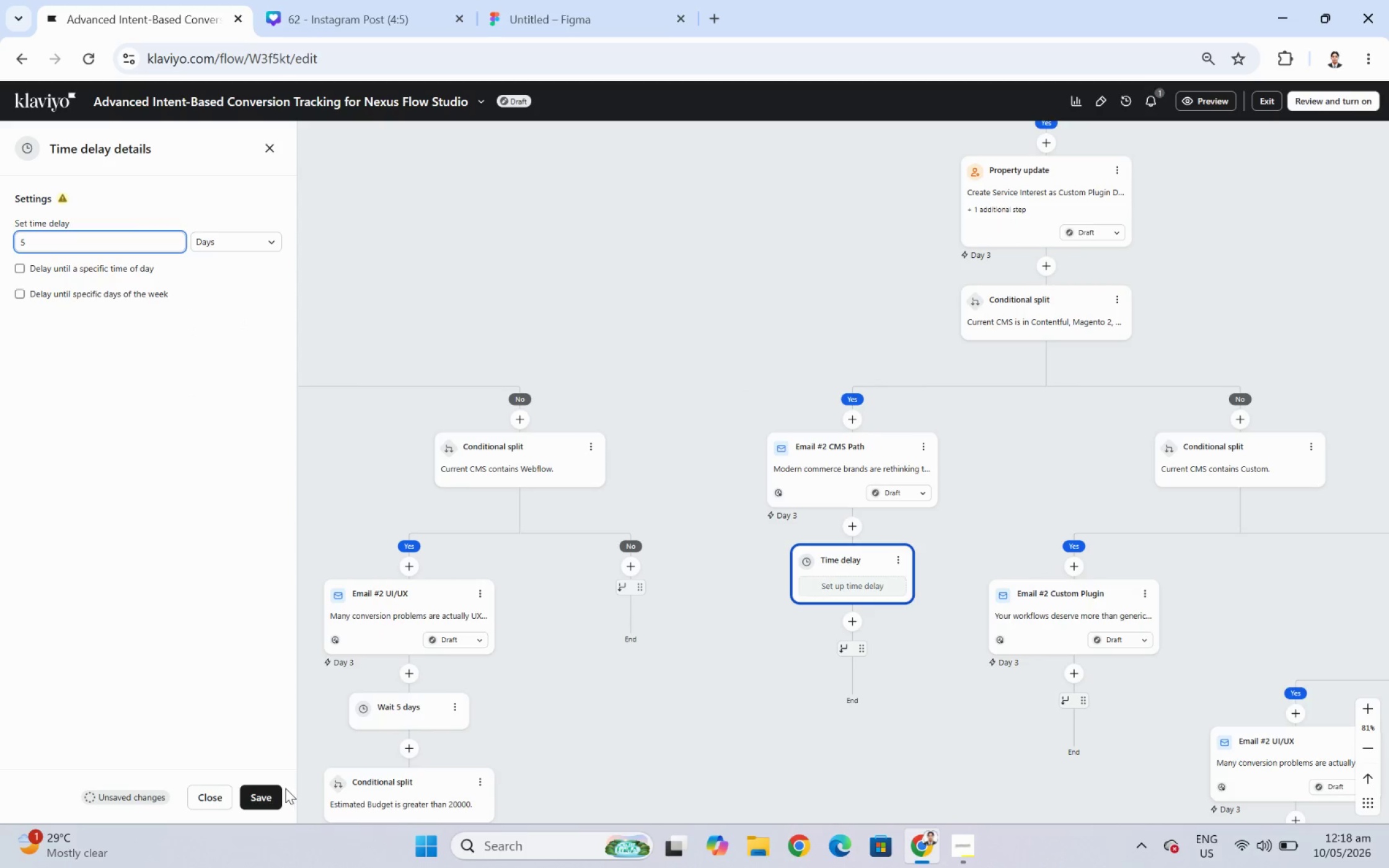 
left_click([268, 797])
 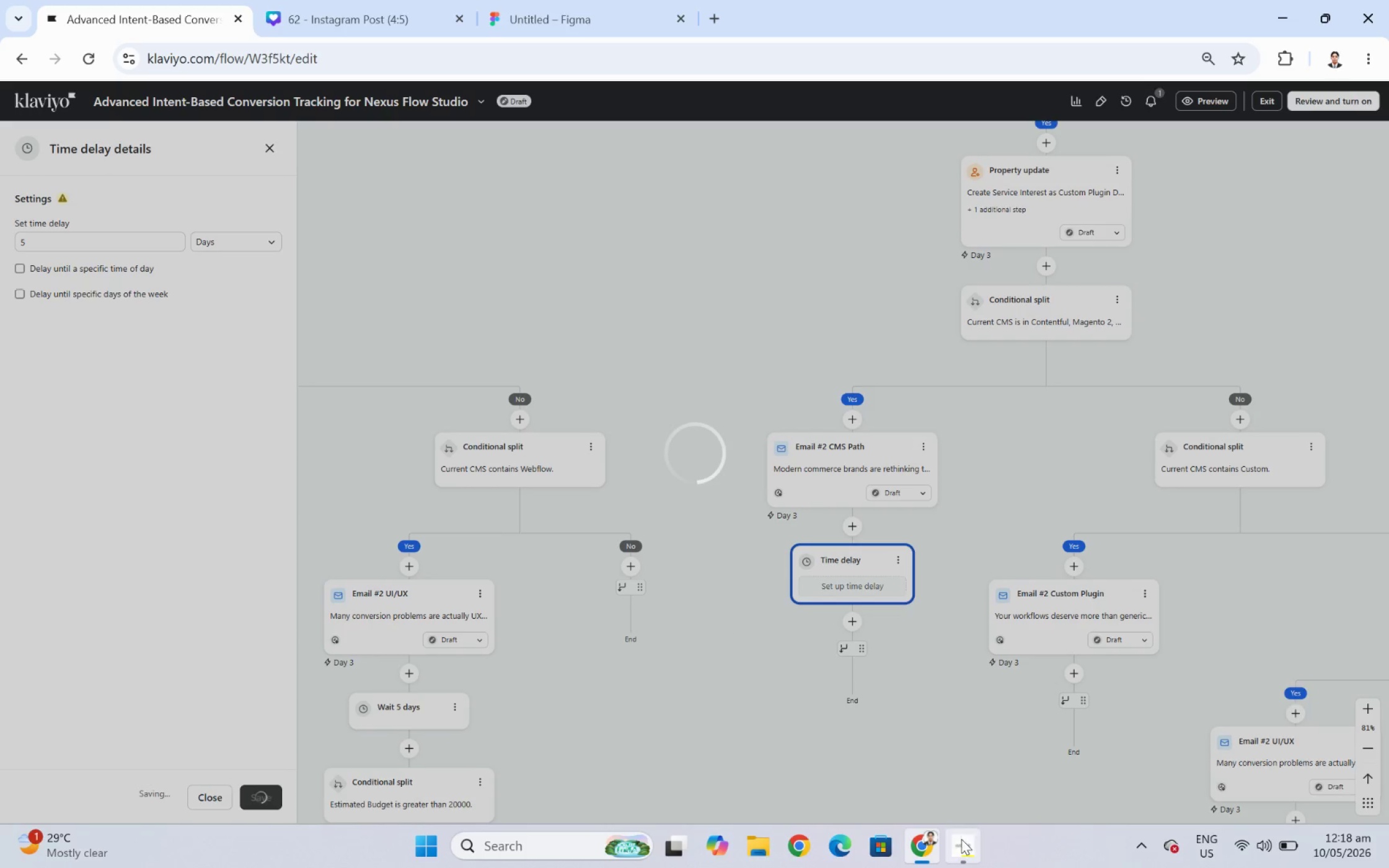 
left_click([966, 842])